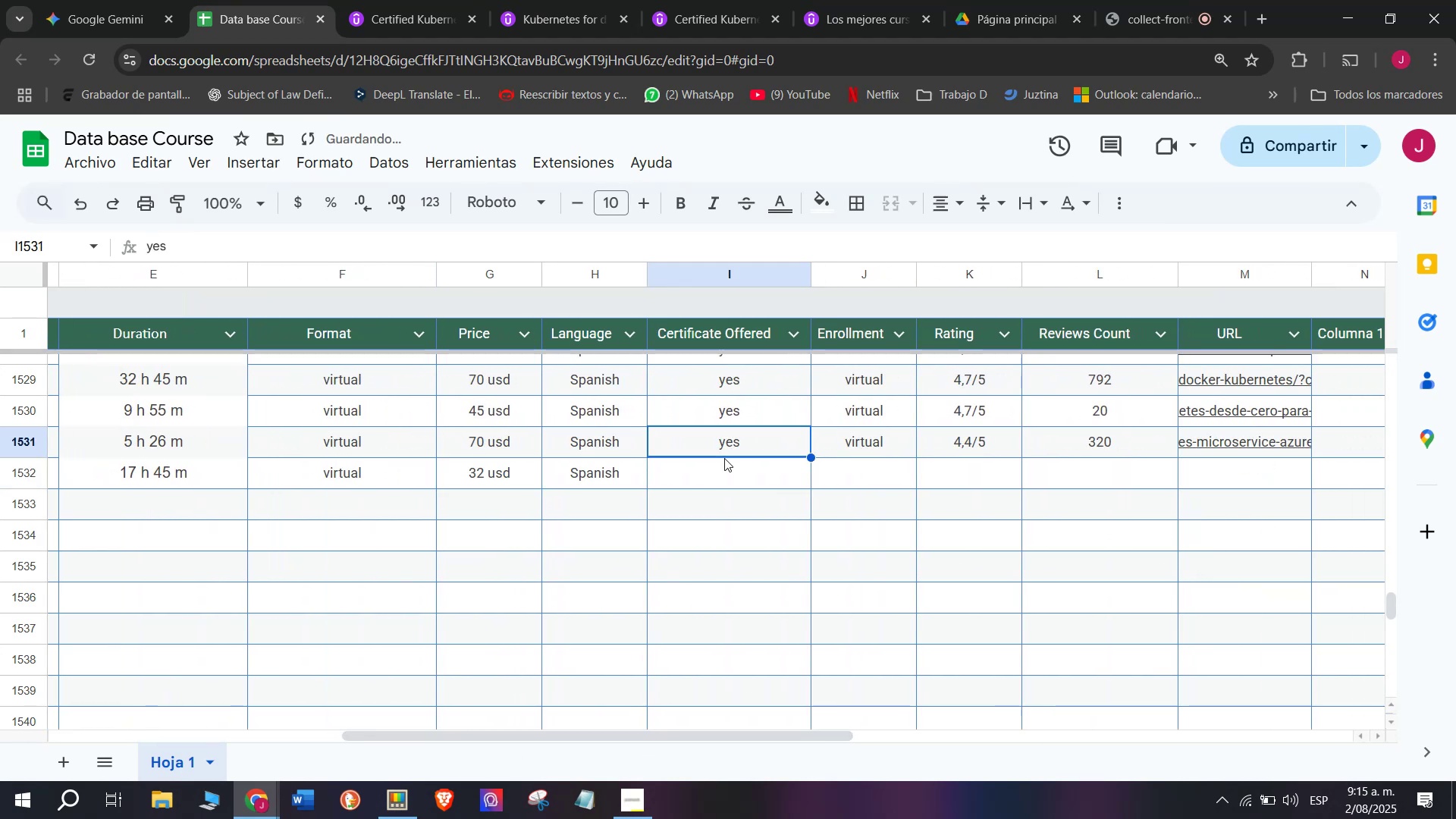 
key(Control+C)
 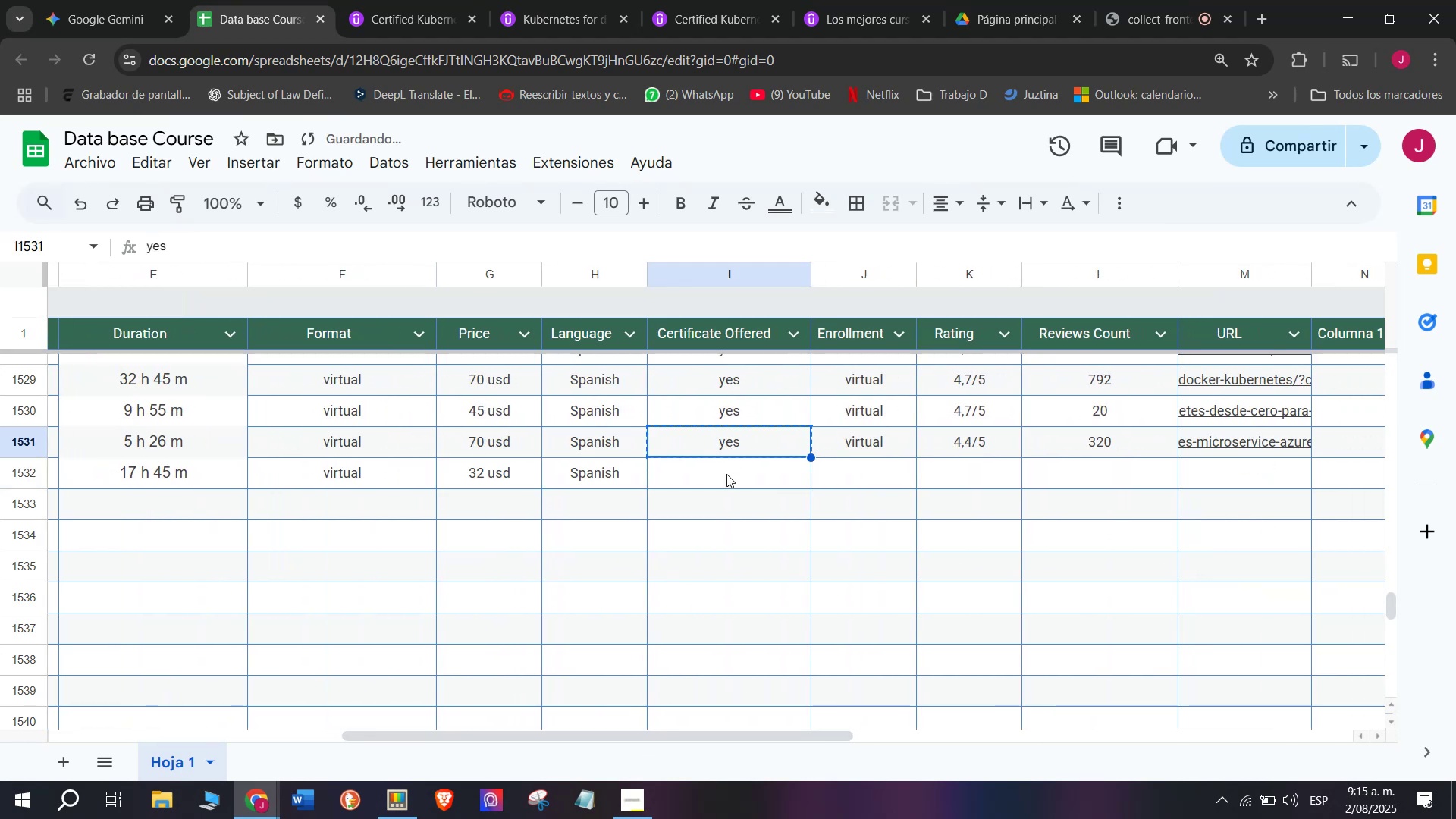 
triple_click([726, 474])
 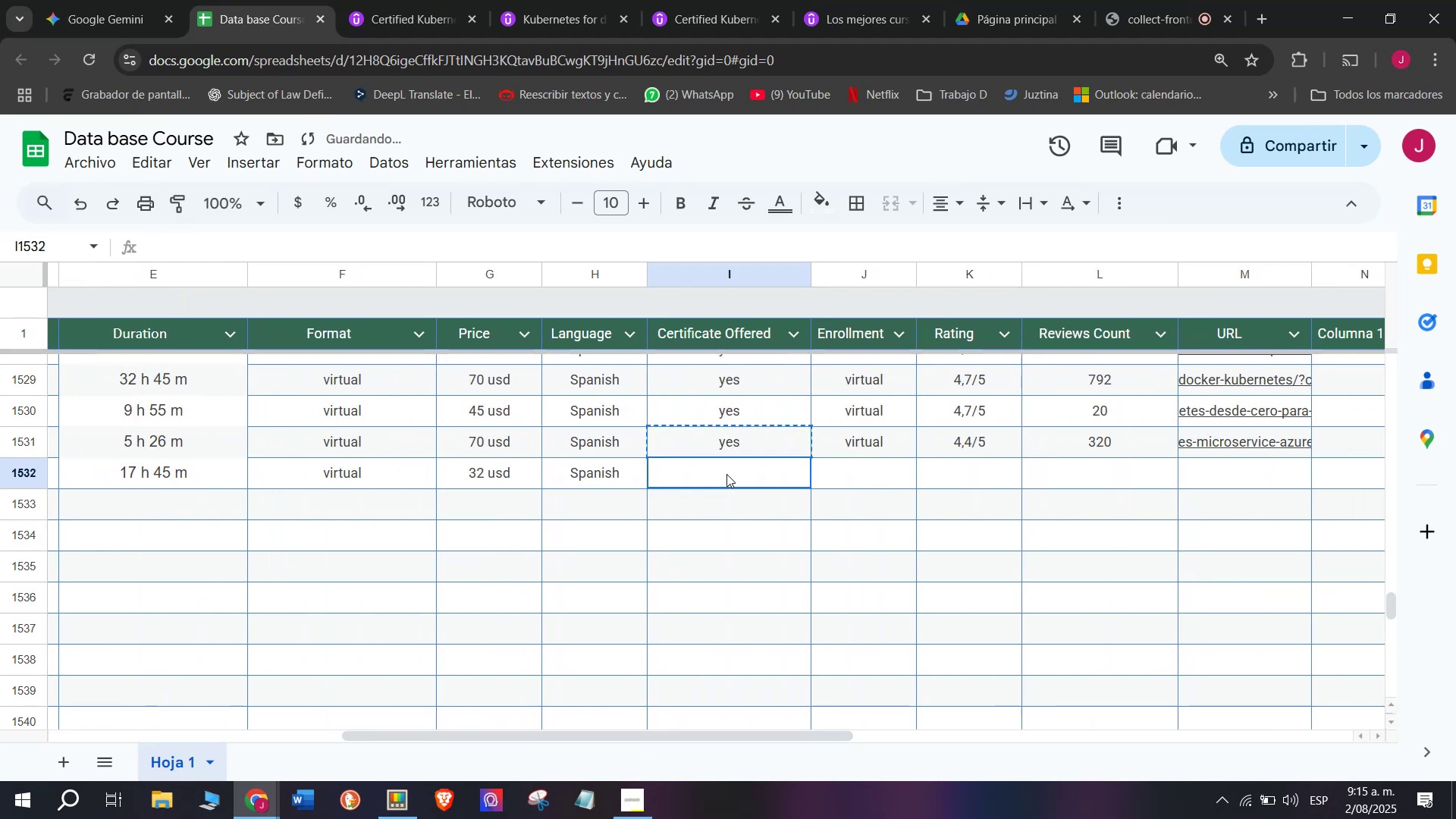 
key(Z)
 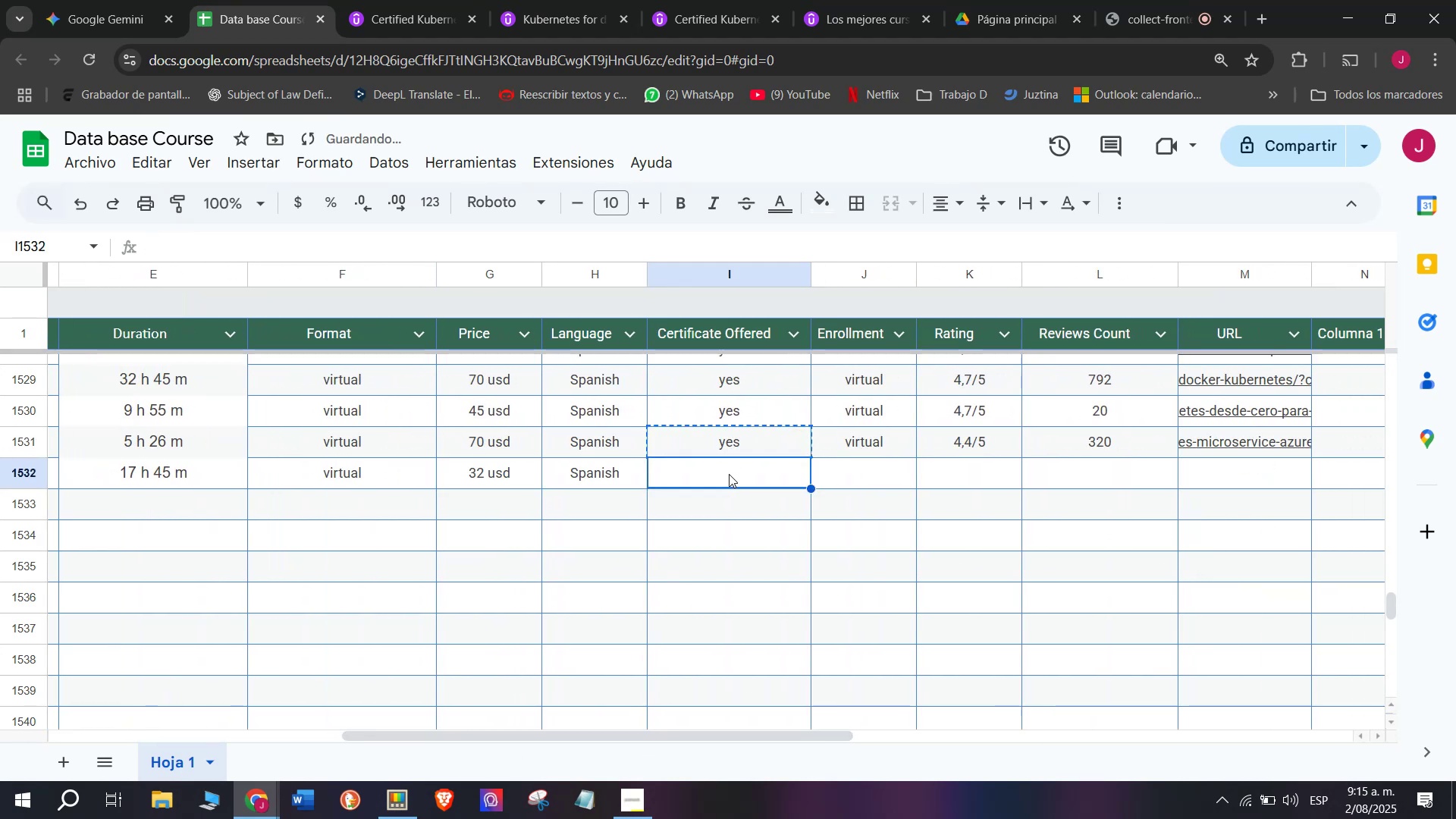 
key(Control+V)
 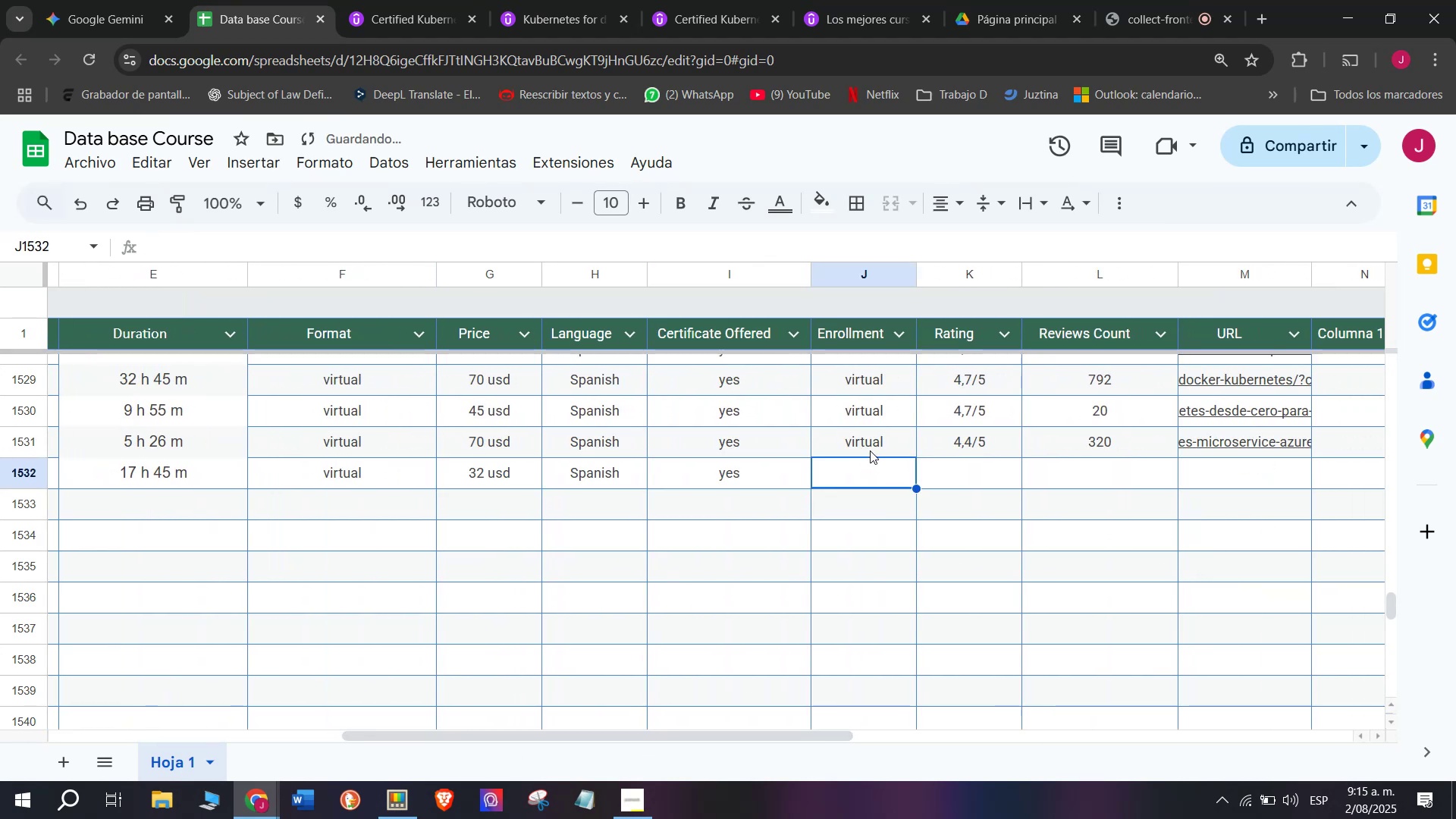 
key(Control+ControlLeft)
 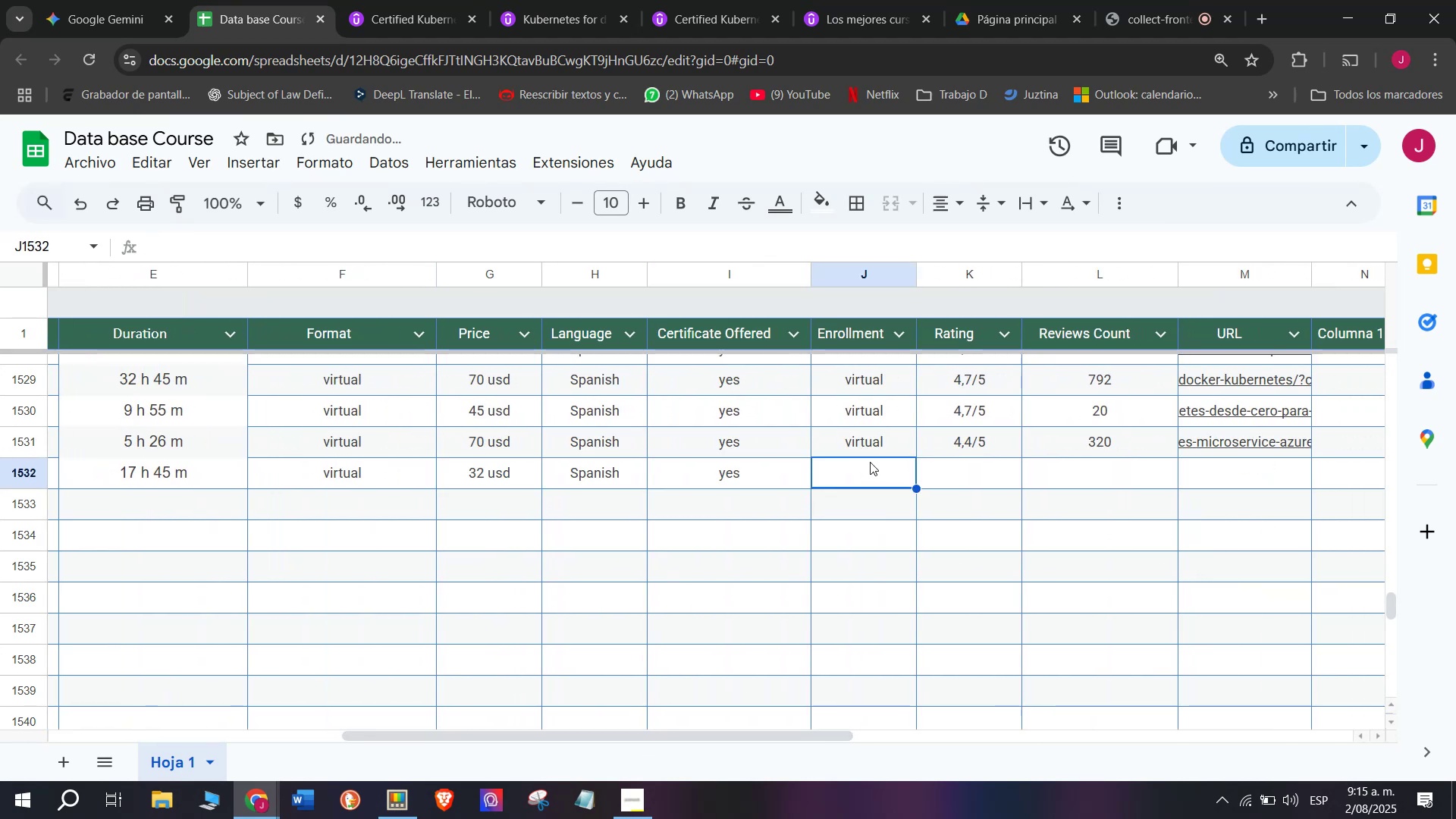 
left_click([870, 450])
 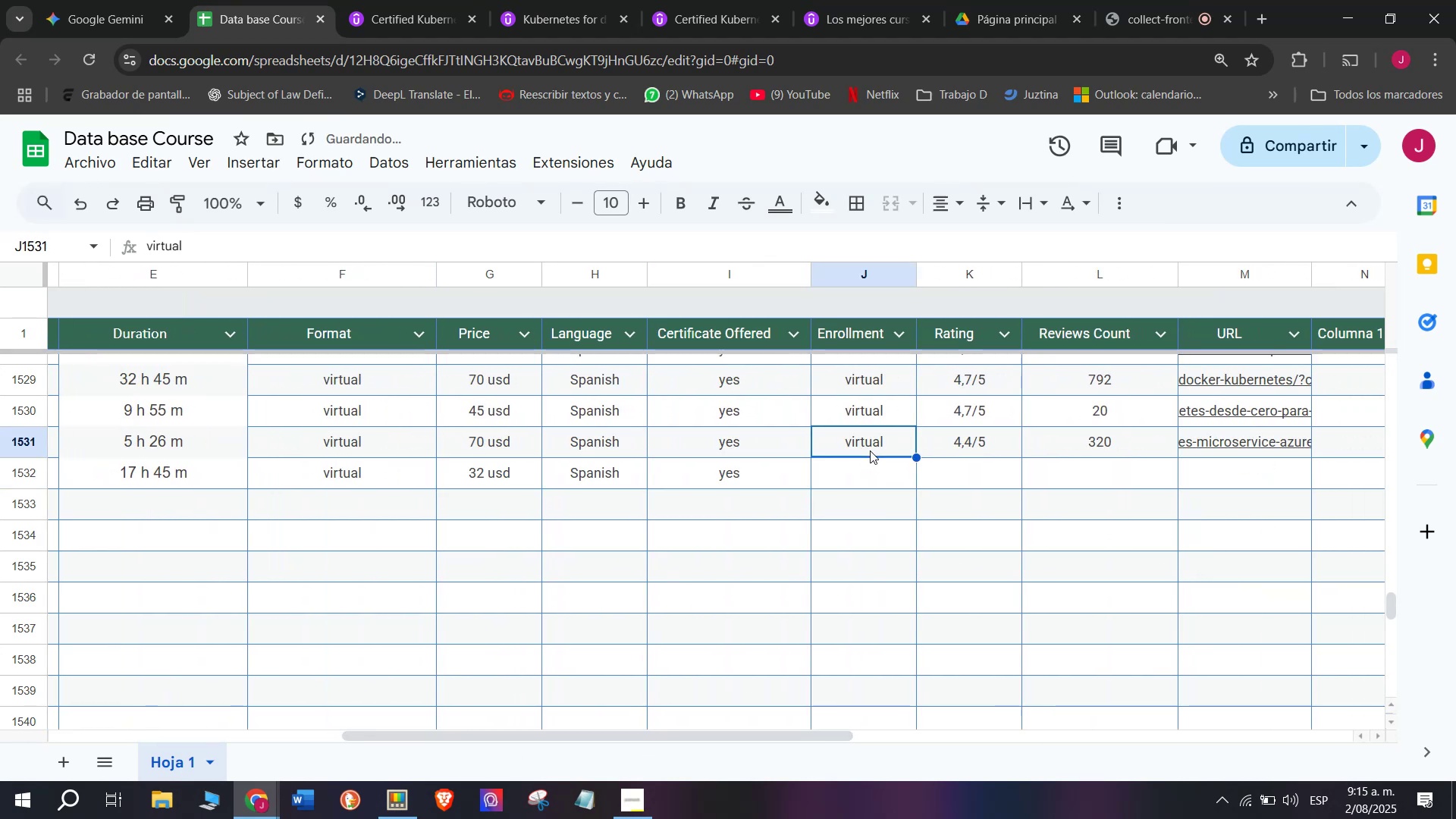 
key(Break)
 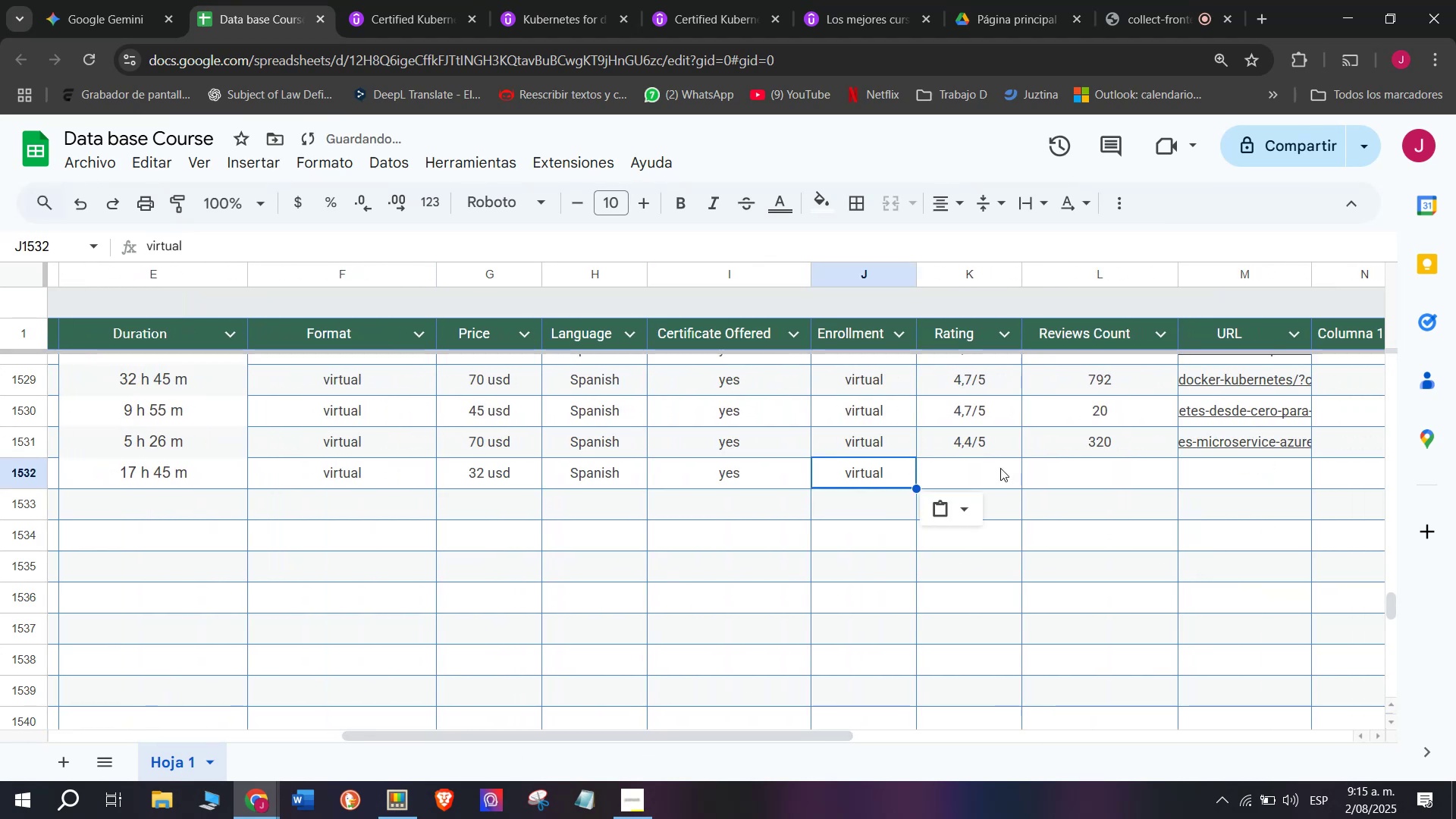 
key(Control+ControlLeft)
 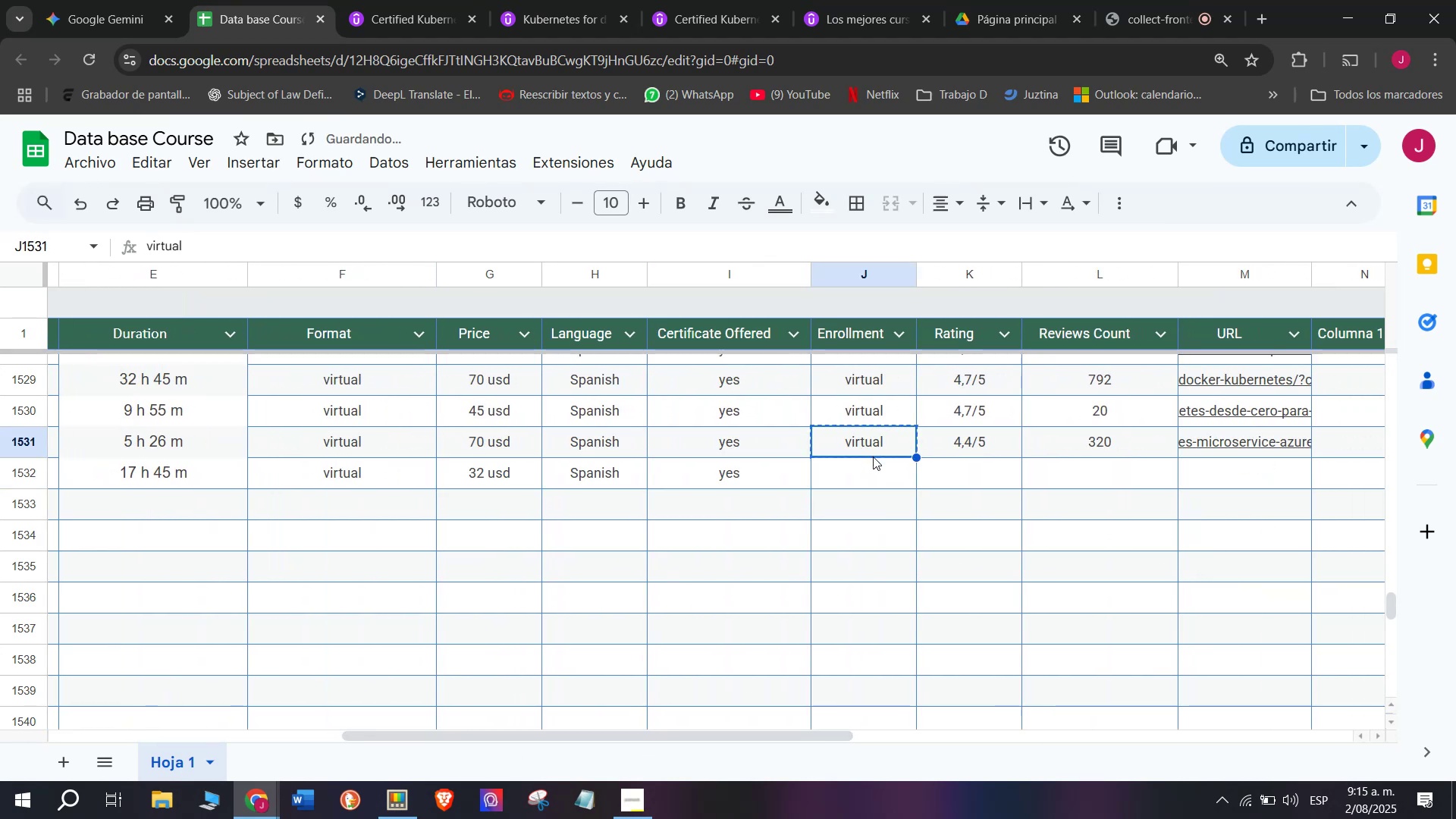 
key(Control+C)
 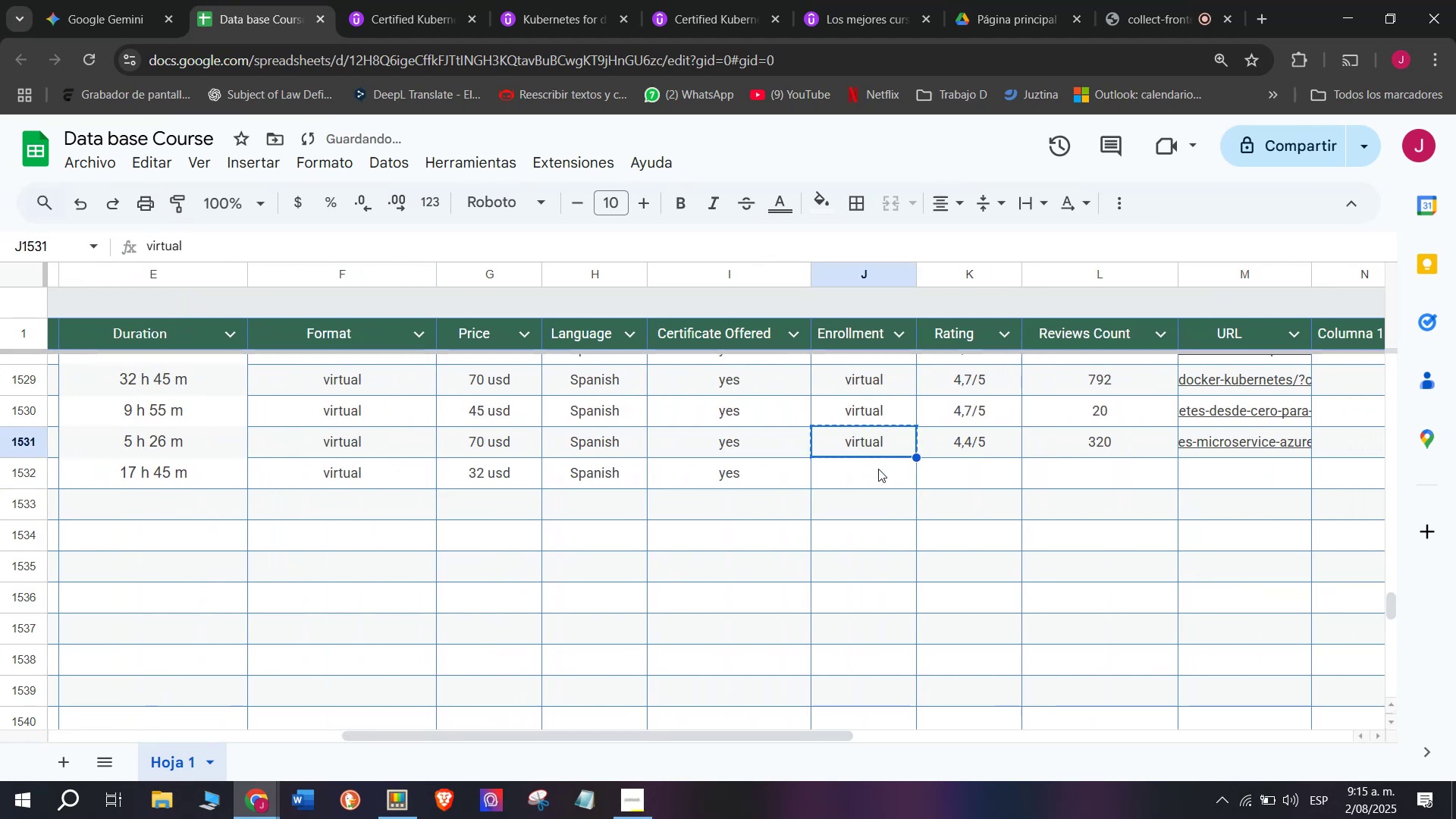 
double_click([878, 469])
 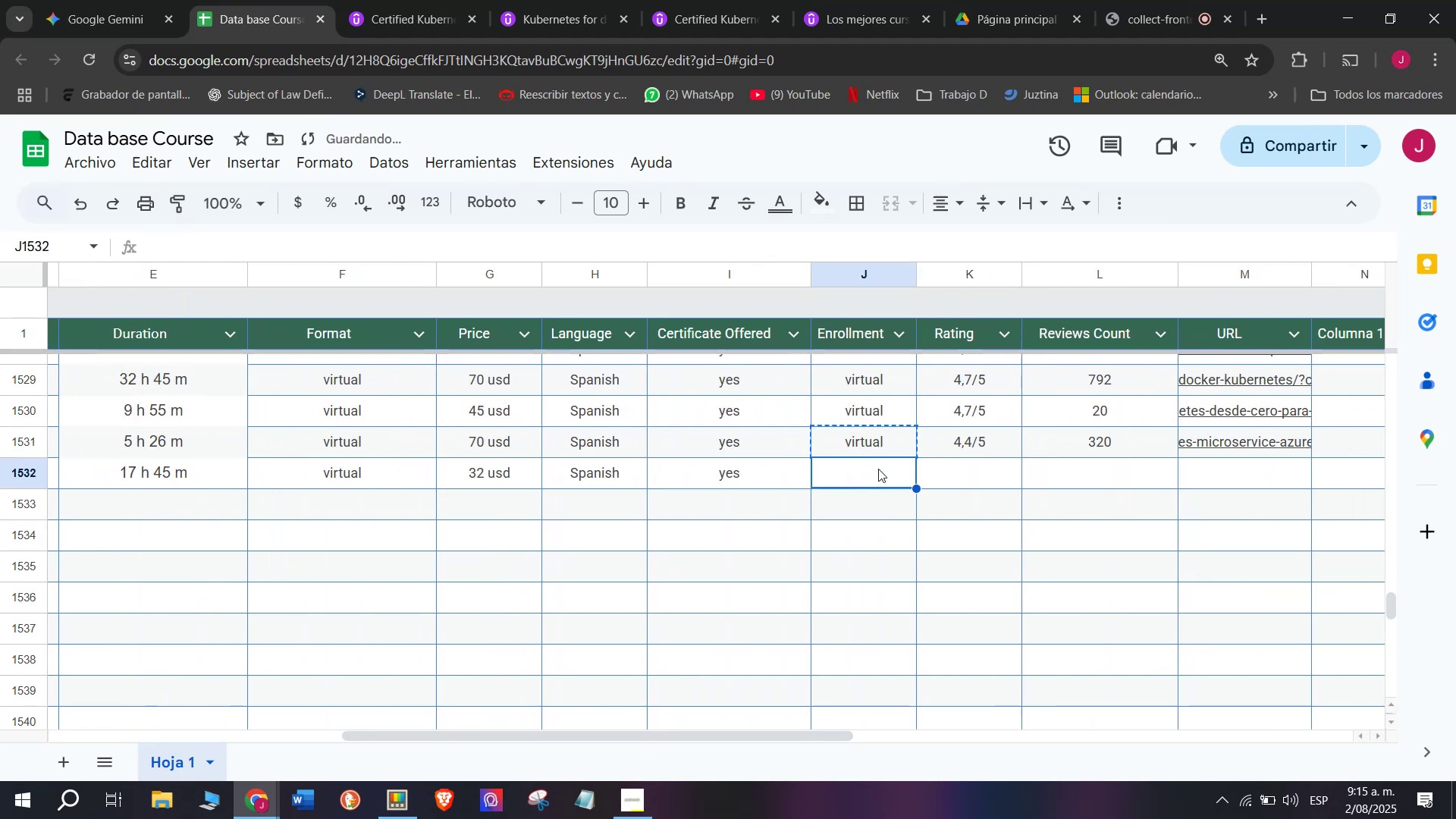 
key(Control+ControlLeft)
 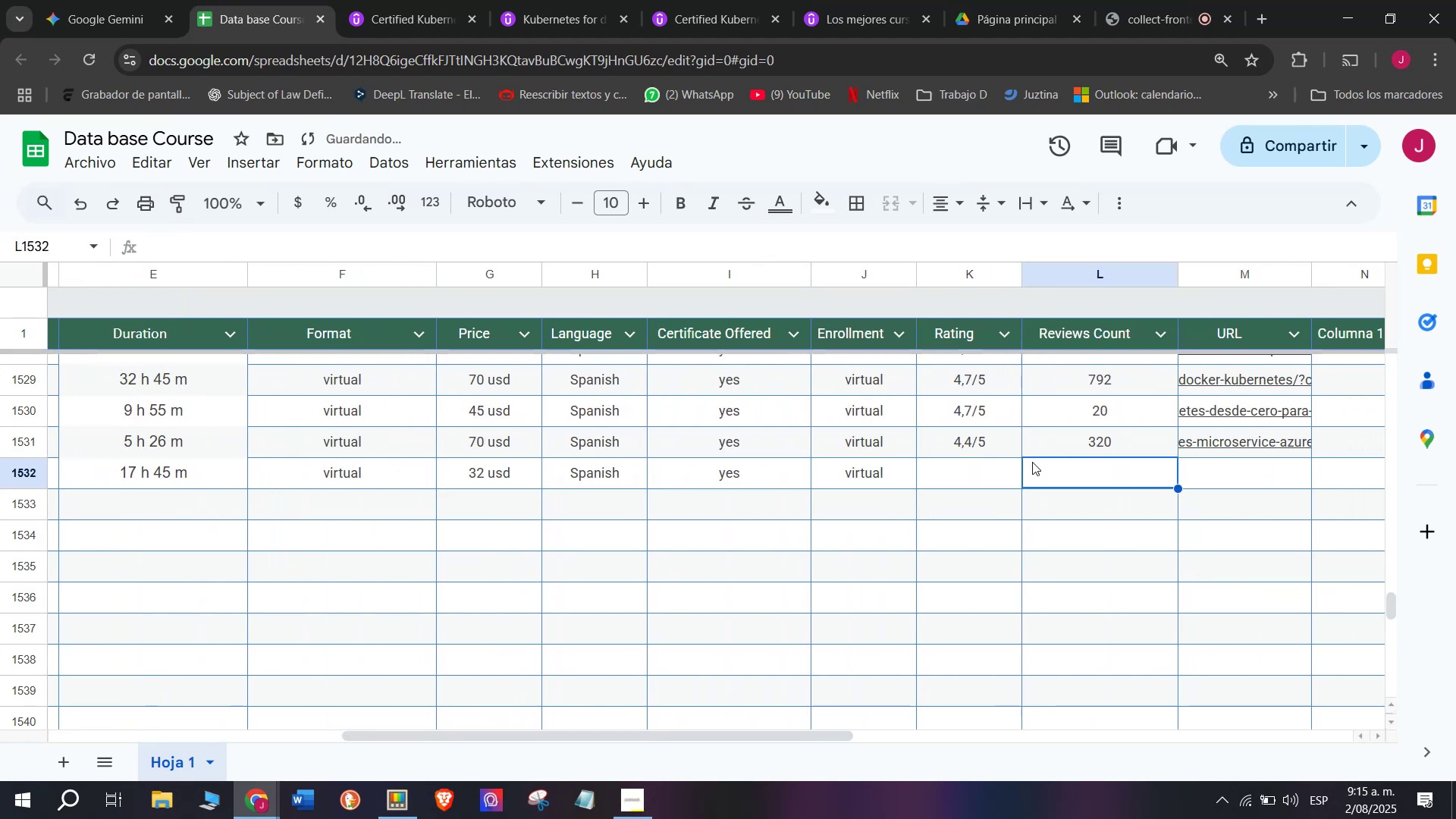 
key(Z)
 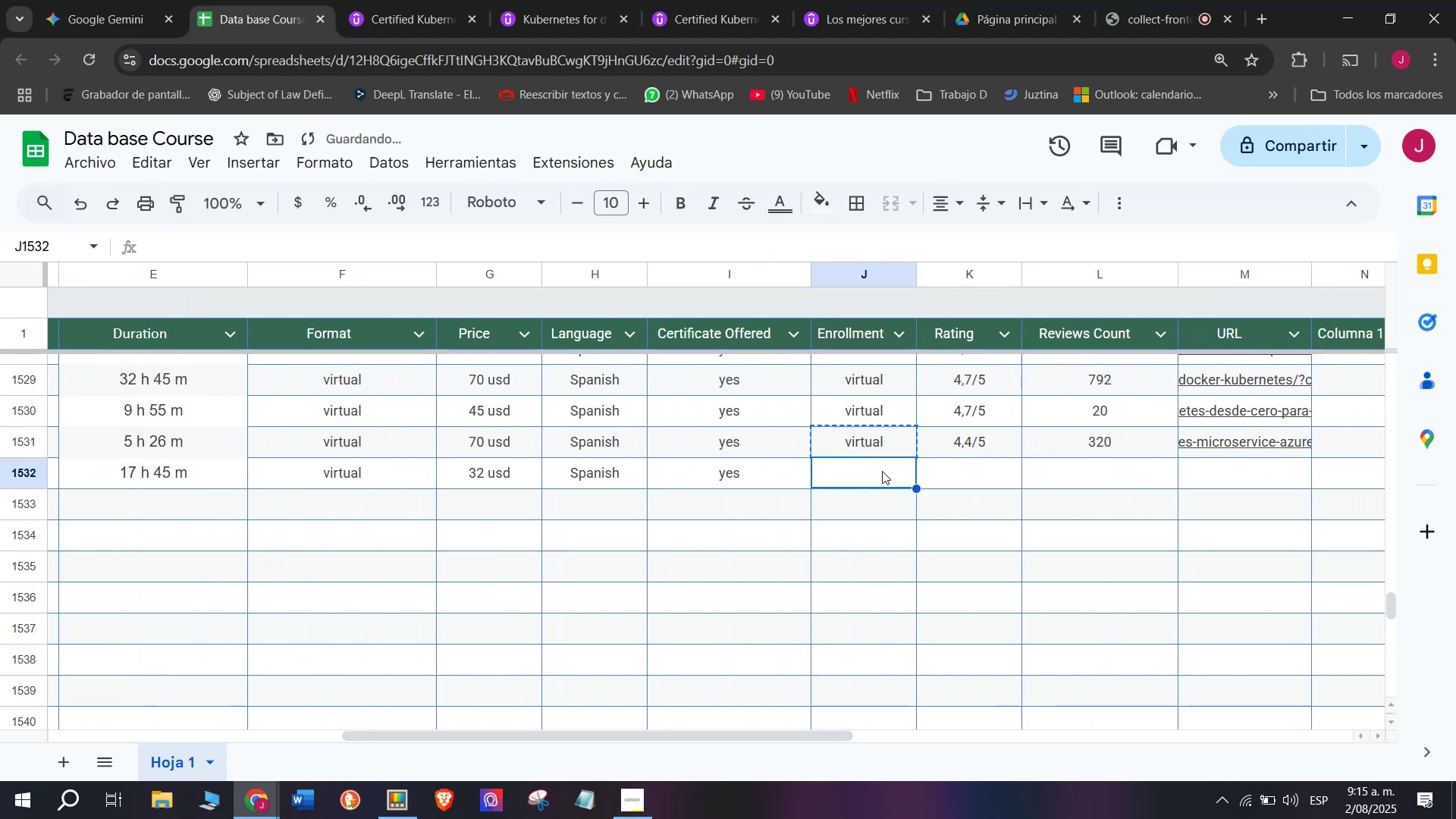 
key(Control+V)
 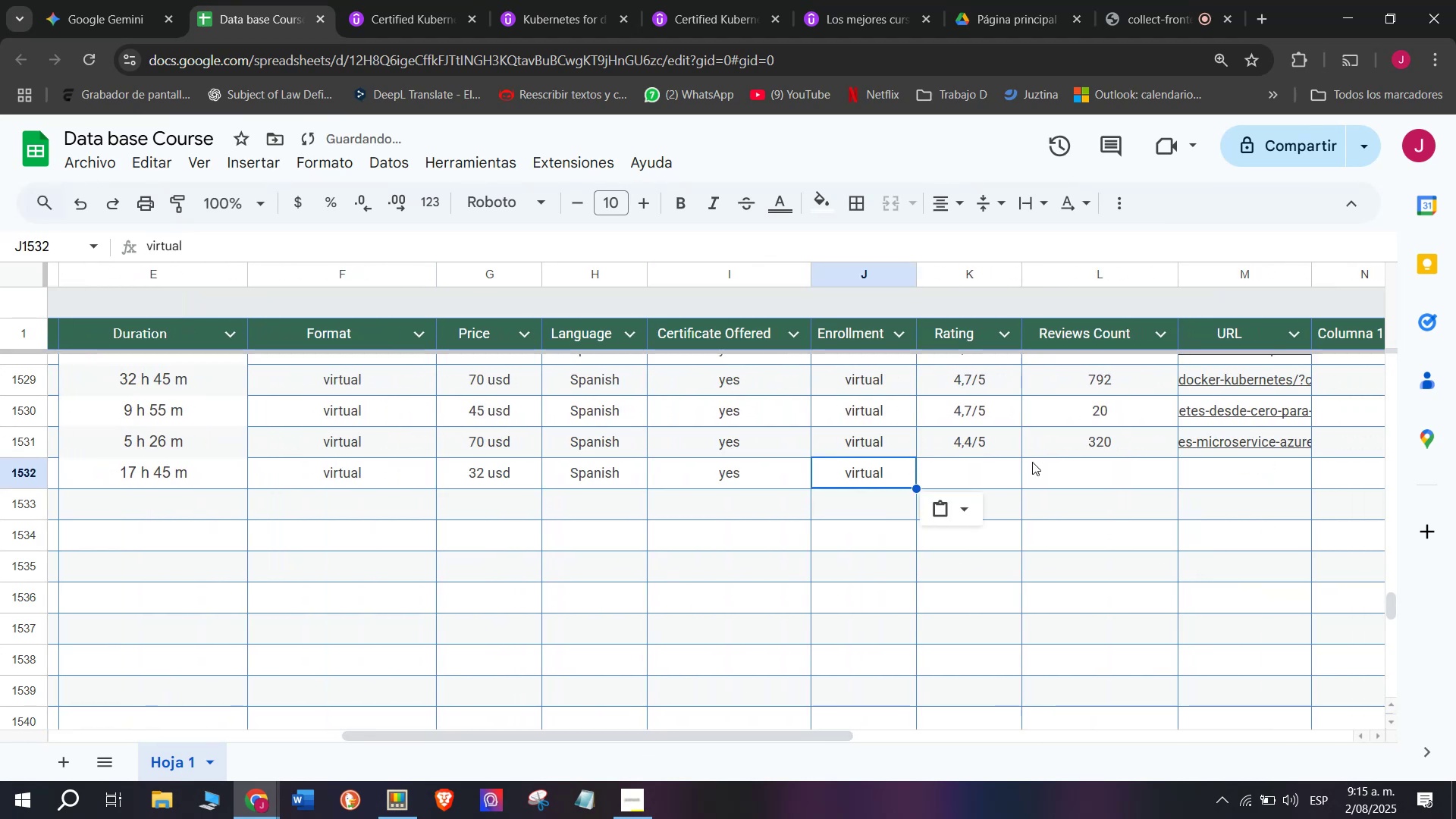 
triple_click([1032, 462])
 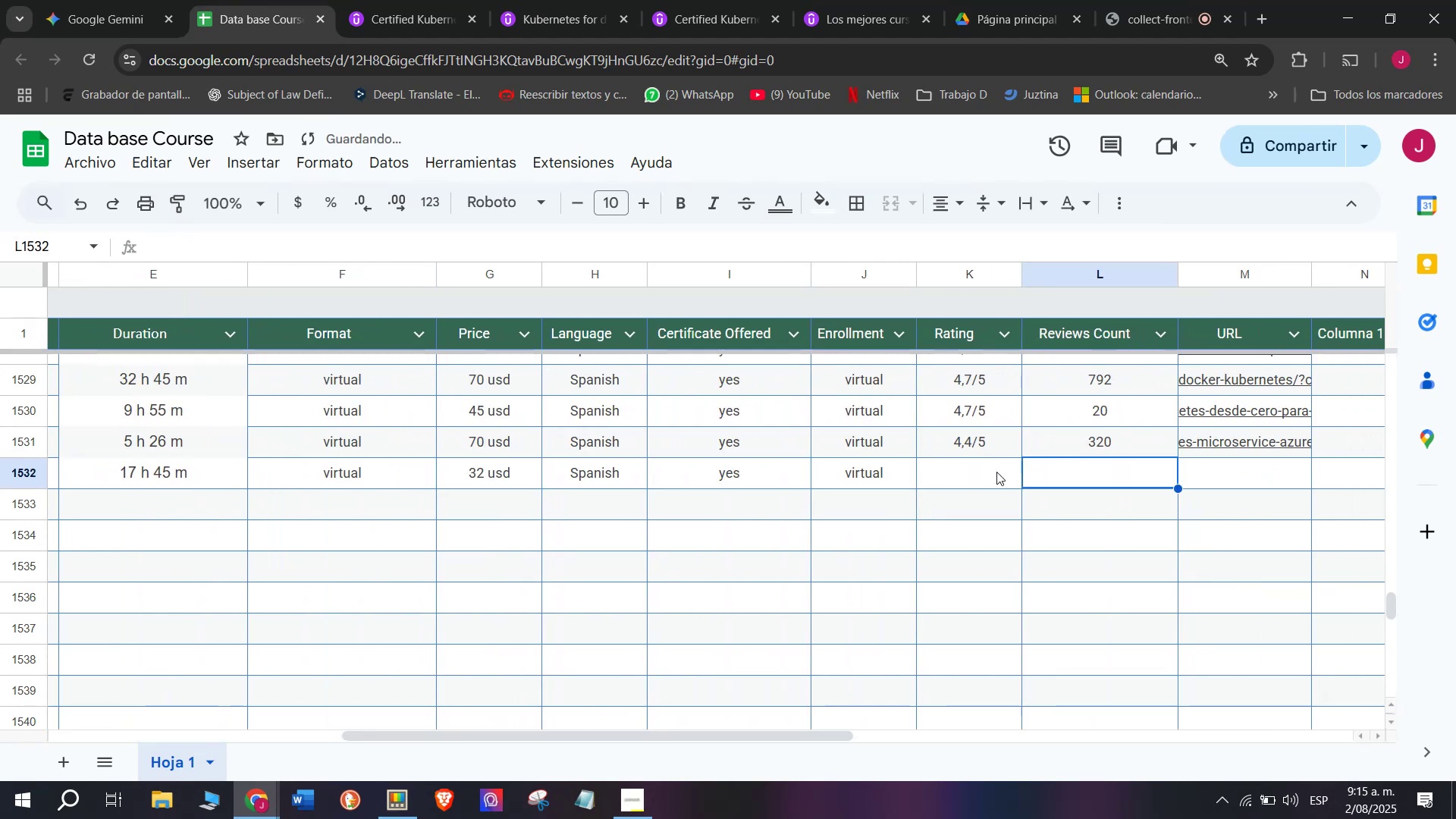 
left_click([994, 473])
 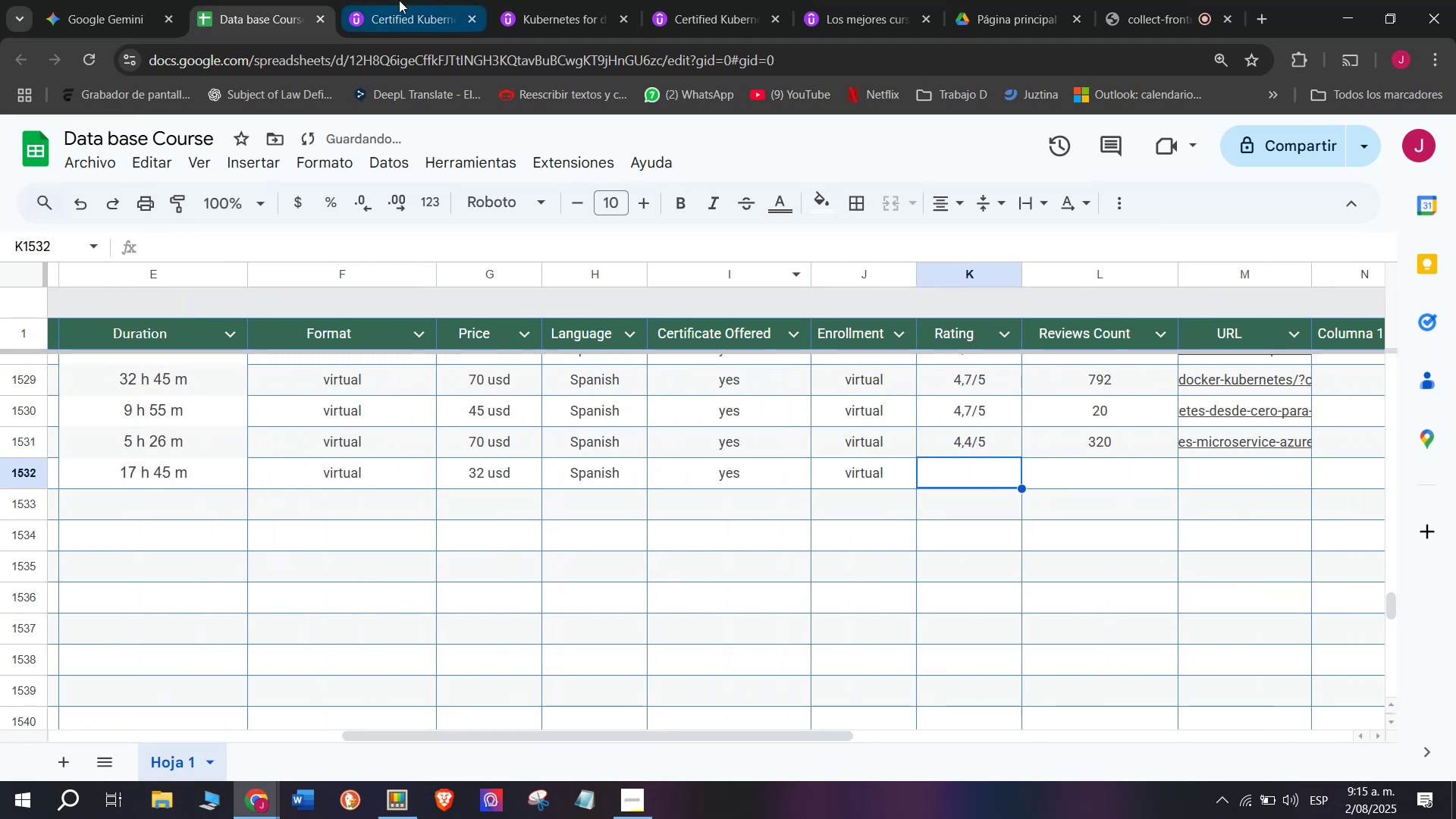 
left_click([429, 0])
 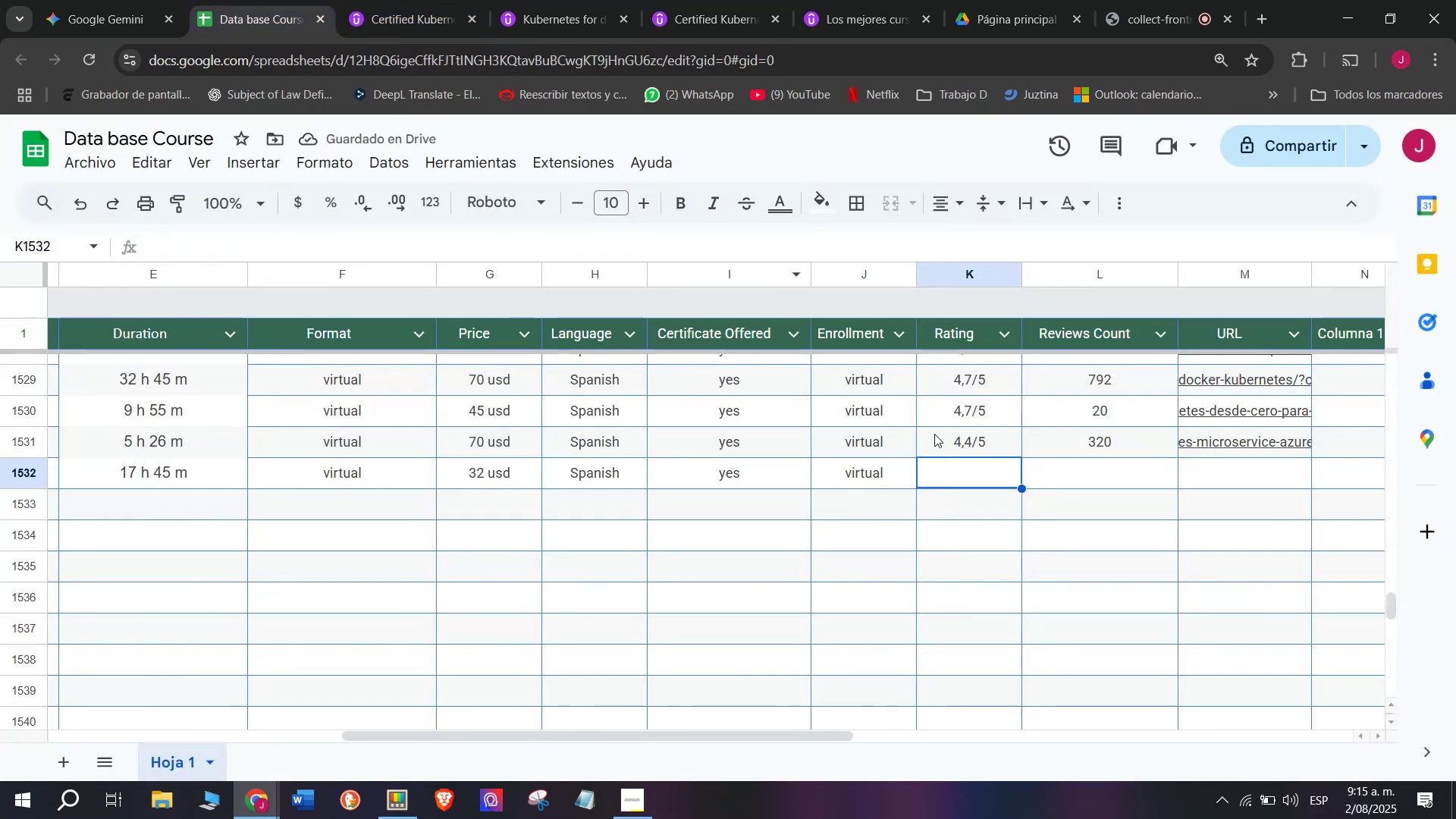 
left_click([980, 391])
 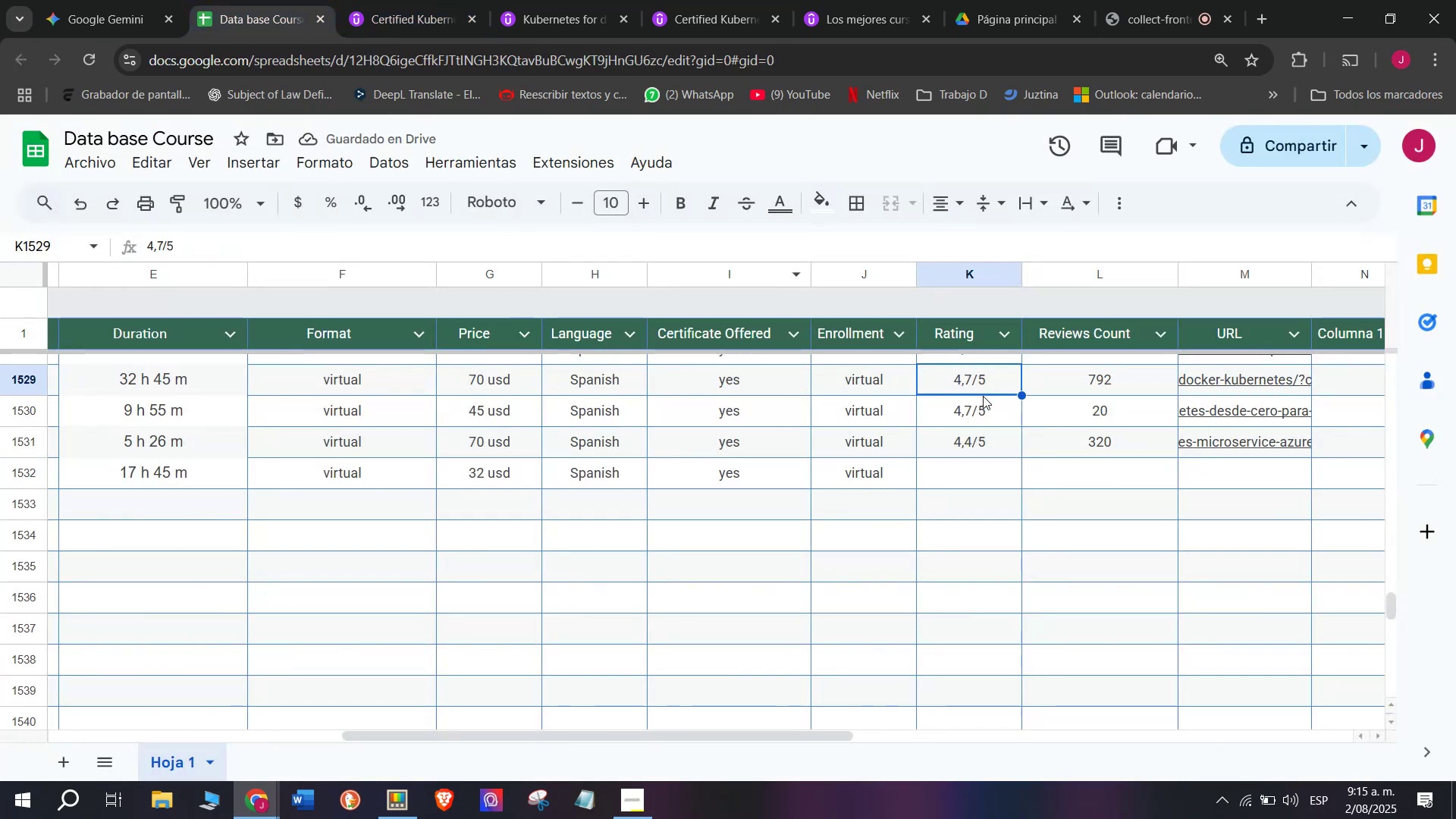 
key(Break)
 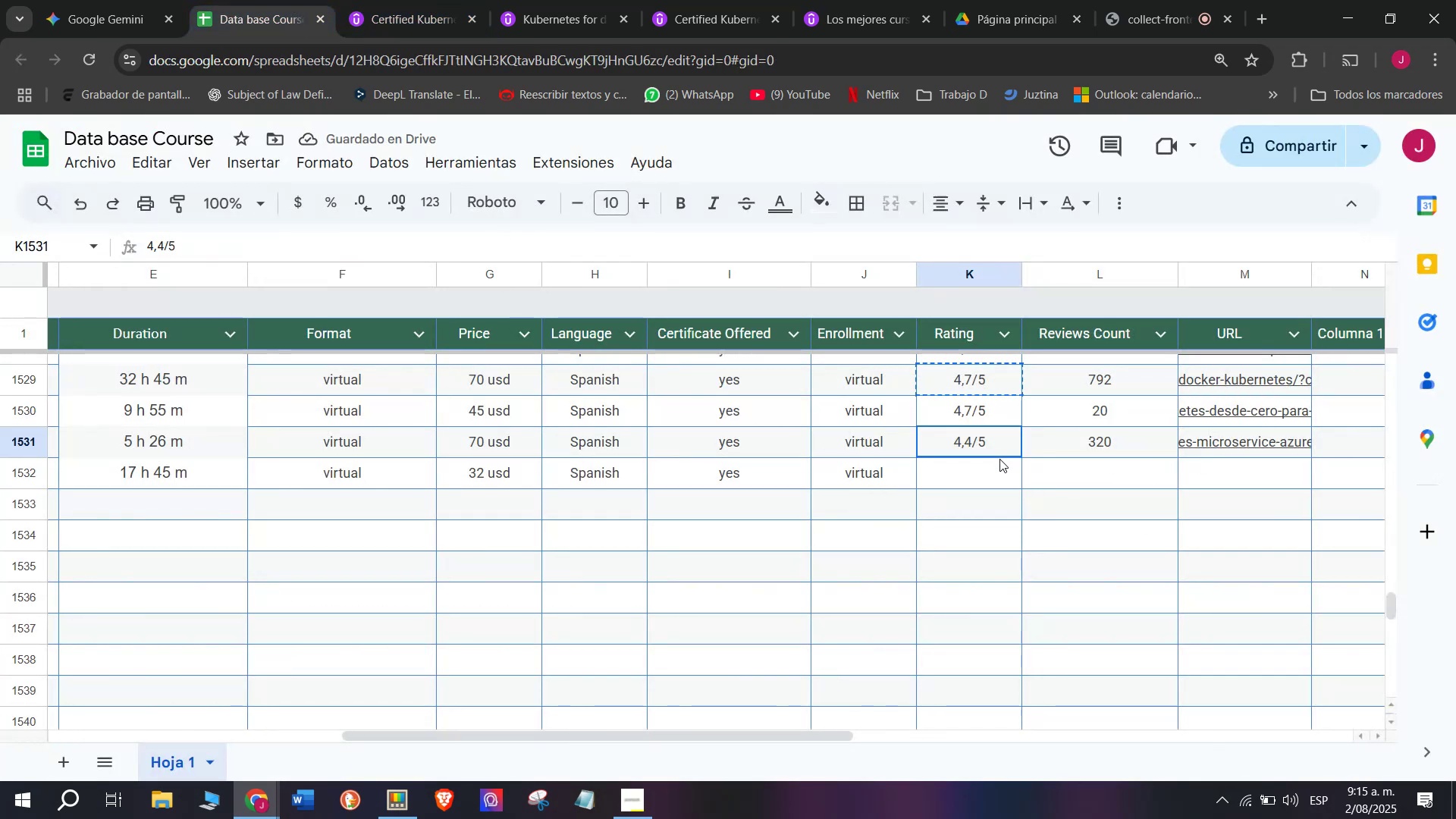 
key(Control+ControlLeft)
 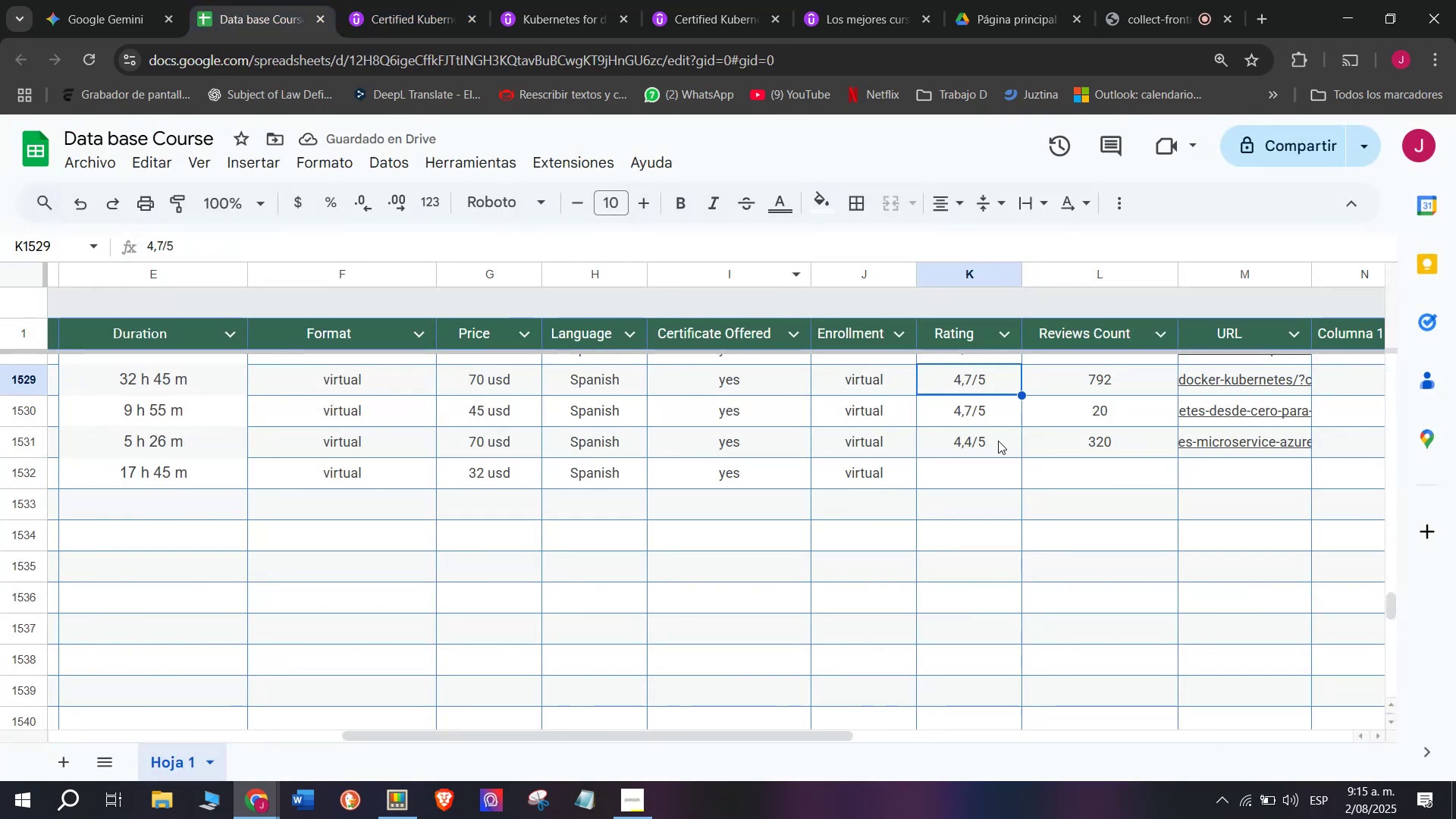 
key(Control+C)
 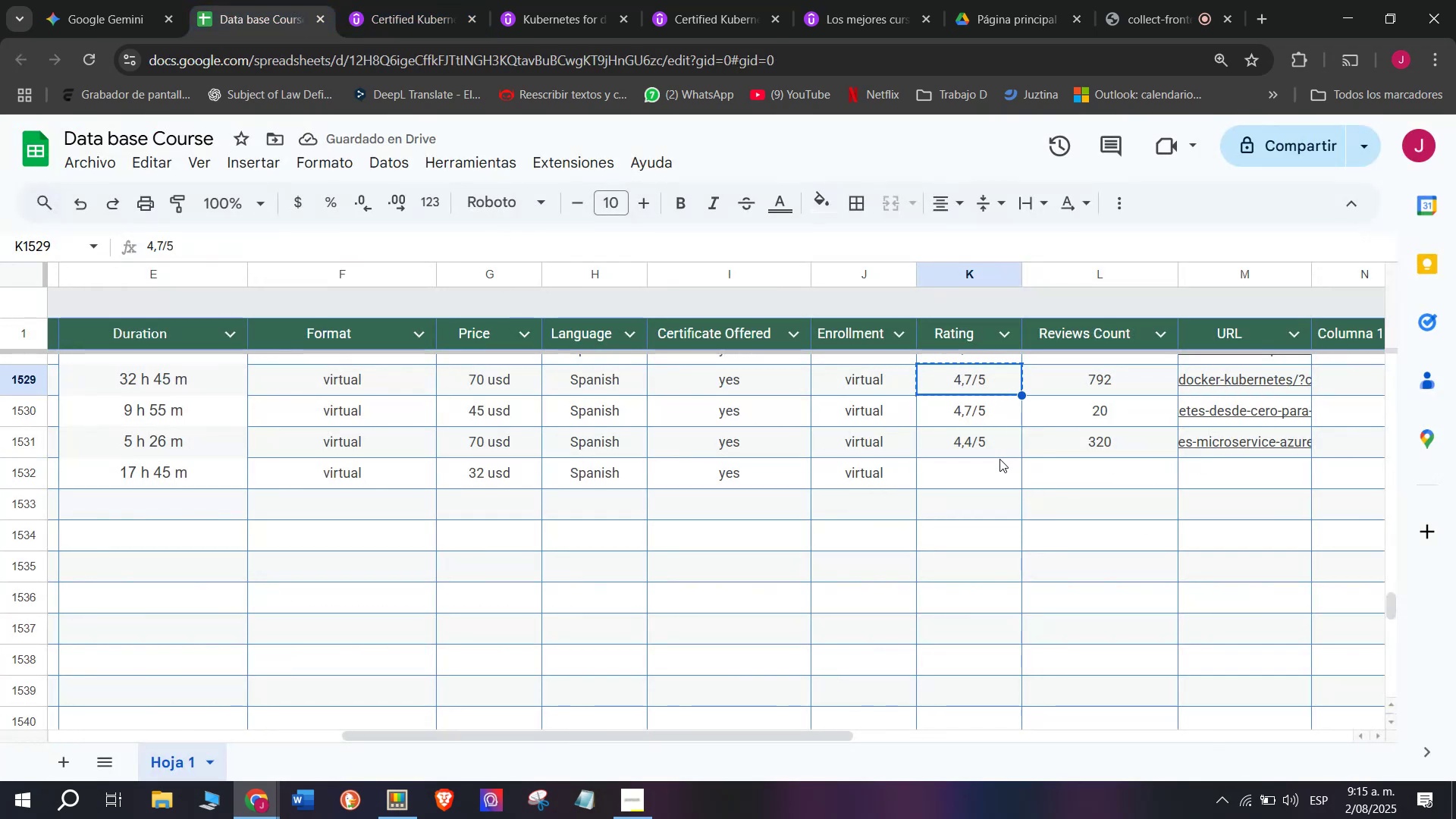 
left_click([999, 459])
 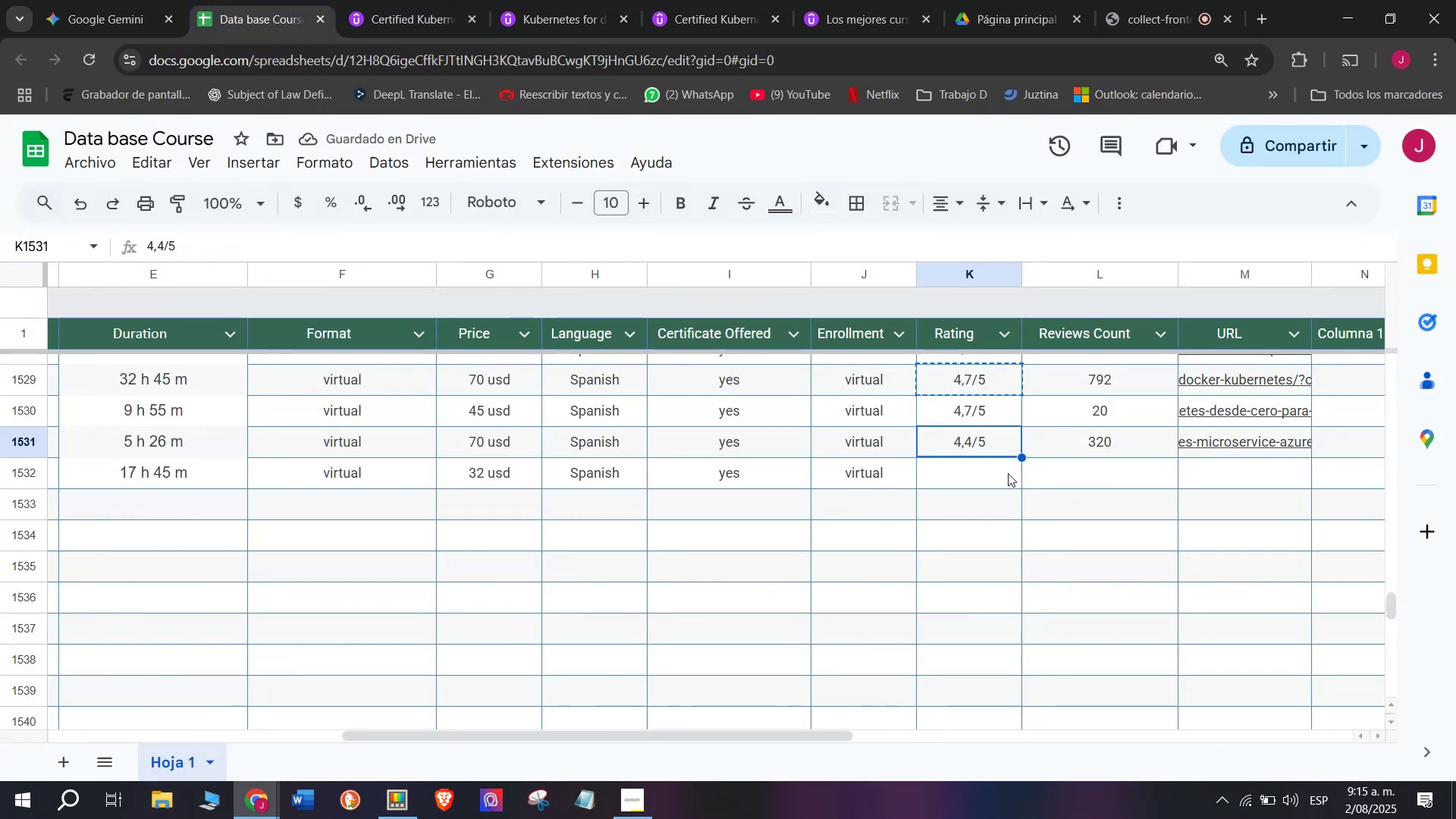 
key(Z)
 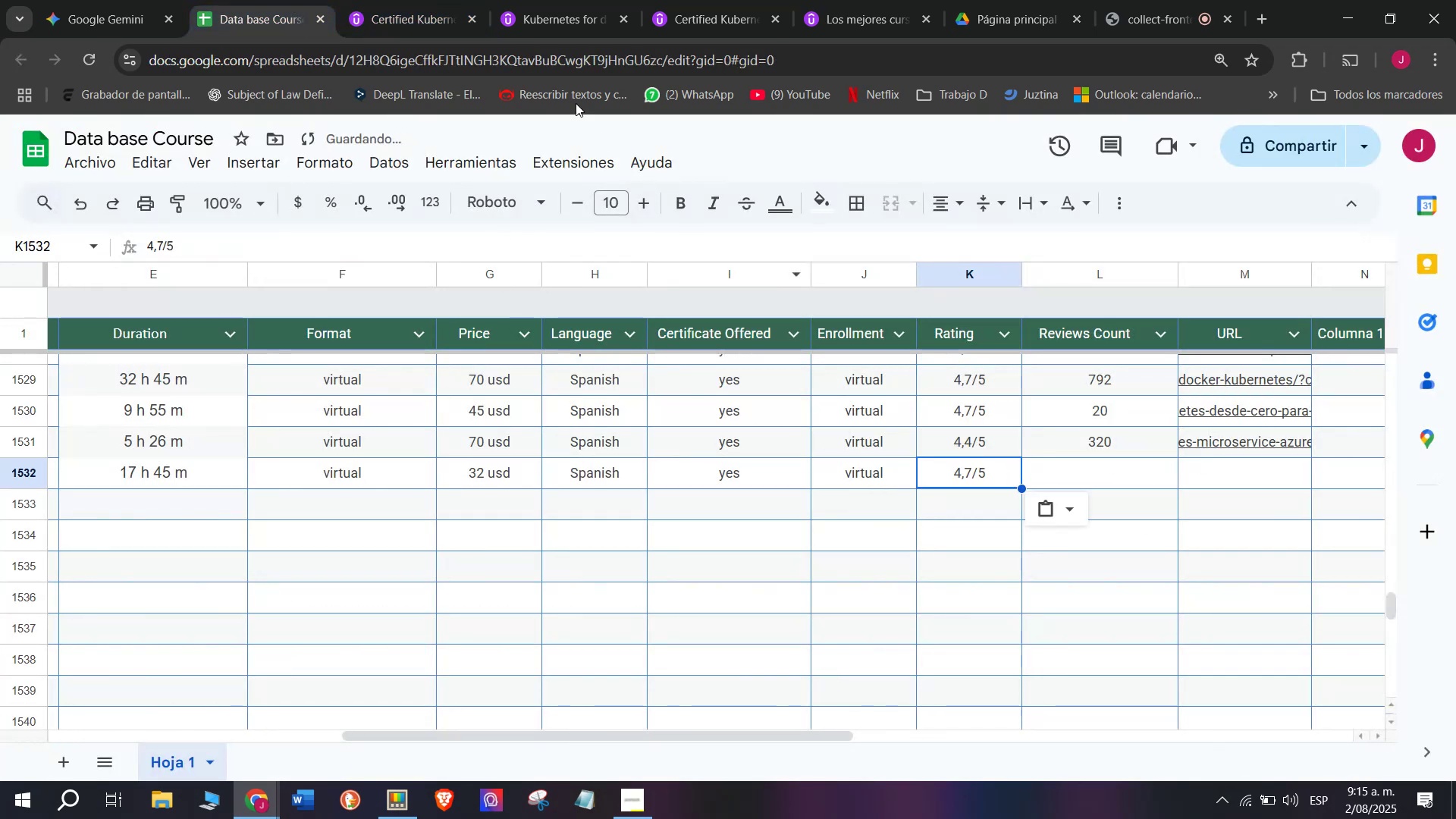 
key(Control+ControlLeft)
 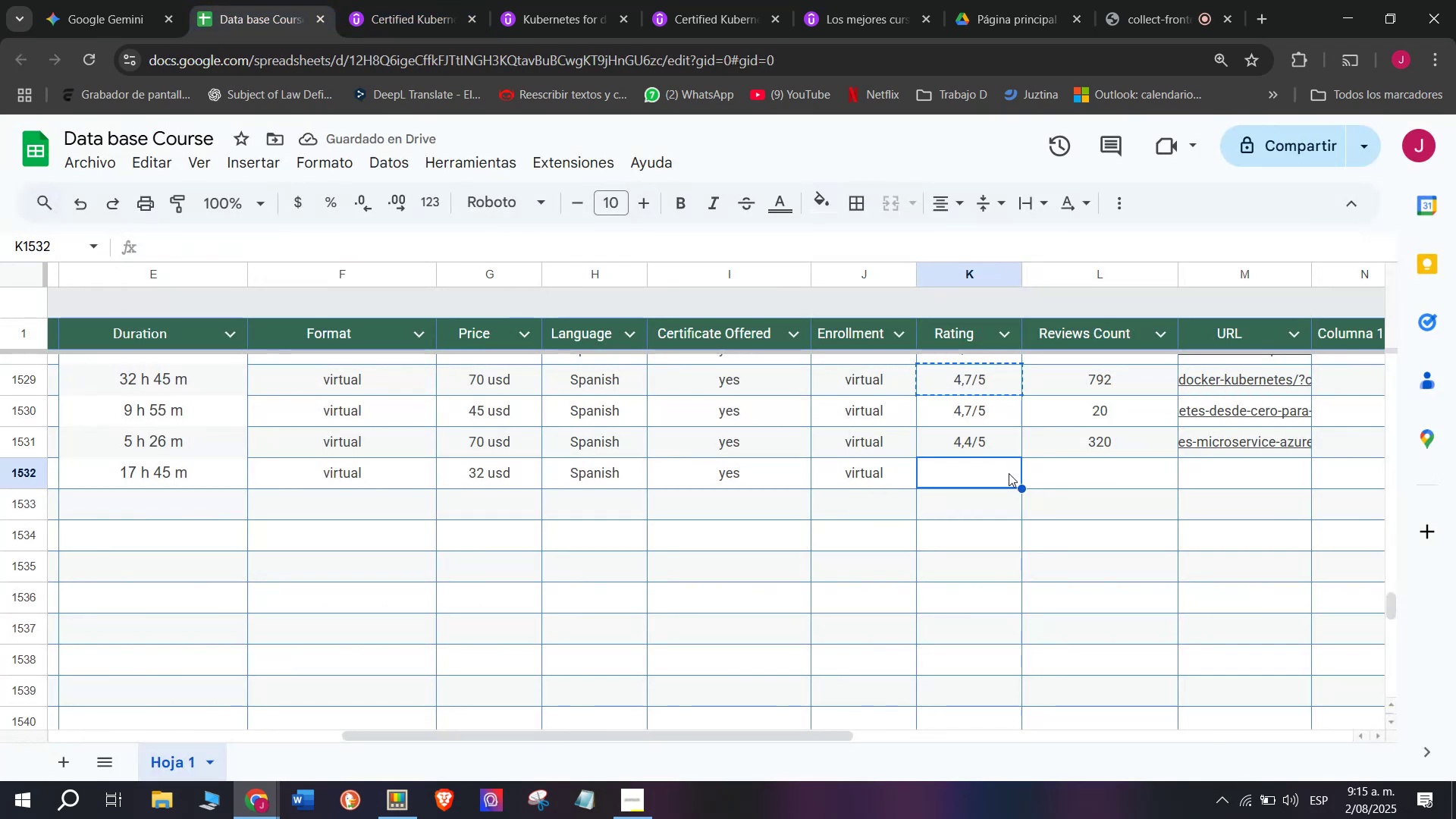 
key(Control+V)
 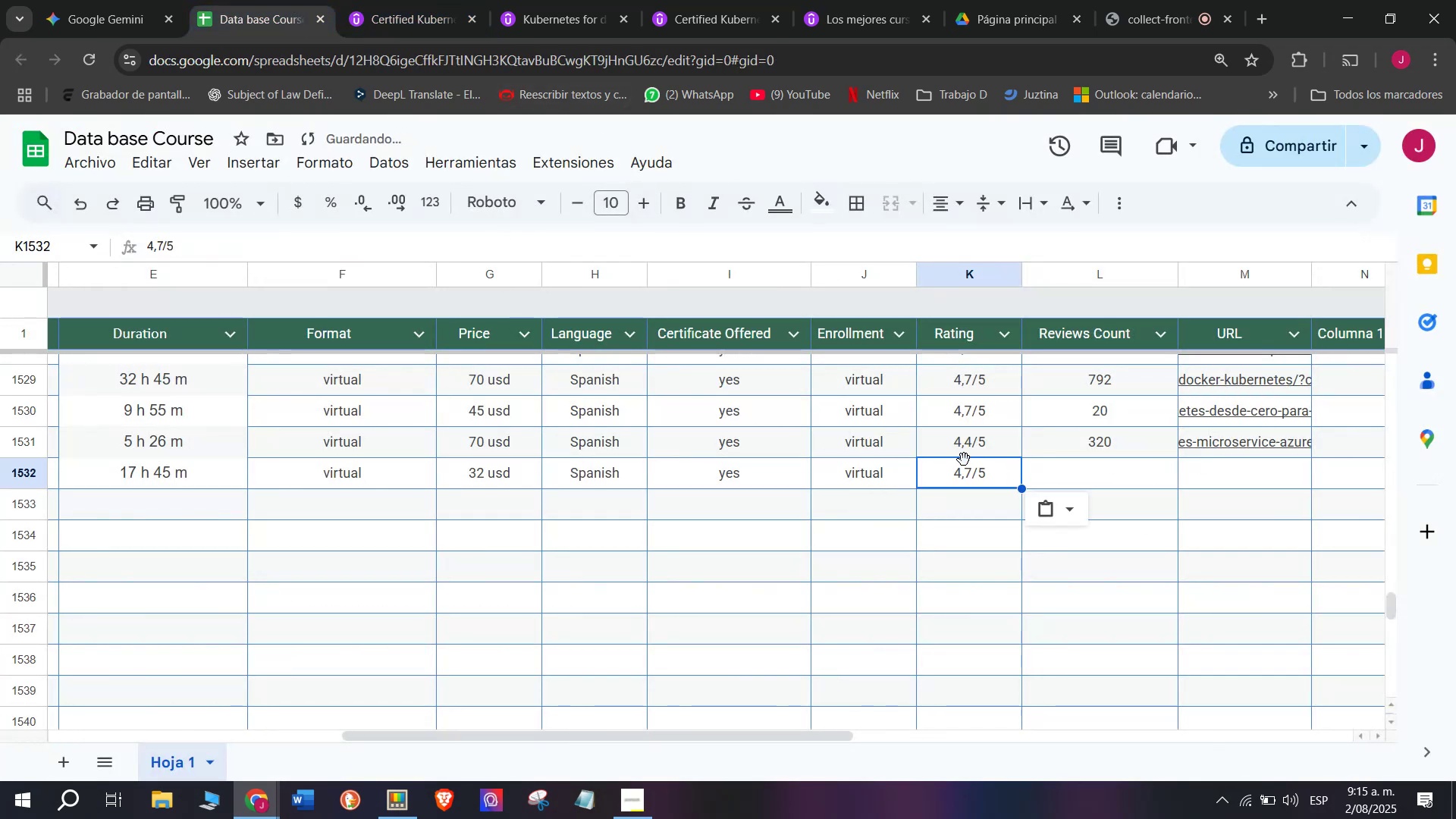 
double_click([974, 471])
 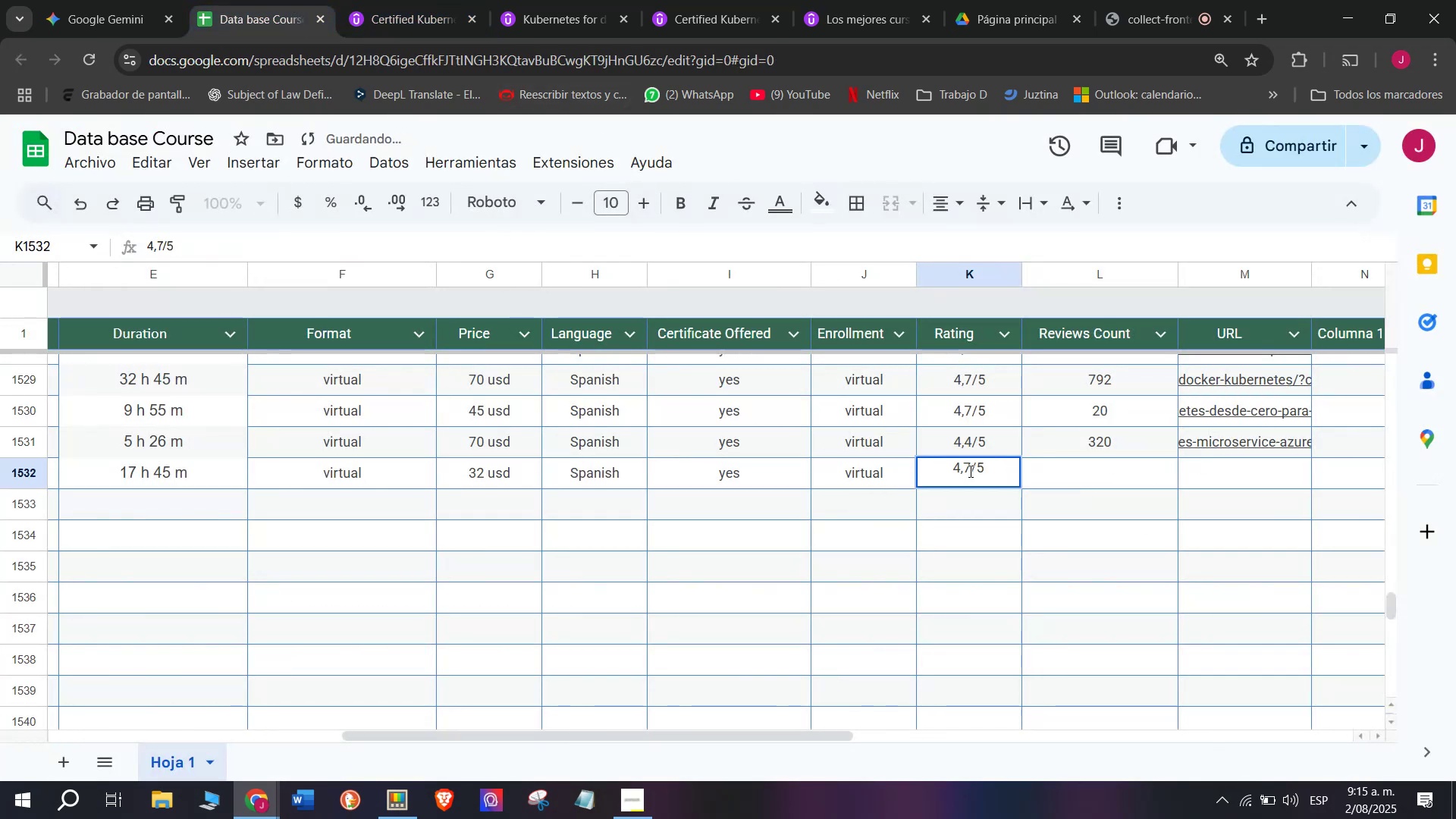 
left_click([969, 471])
 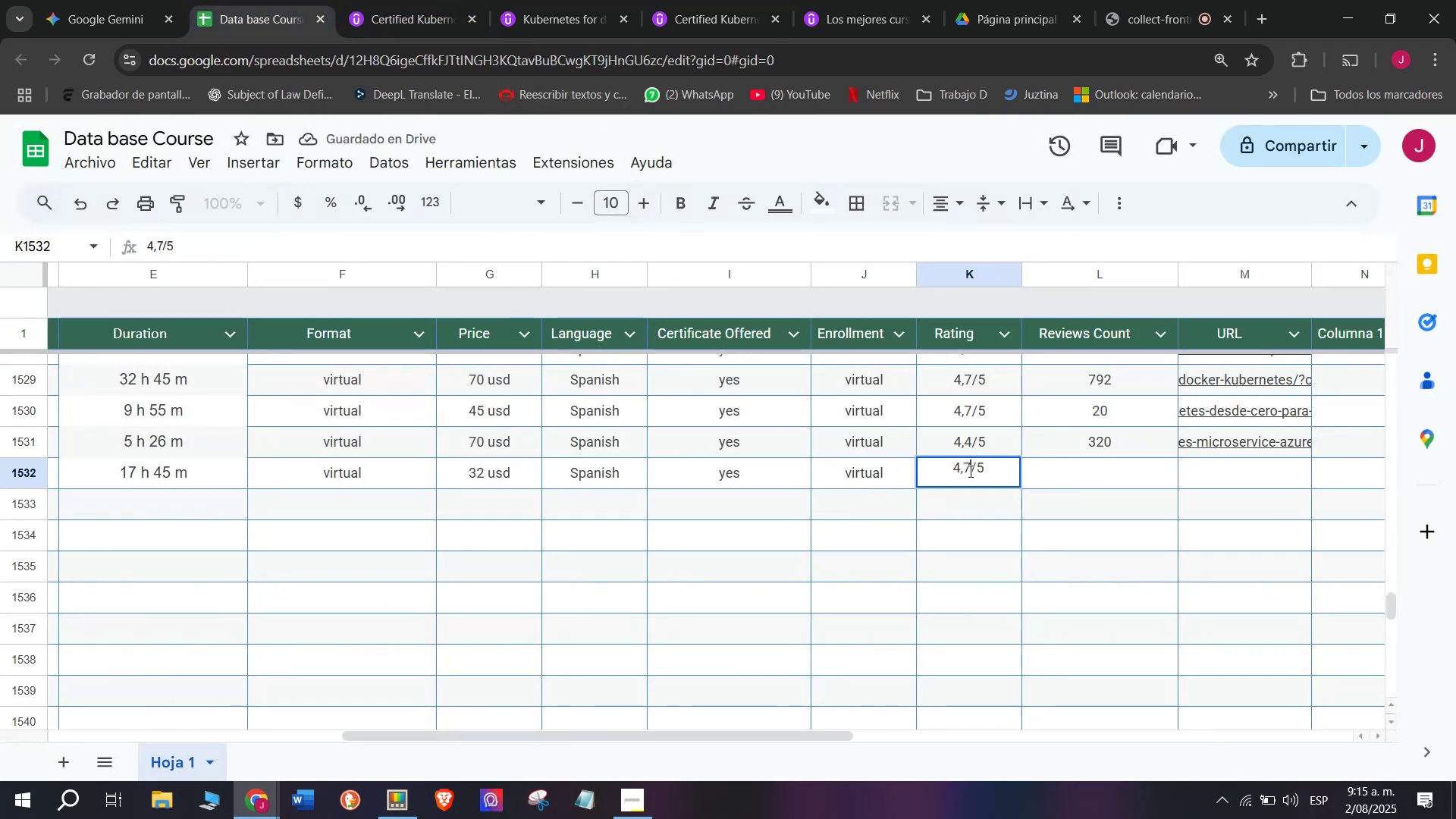 
key(Q)
 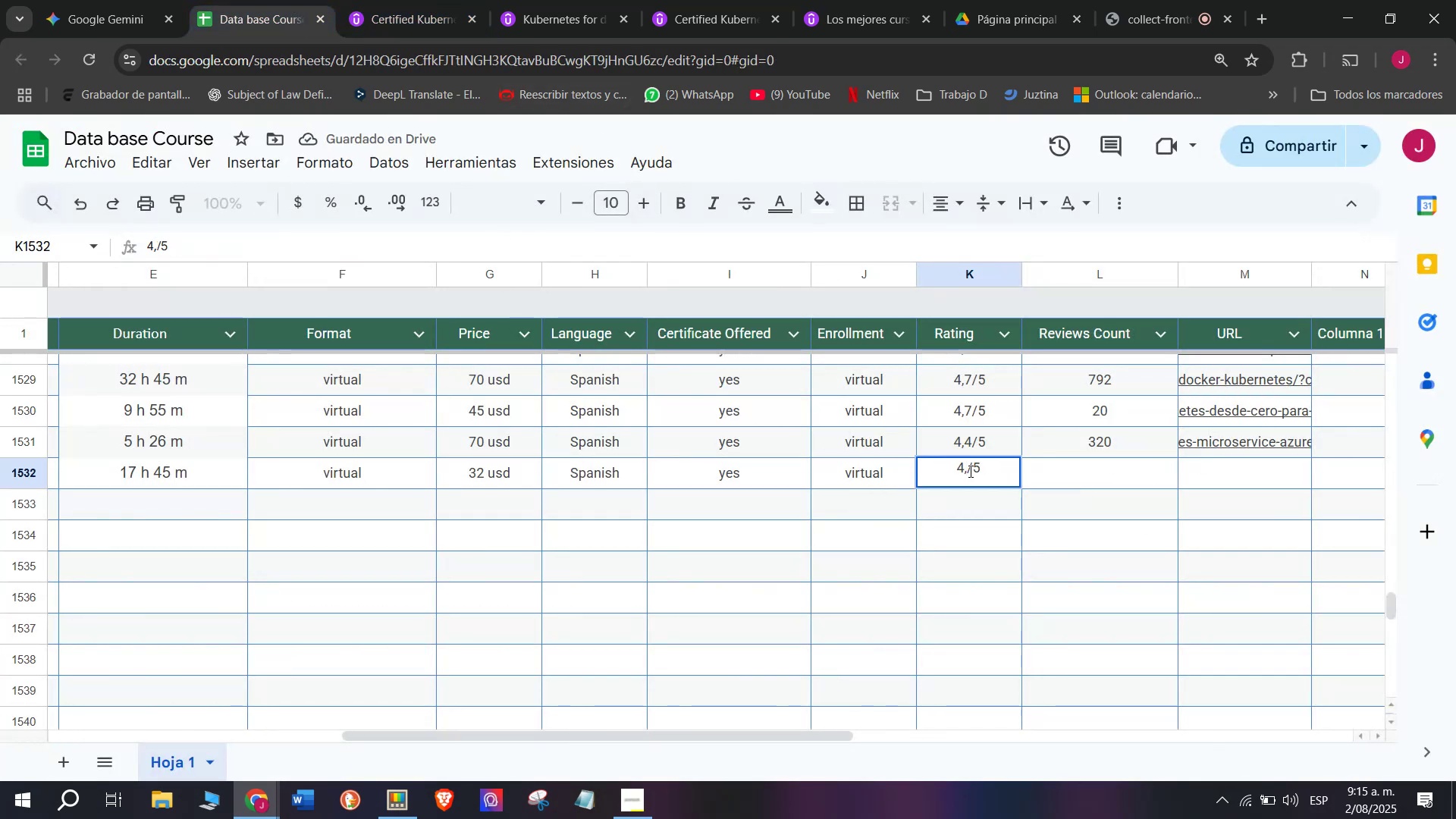 
key(Backspace)
 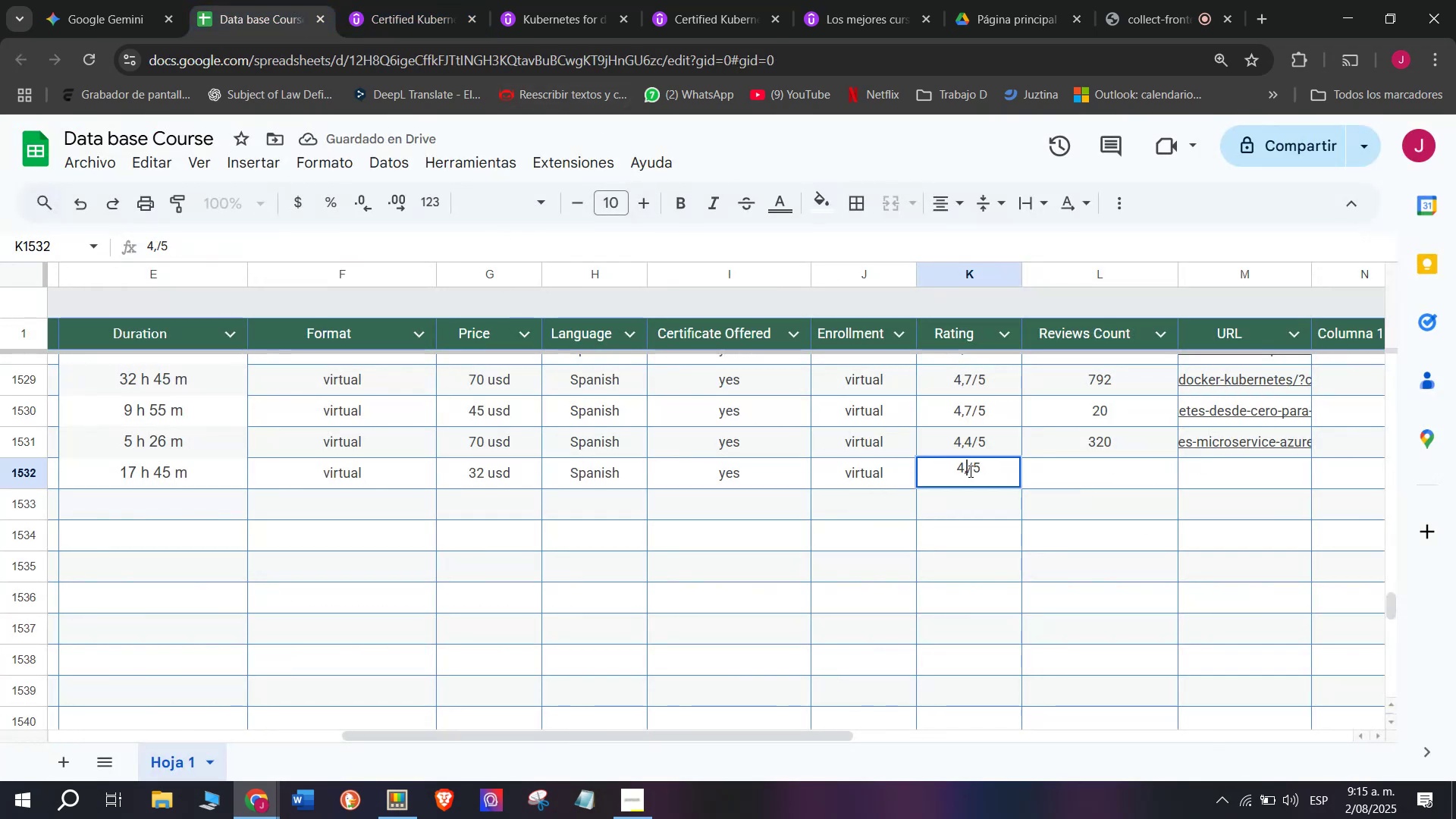 
key(6)
 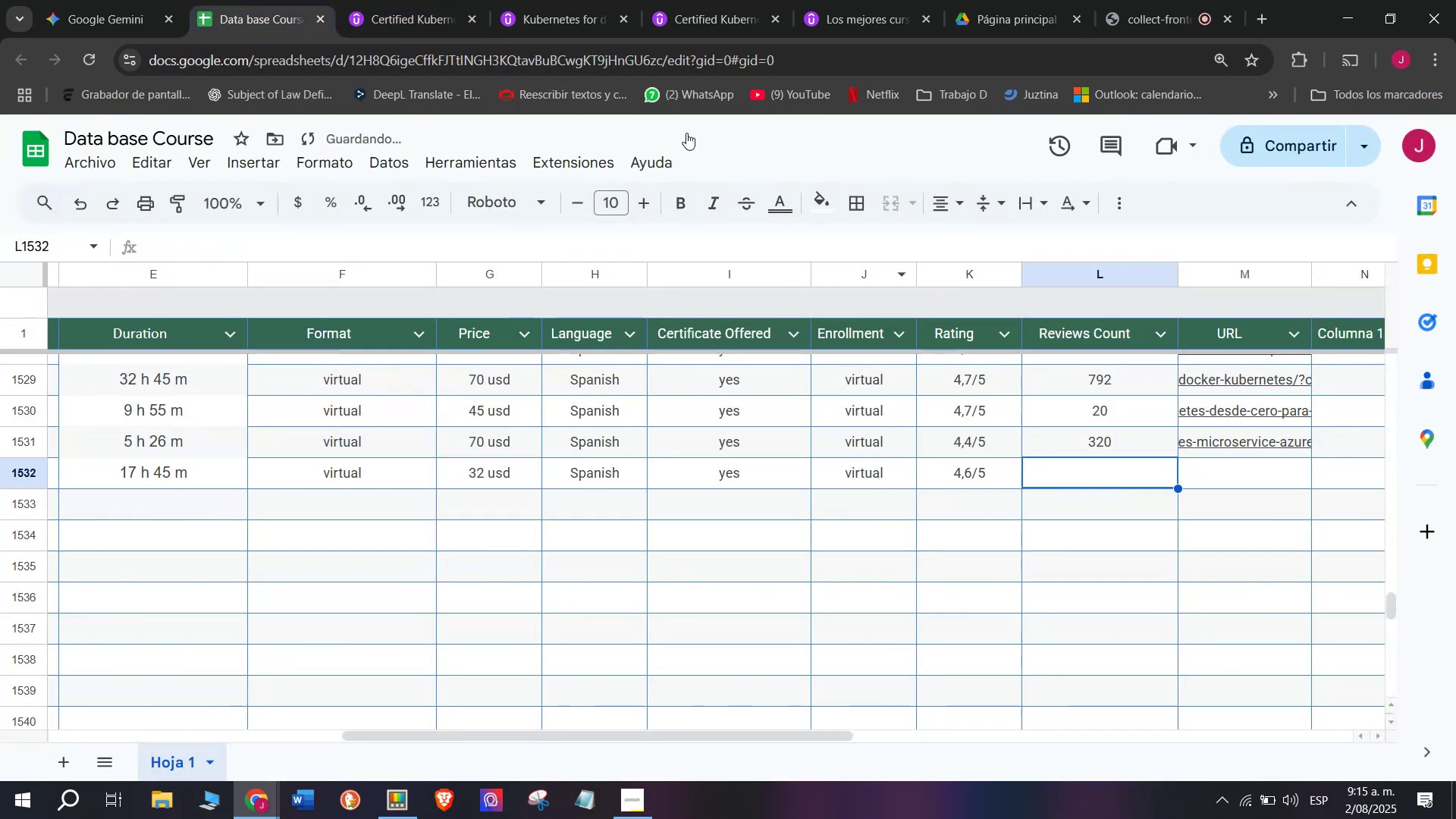 
left_click([411, 0])
 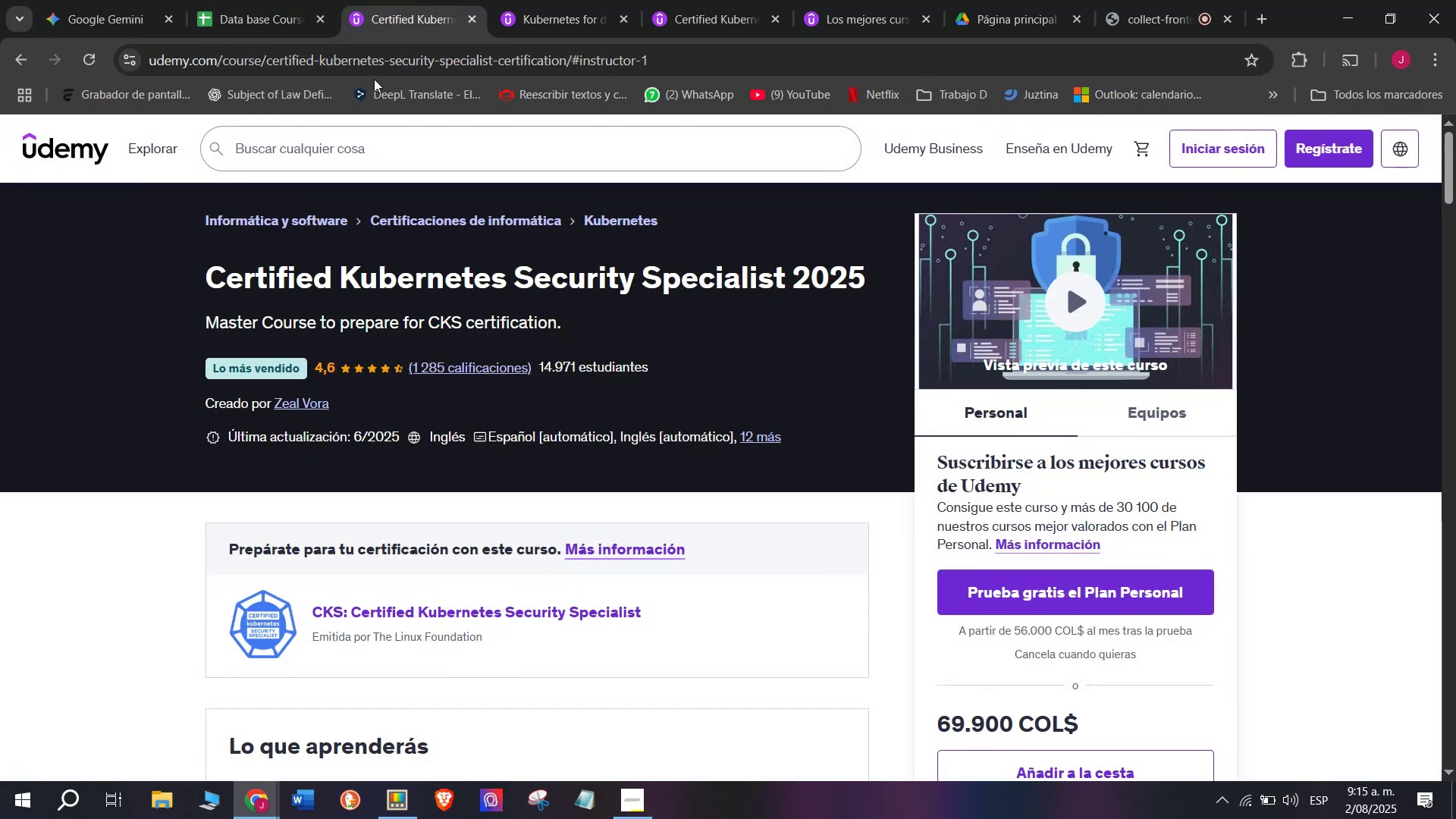 
double_click([374, 67])
 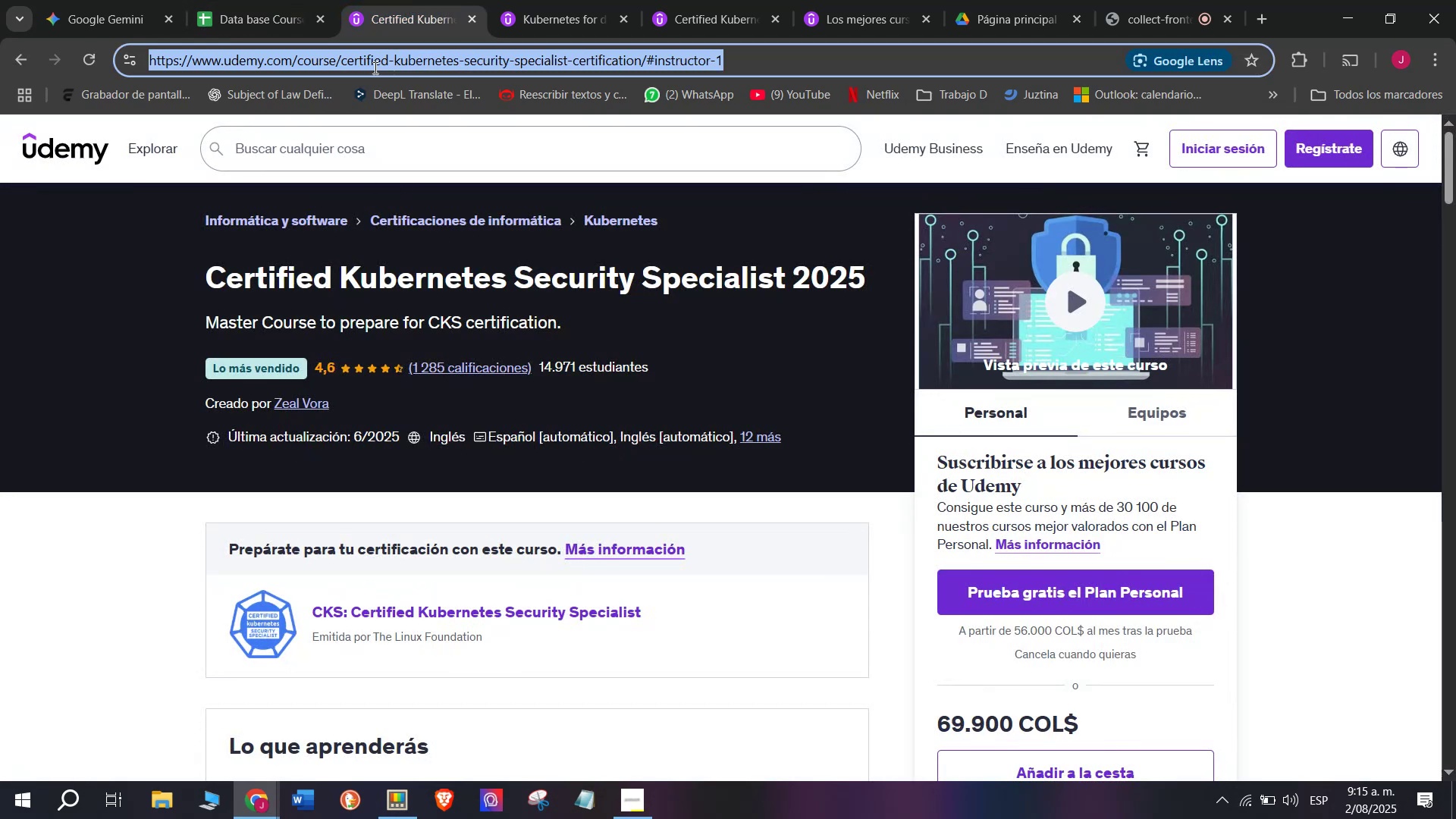 
triple_click([374, 67])
 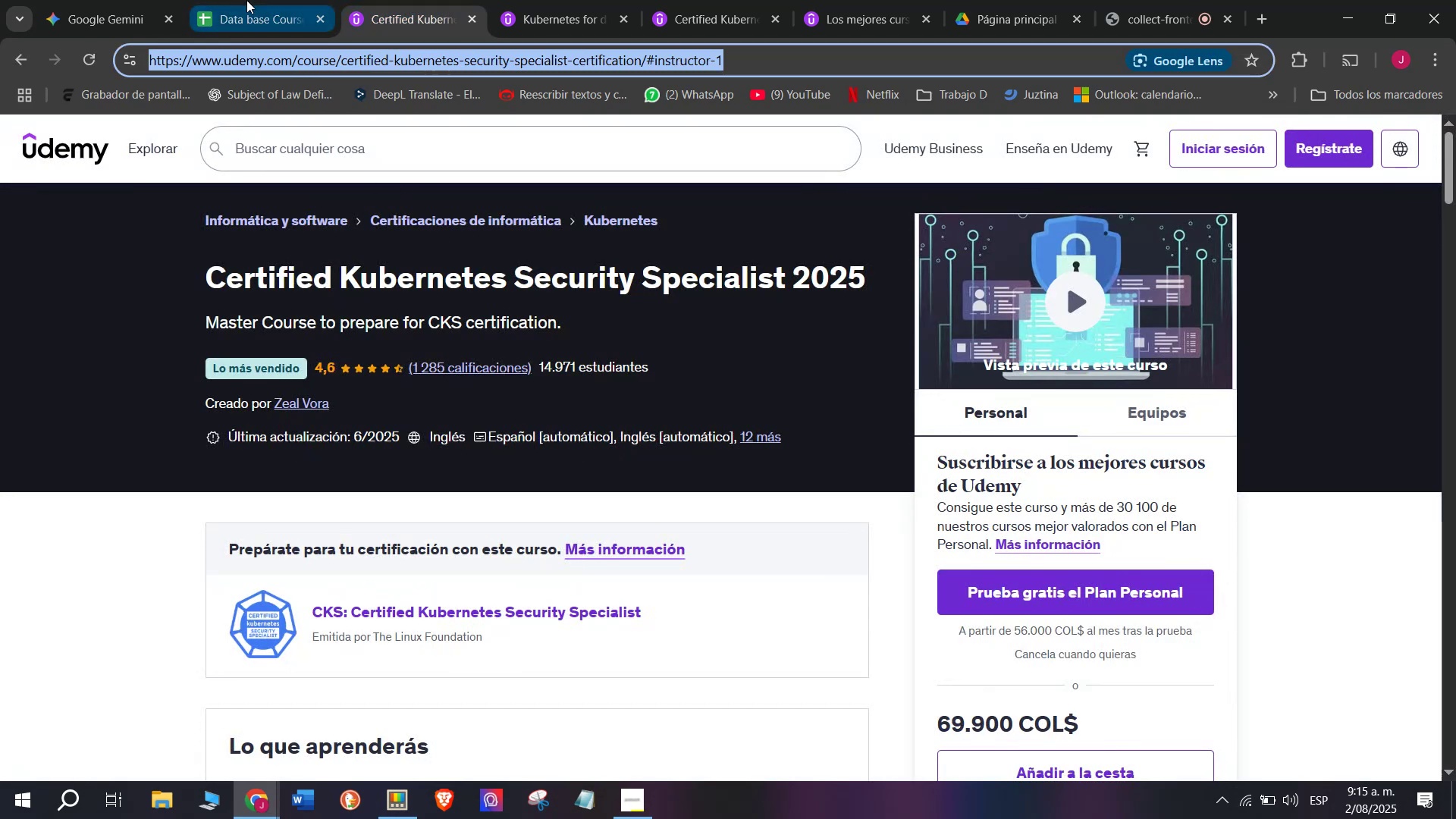 
key(Break)
 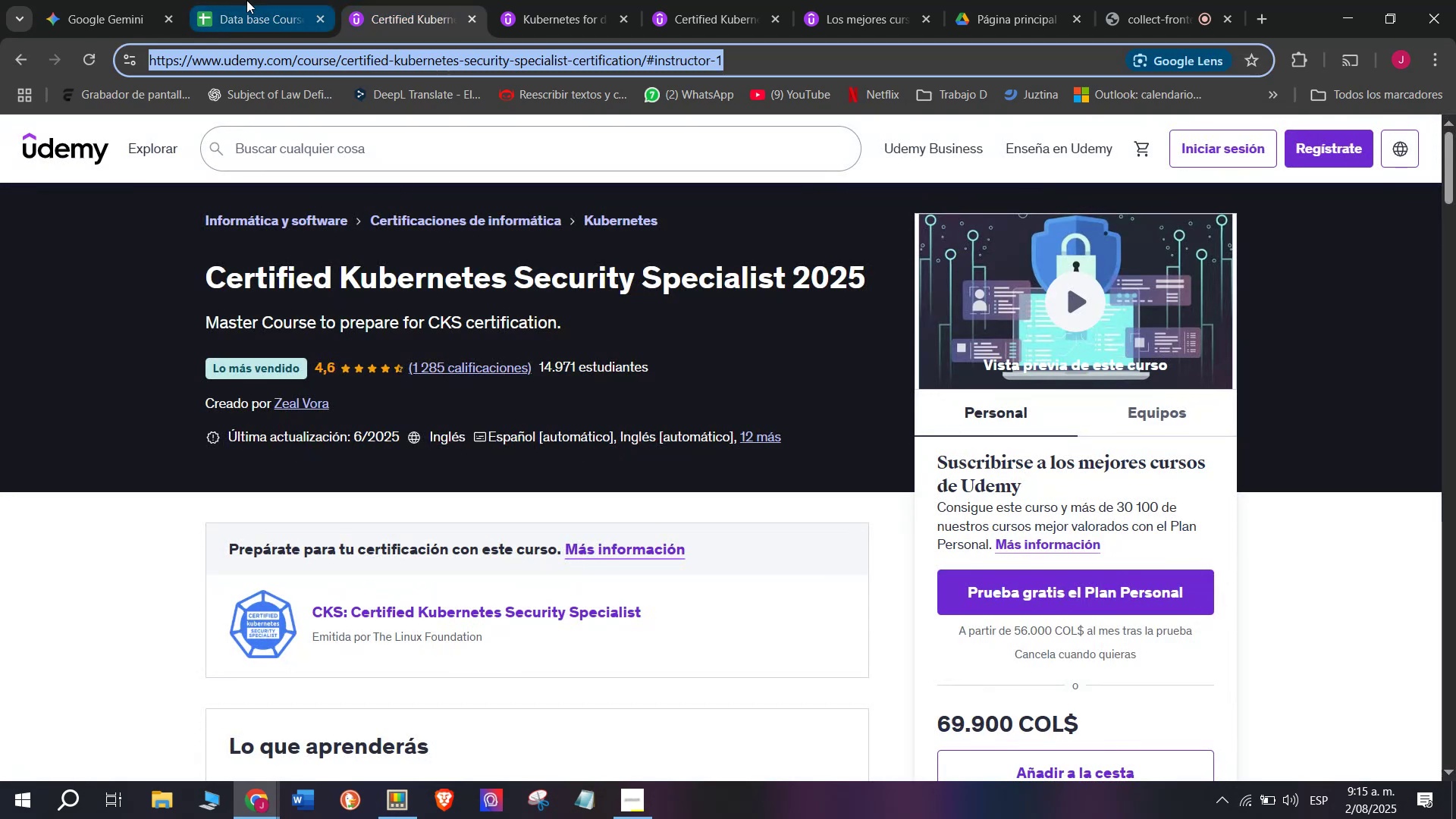 
key(Control+ControlLeft)
 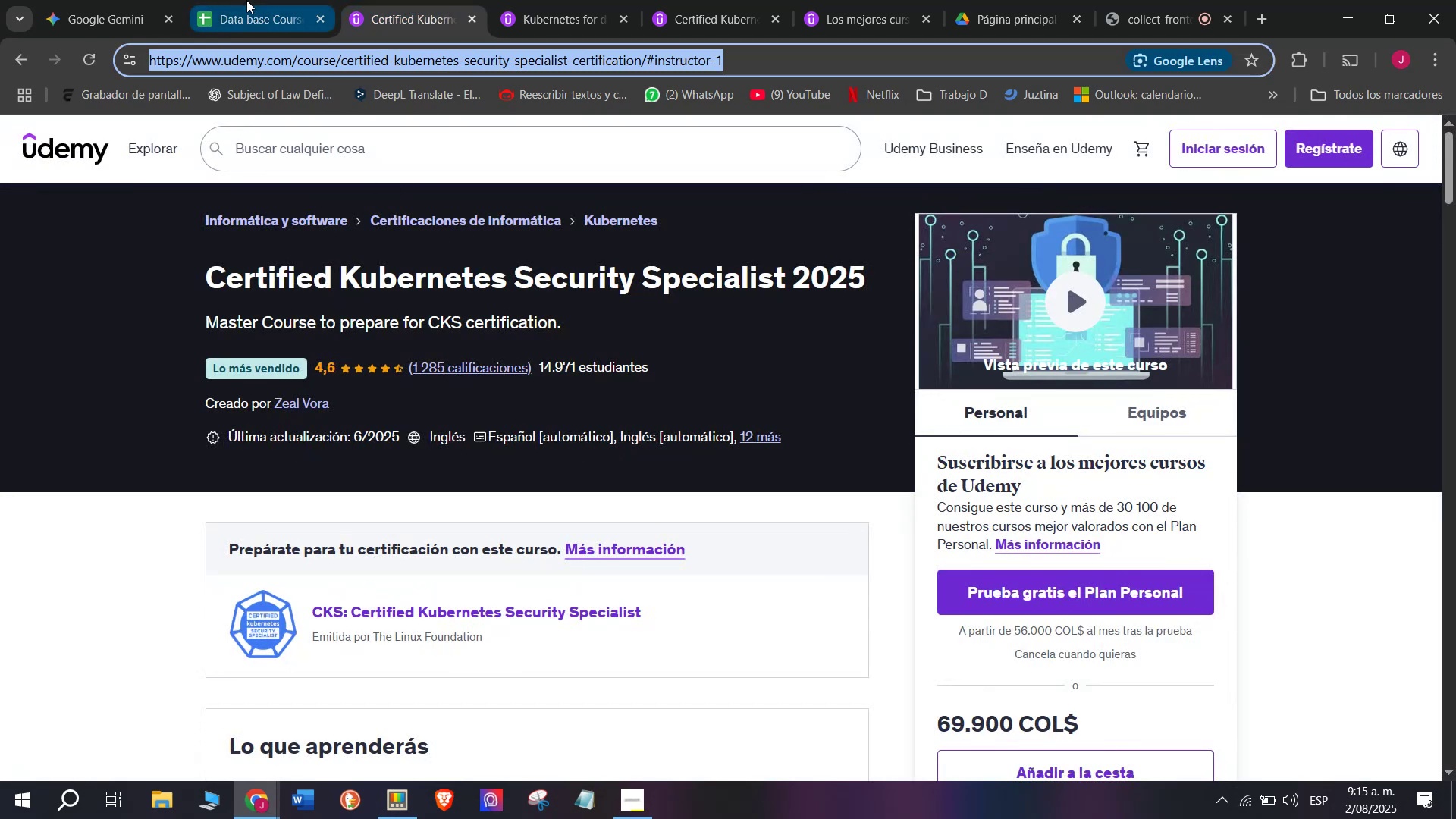 
key(Control+C)
 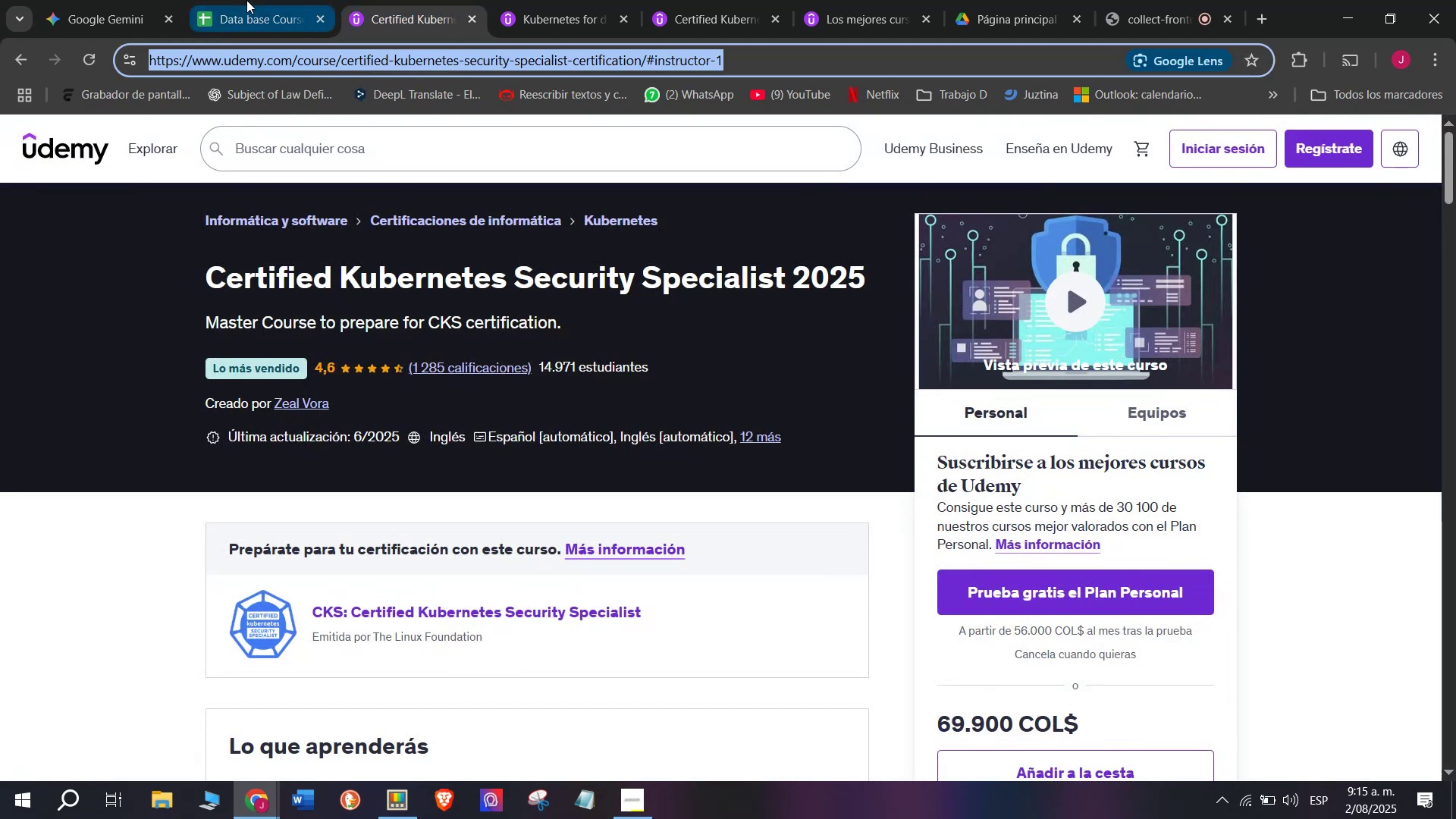 
left_click([246, 0])
 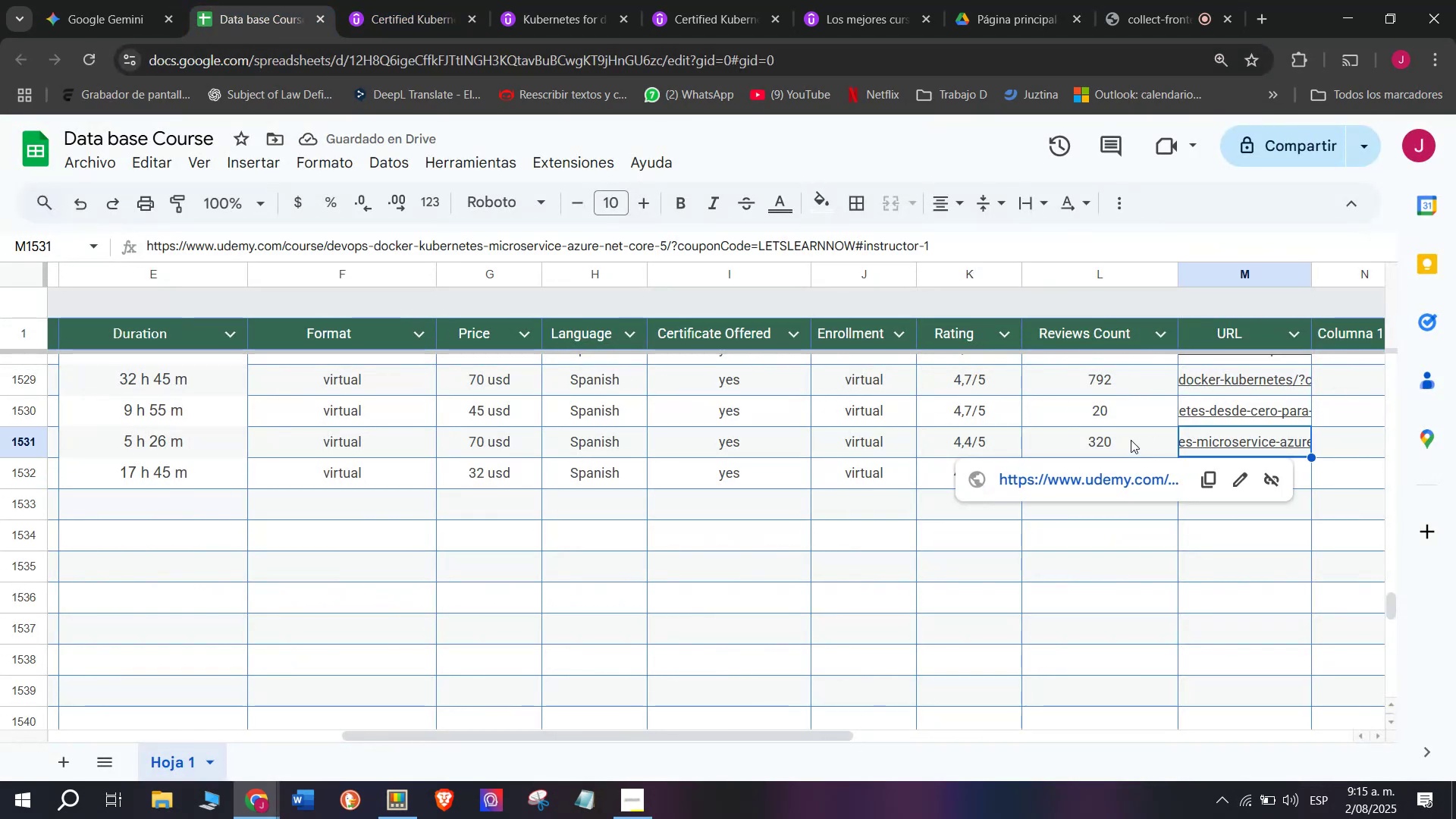 
double_click([1244, 469])
 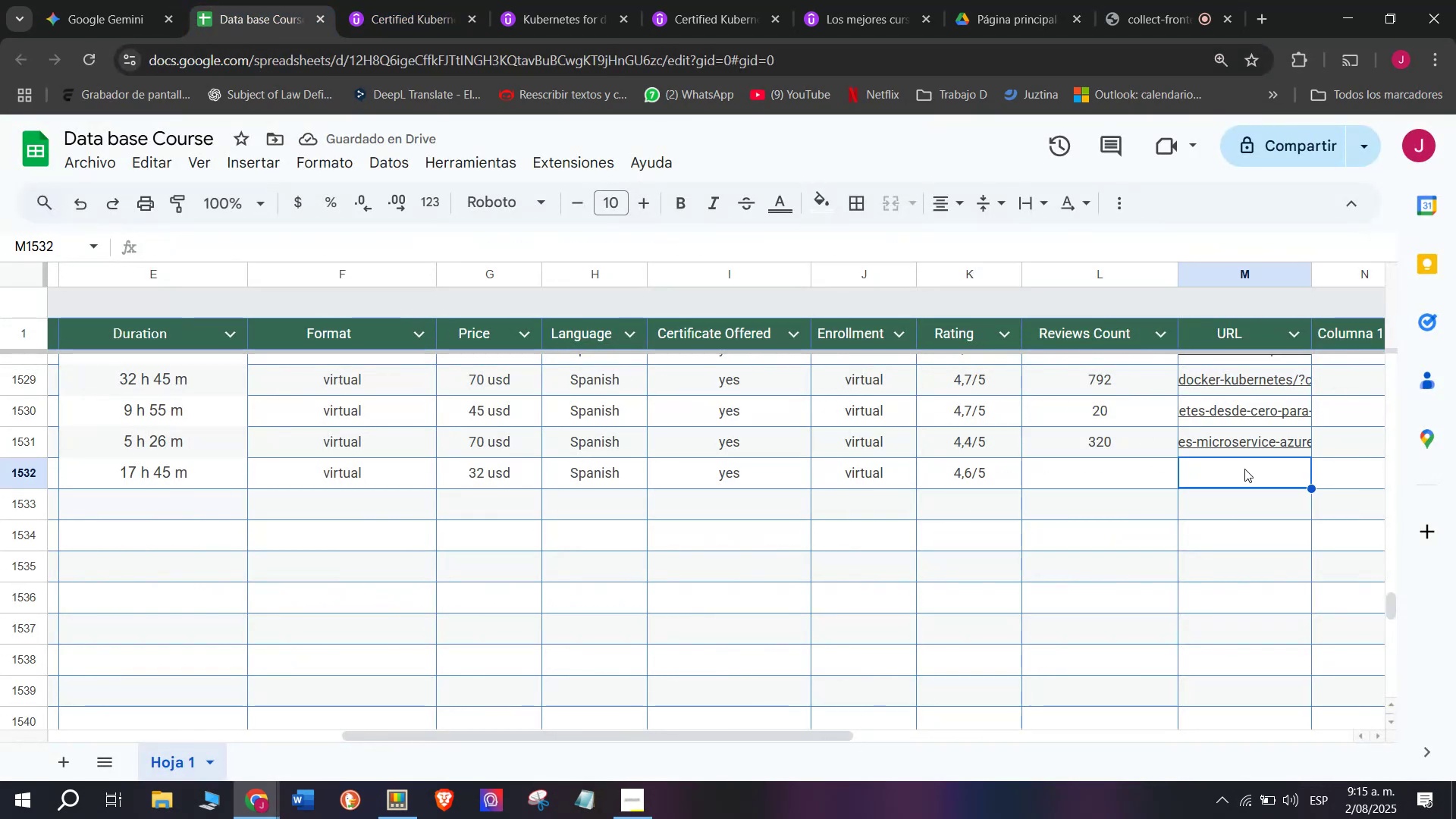 
triple_click([1244, 469])
 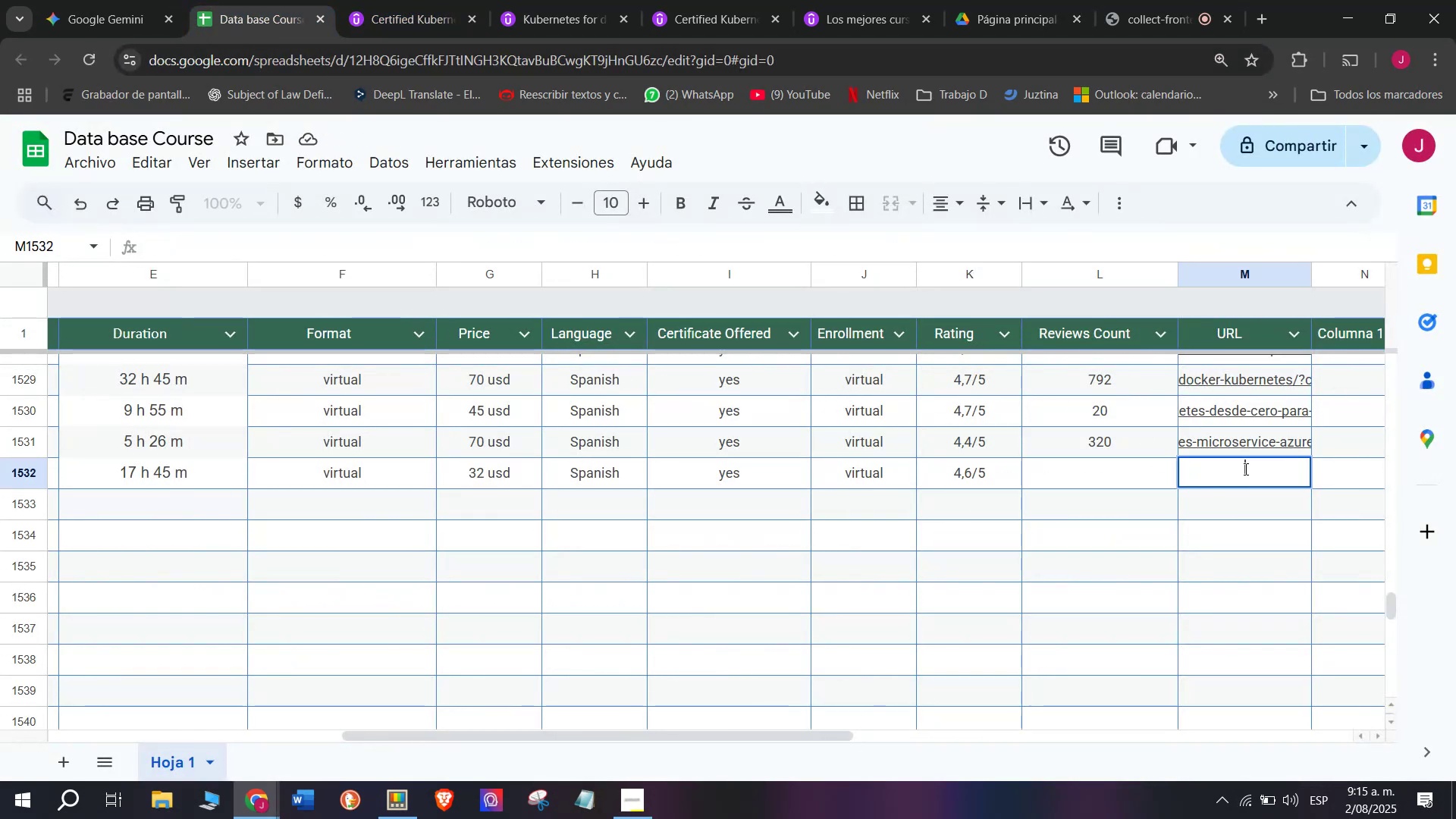 
key(Control+ControlLeft)
 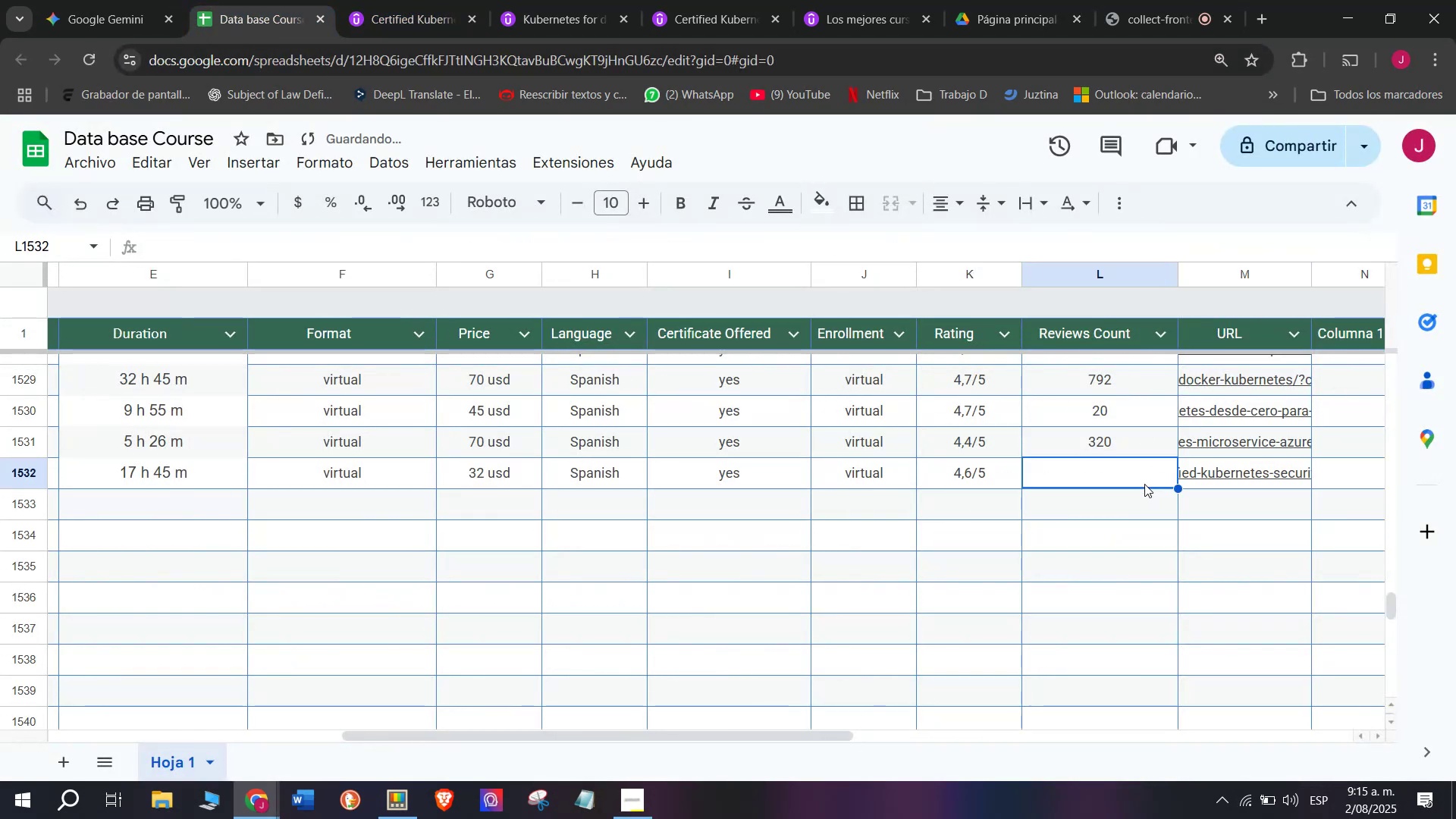 
key(Z)
 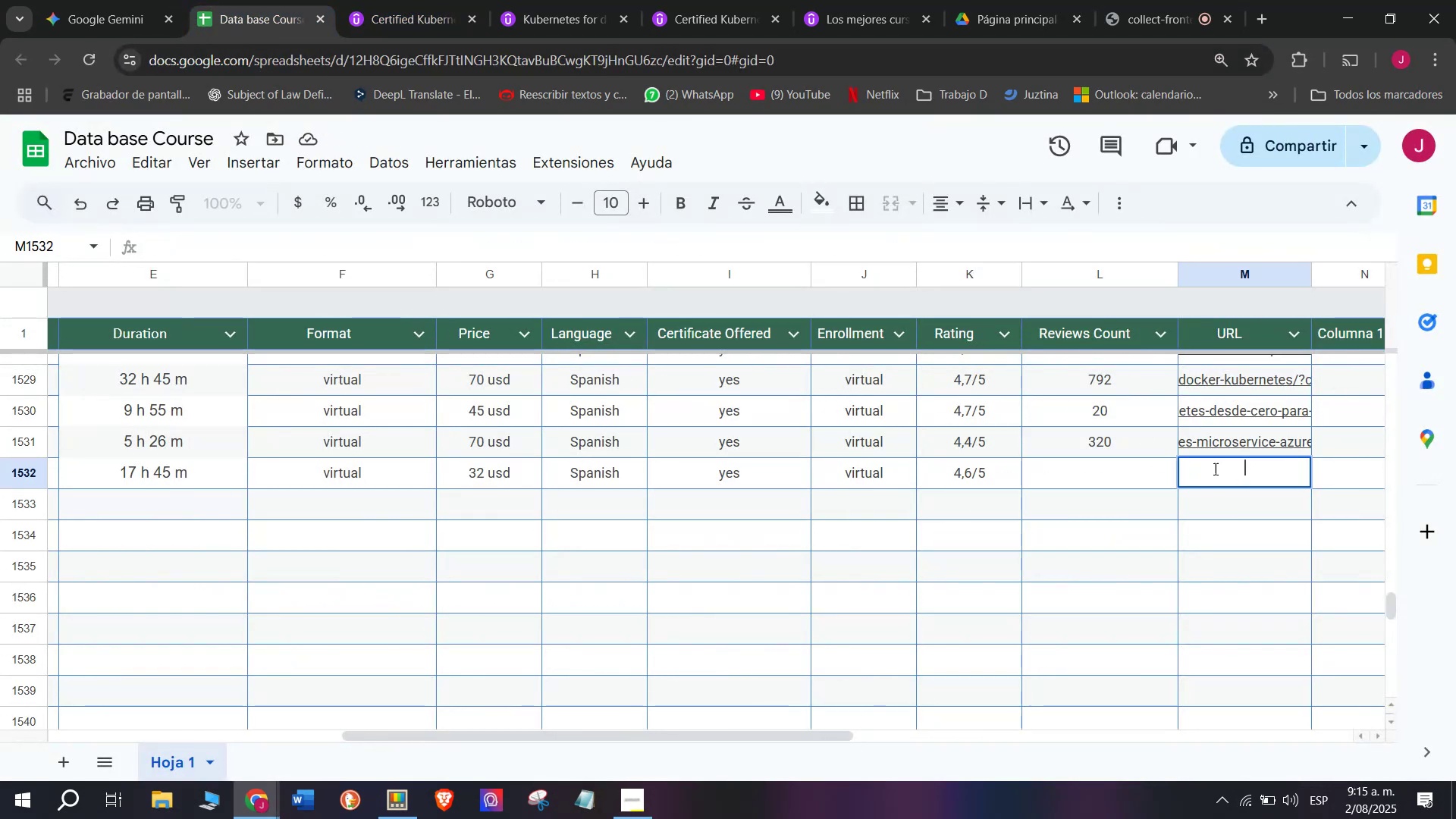 
key(Control+V)
 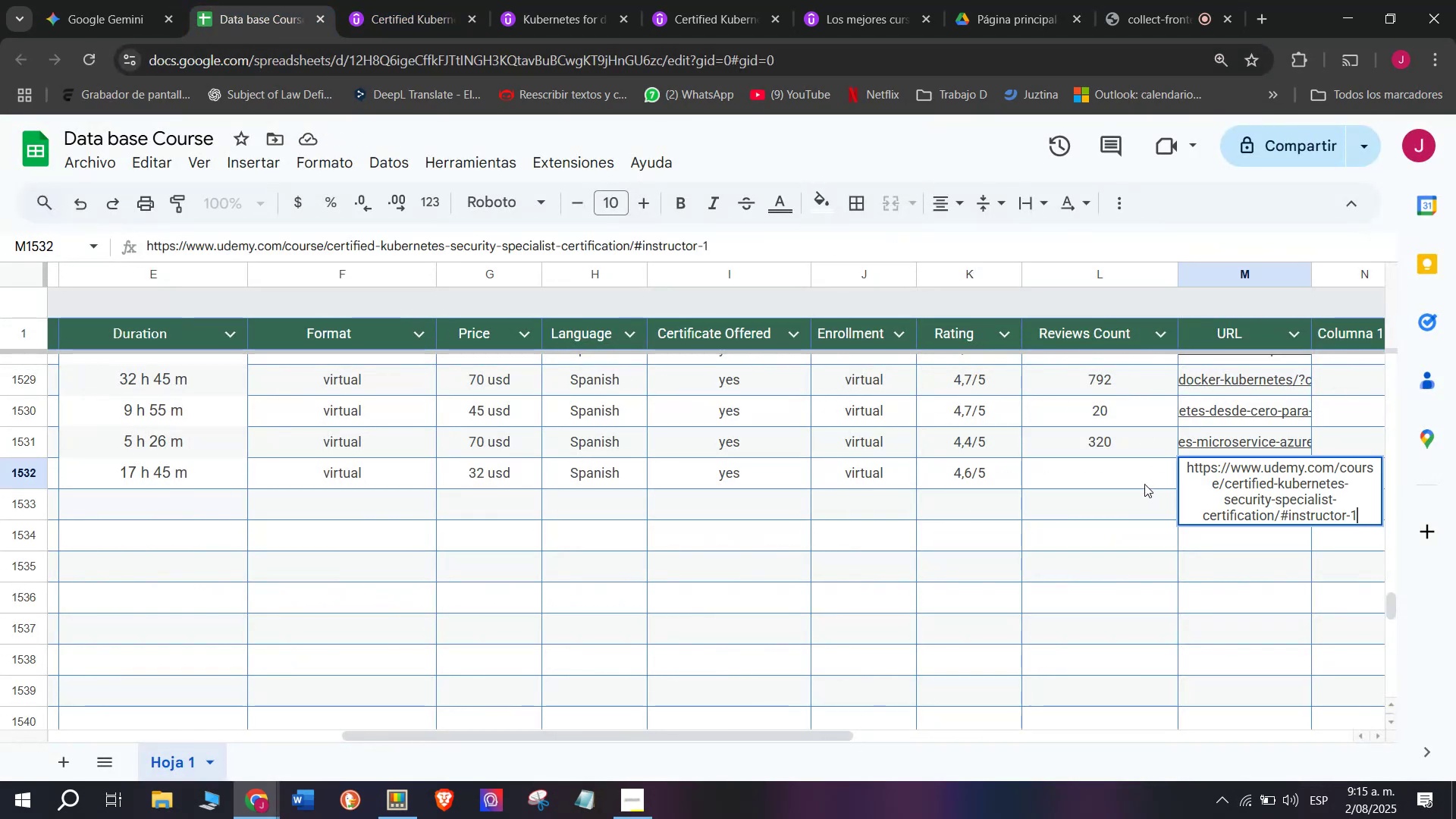 
left_click([1144, 484])
 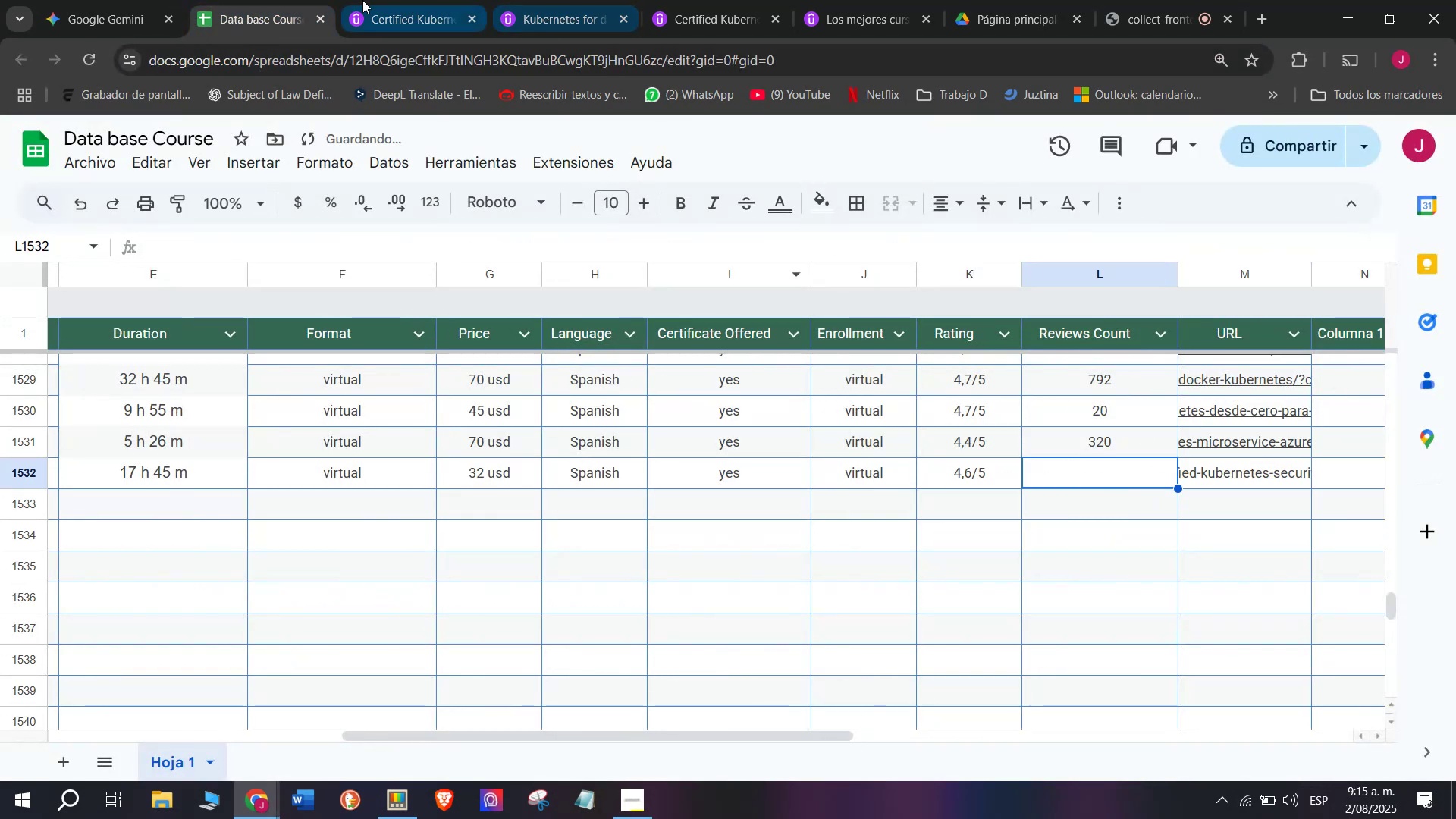 
left_click([412, 0])
 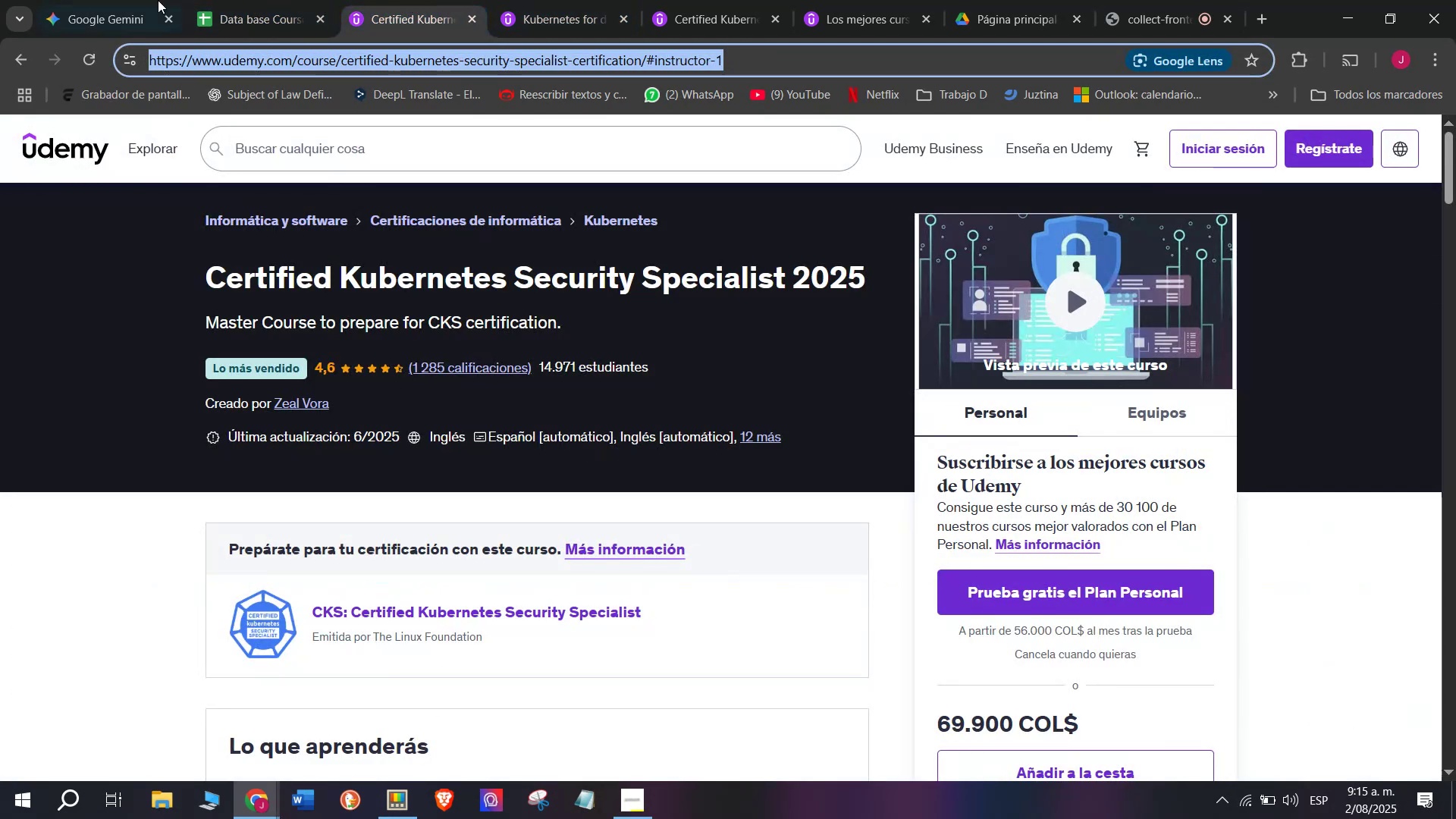 
left_click([212, 0])
 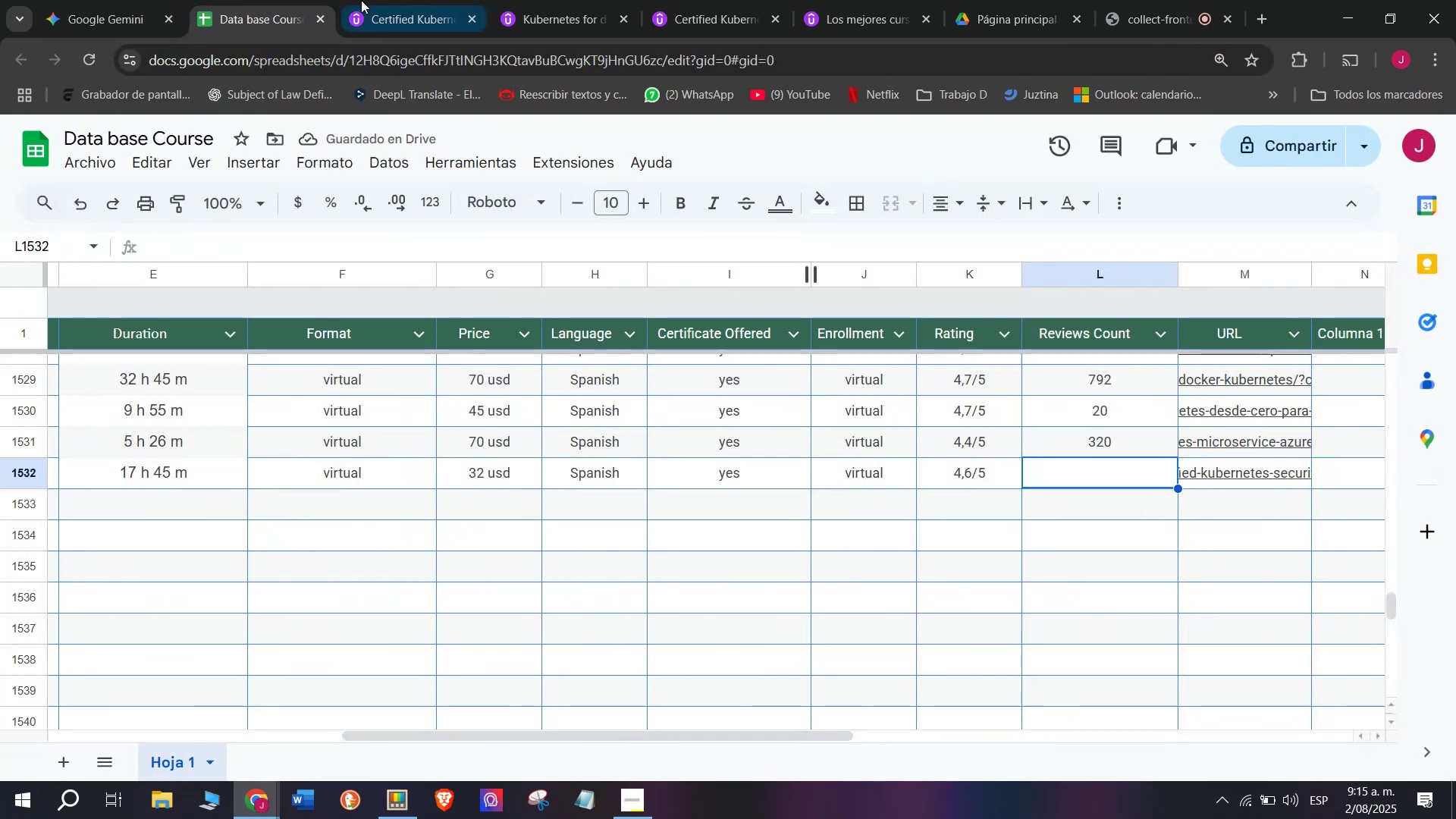 
left_click([353, 0])
 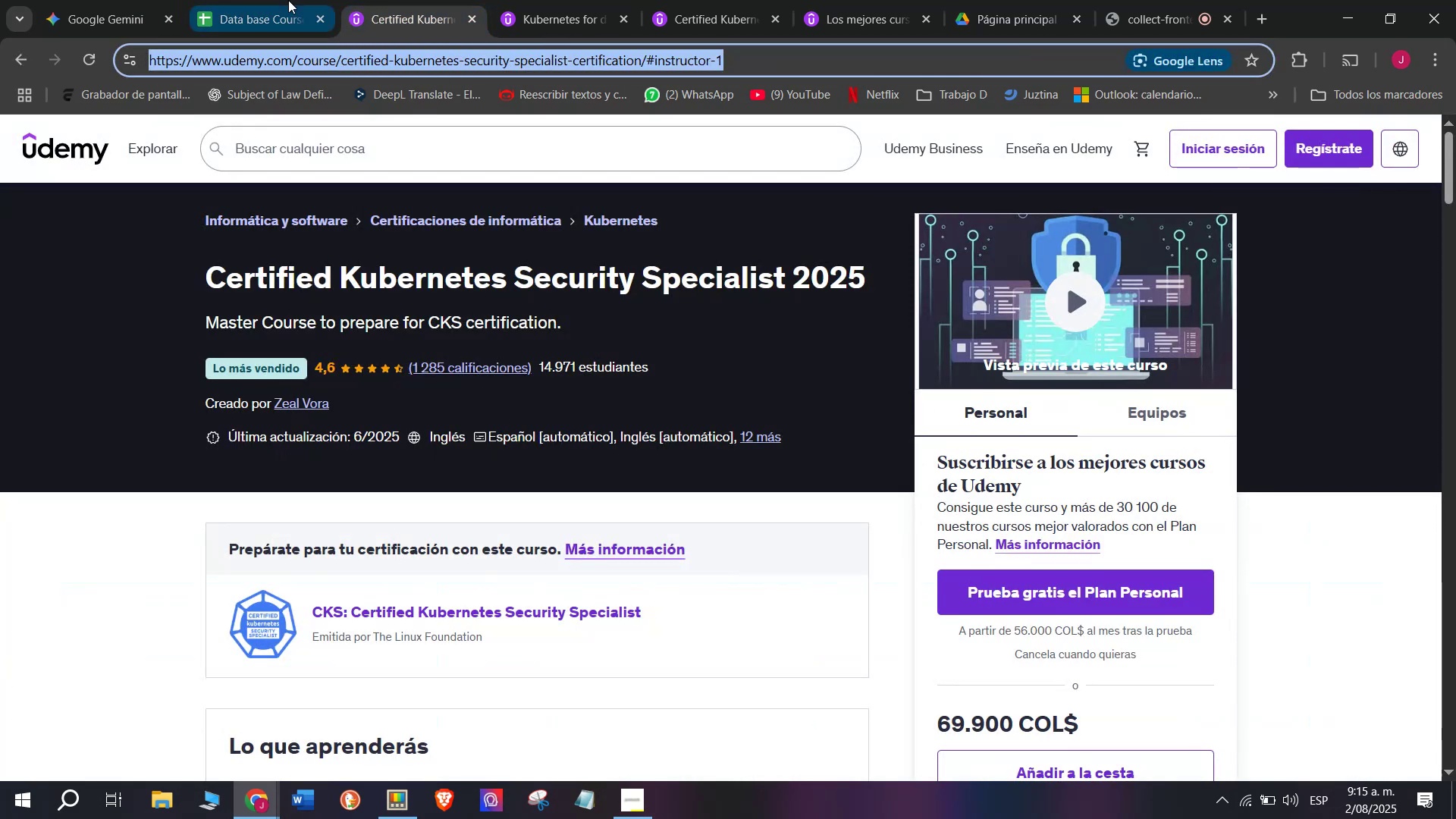 
left_click([287, 0])
 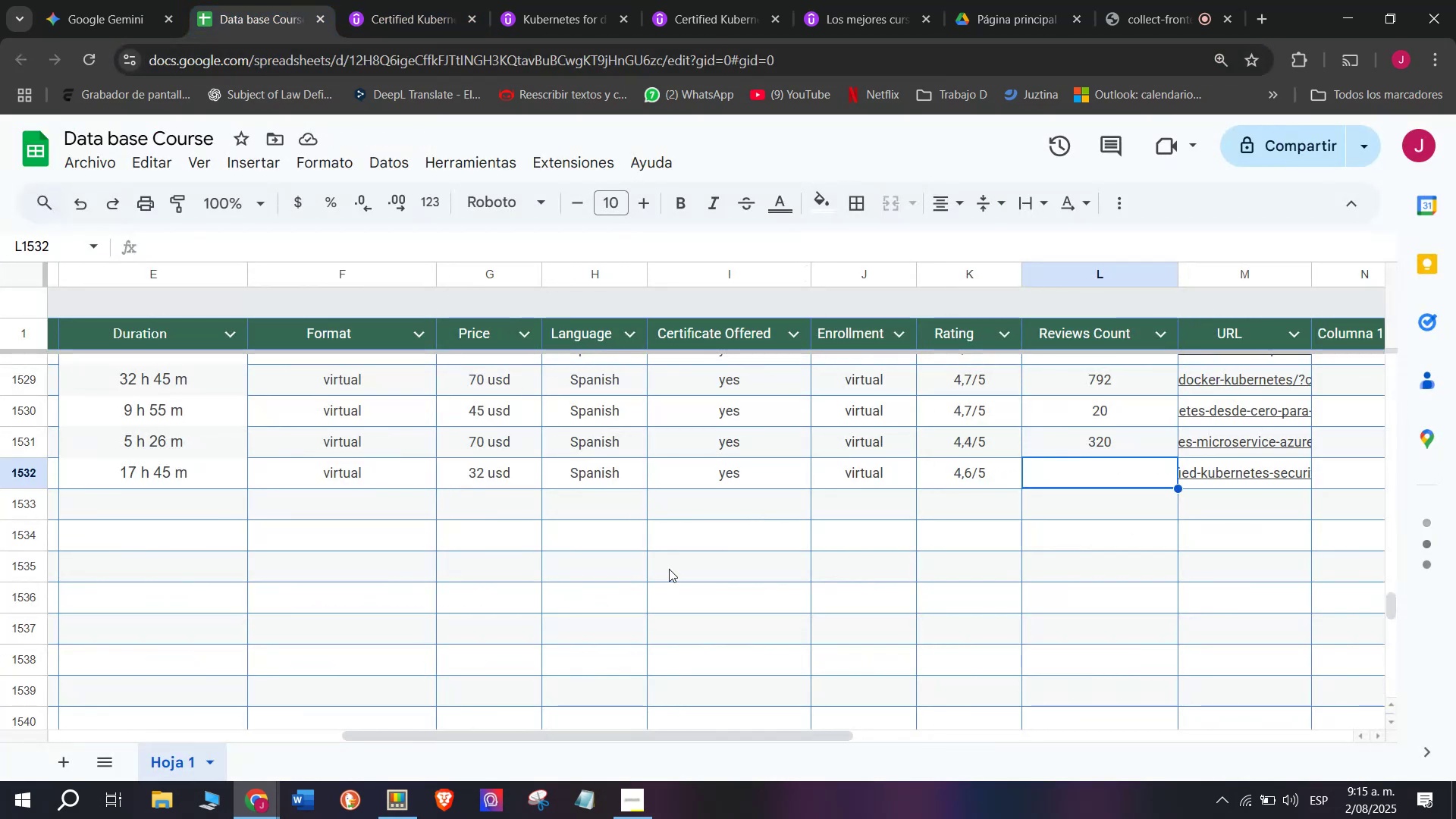 
type(1285)
 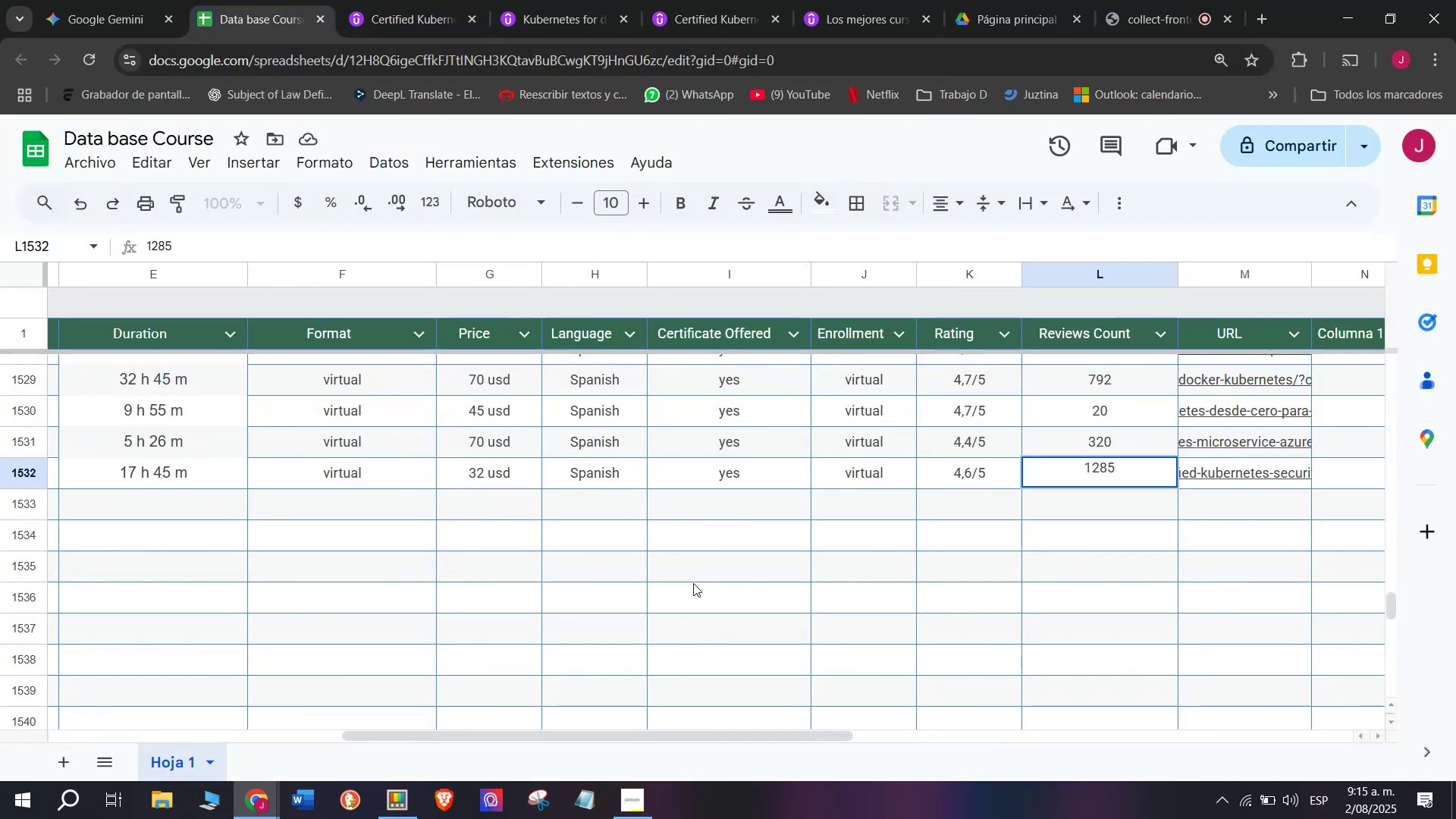 
scroll: coordinate [308, 525], scroll_direction: up, amount: 4.0
 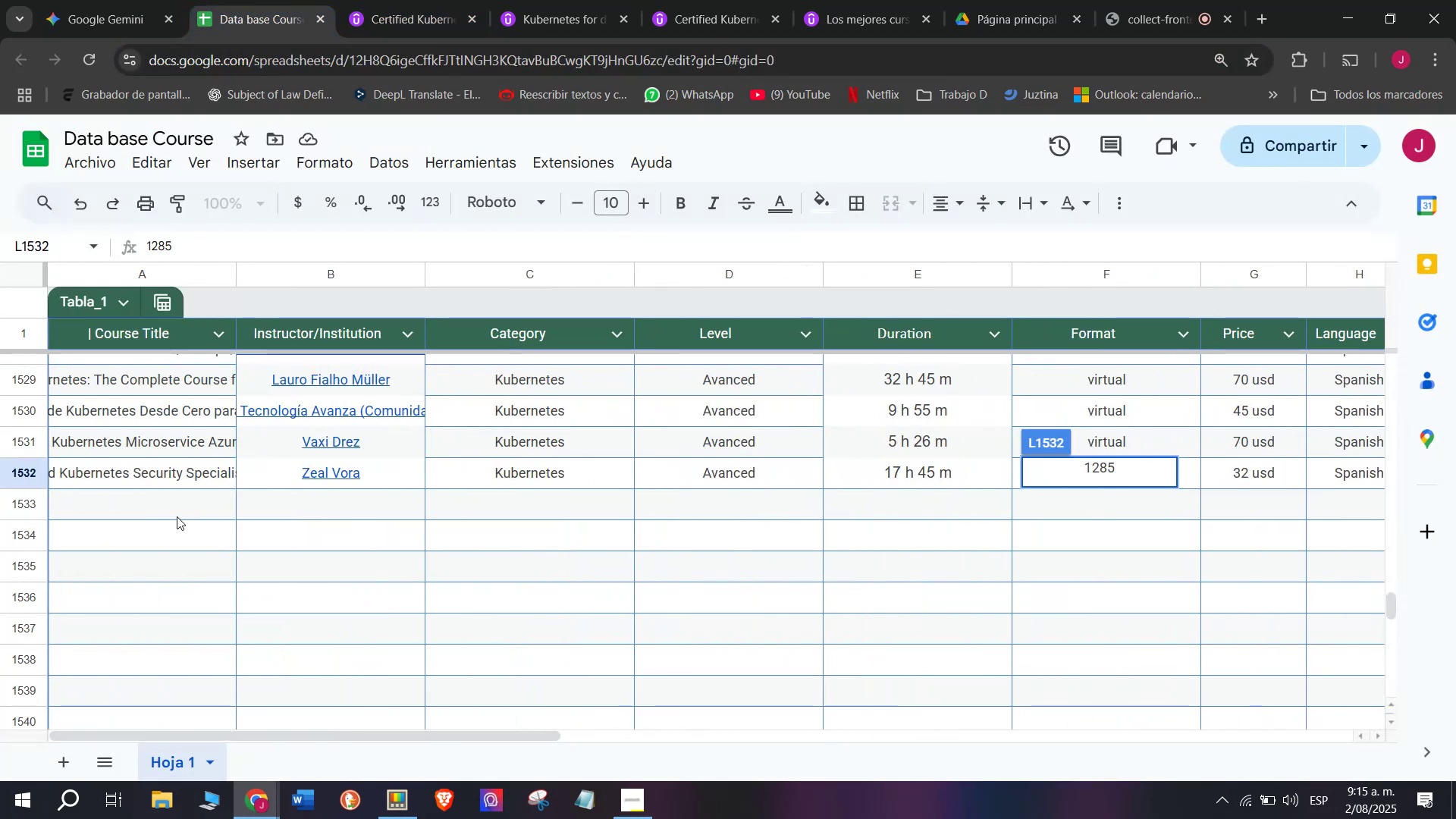 
left_click([177, 516])
 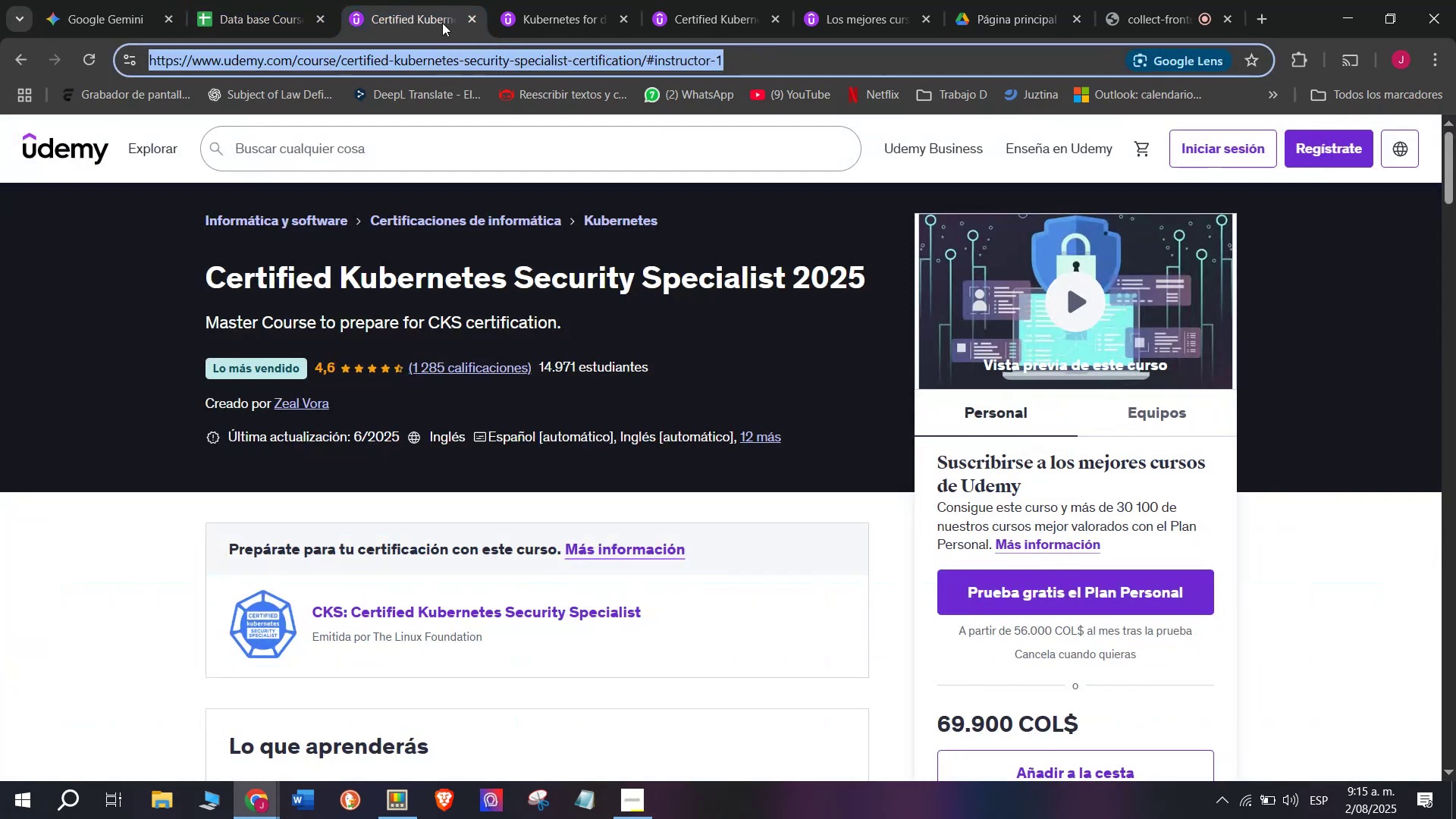 
left_click([471, 23])
 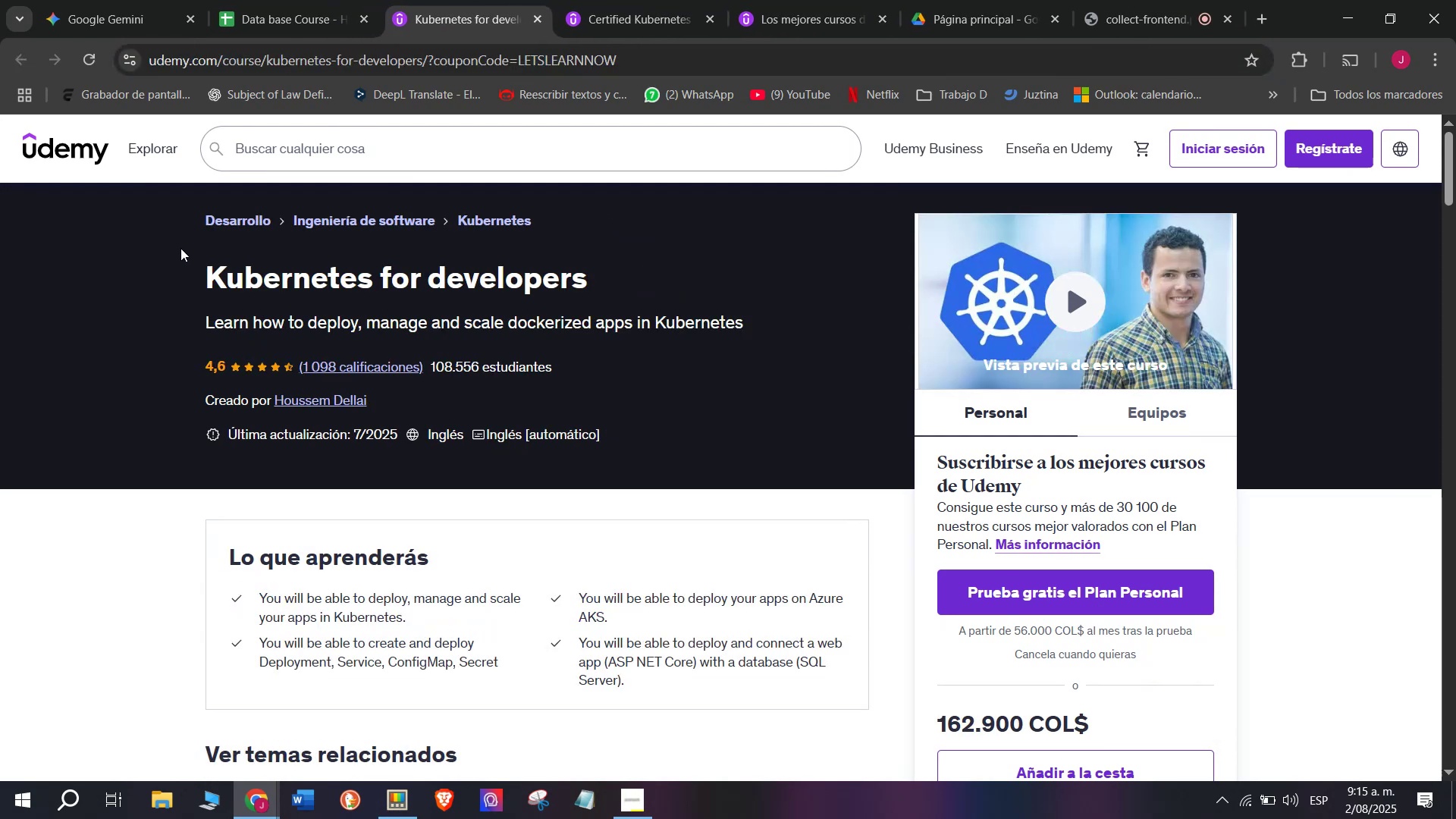 
left_click_drag(start_coordinate=[191, 260], to_coordinate=[593, 263])
 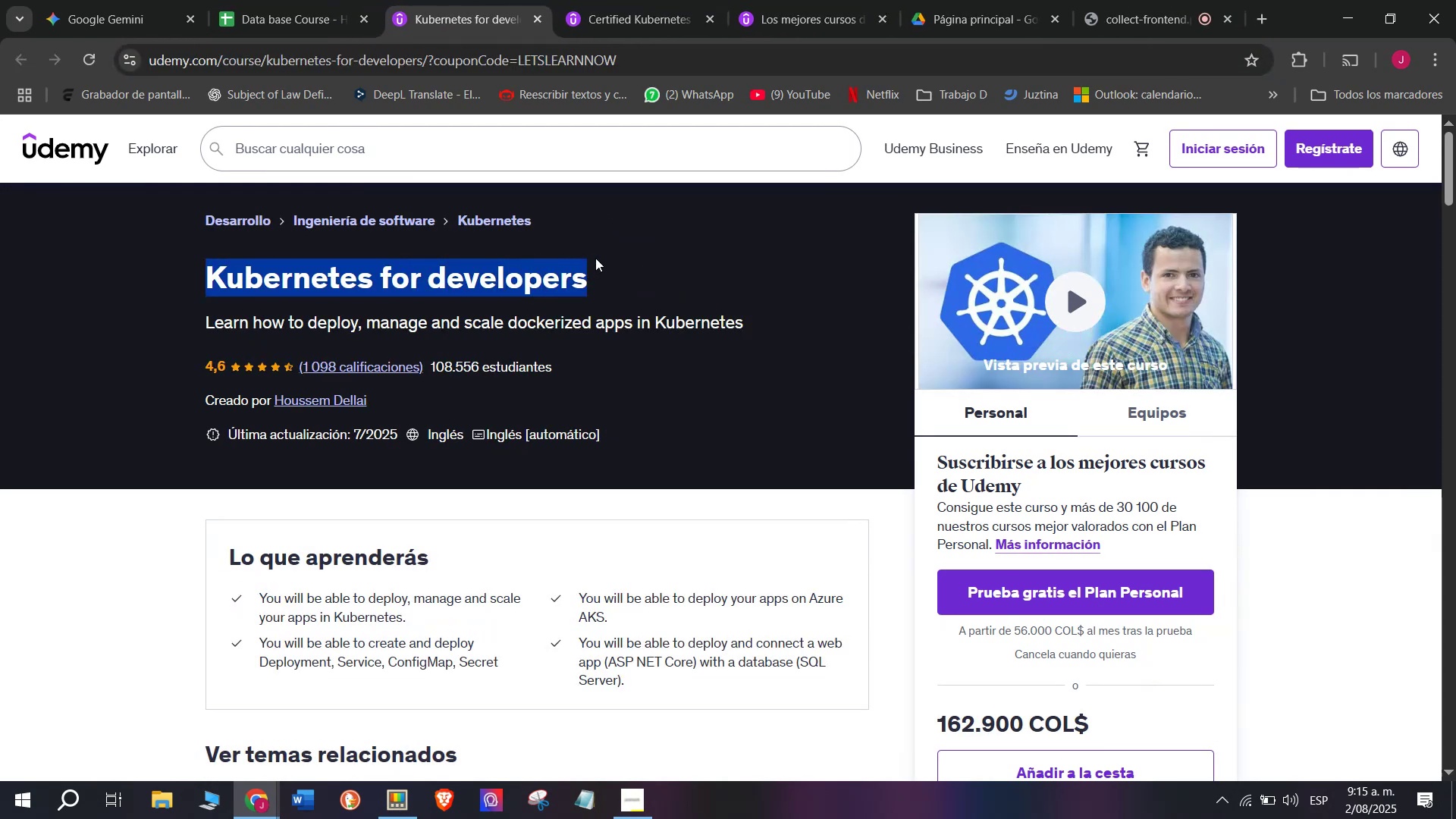 
key(Break)
 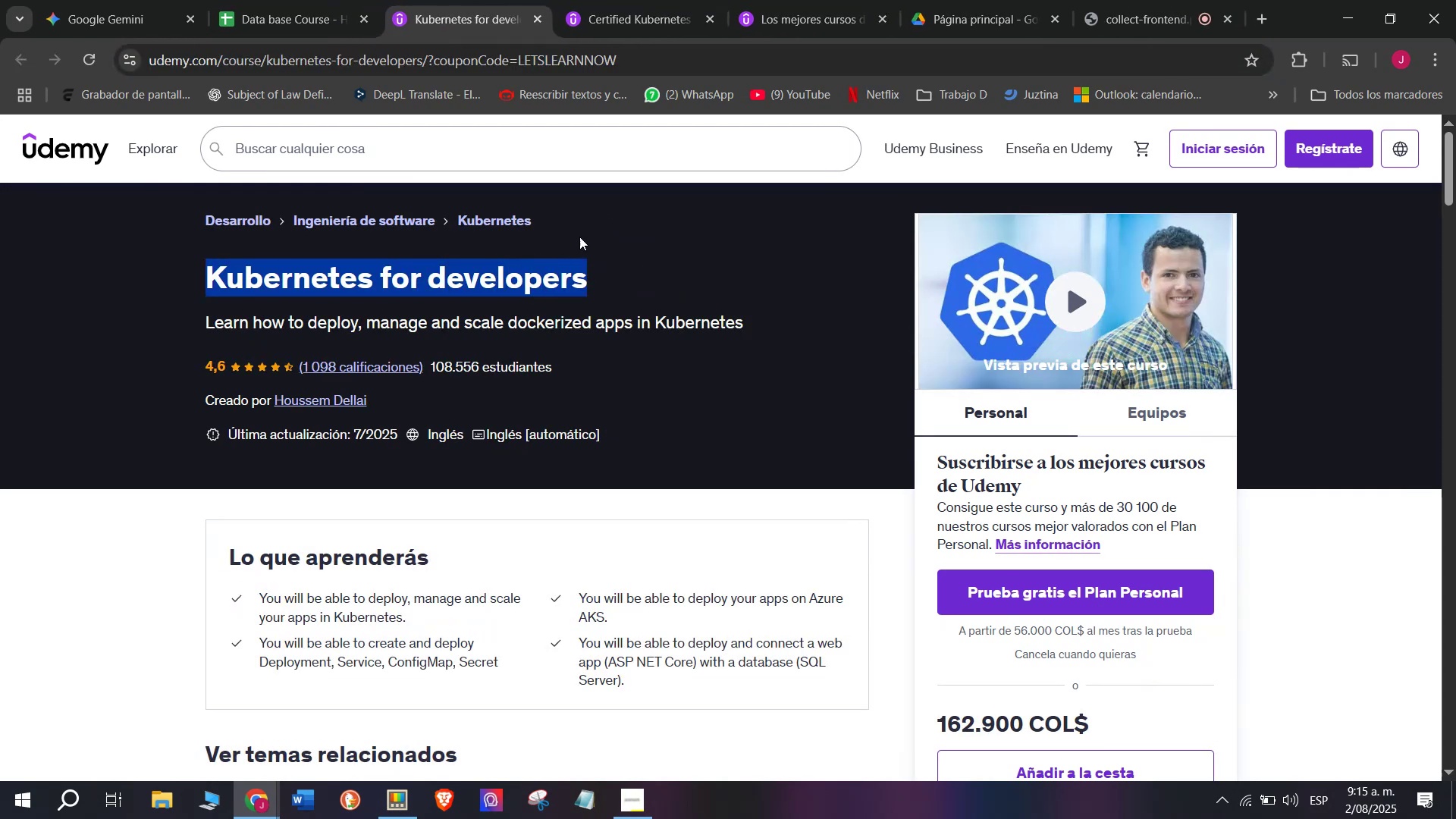 
key(Control+ControlLeft)
 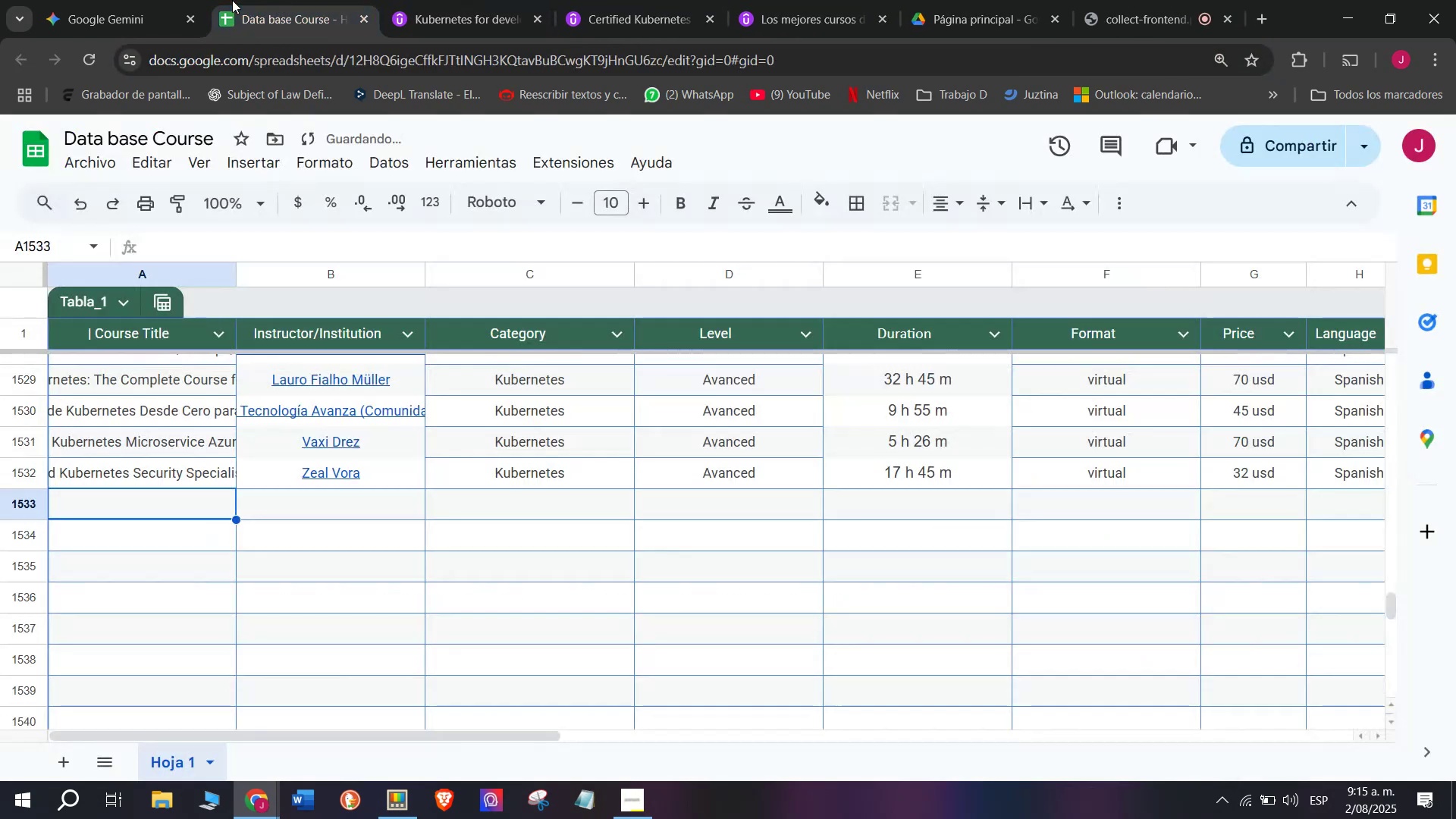 
key(Control+C)
 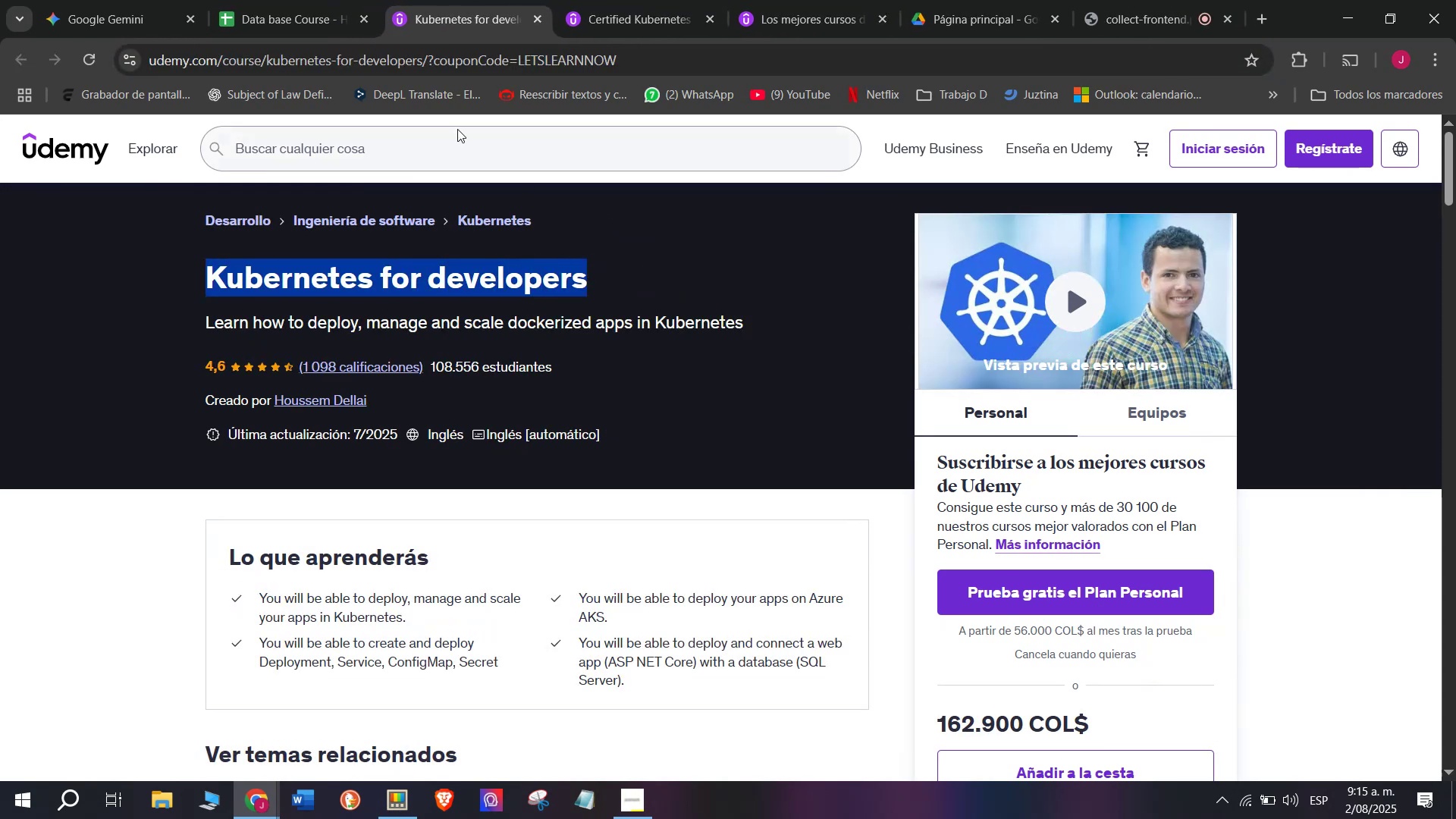 
key(Control+ControlLeft)
 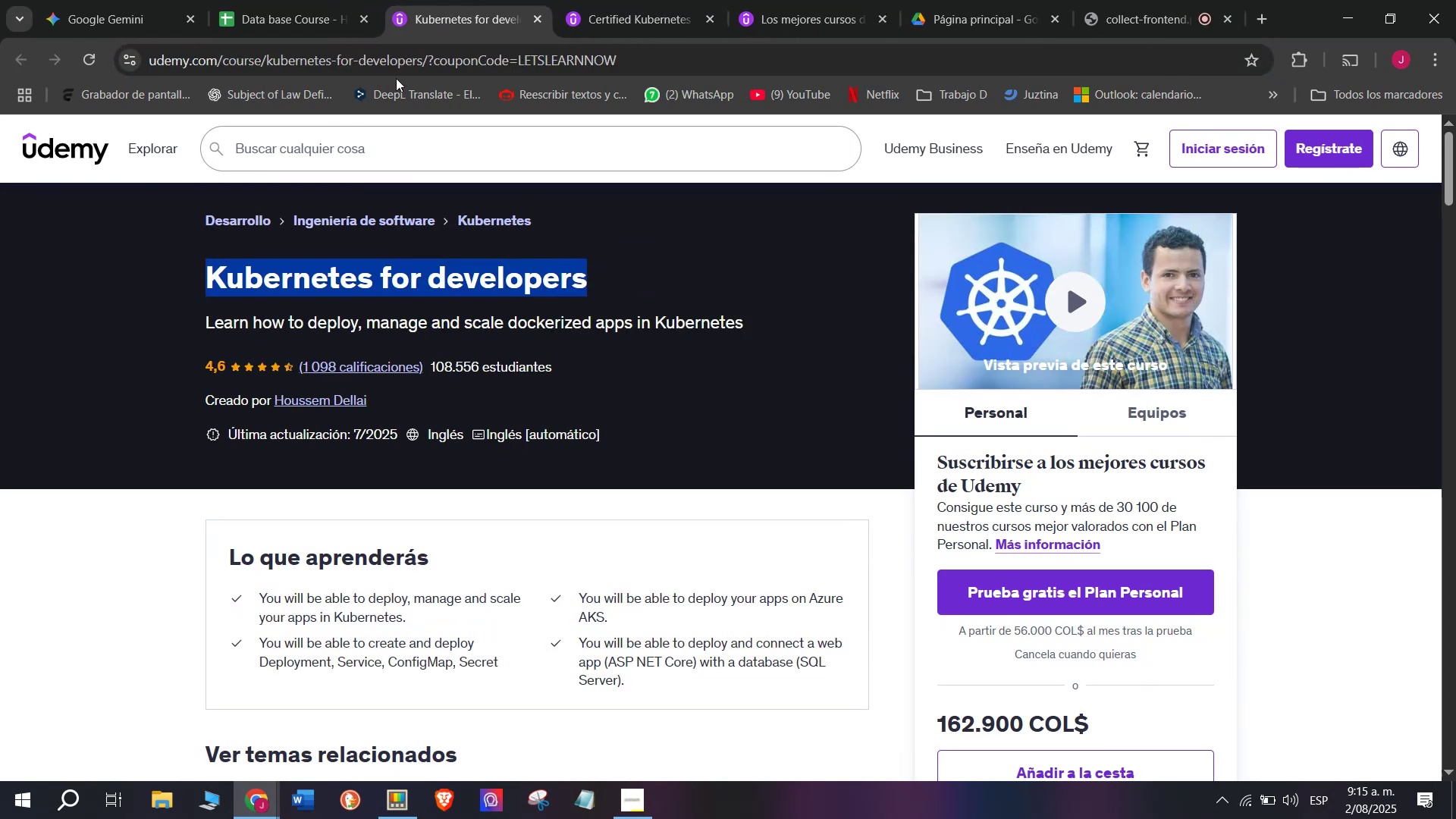 
key(Break)
 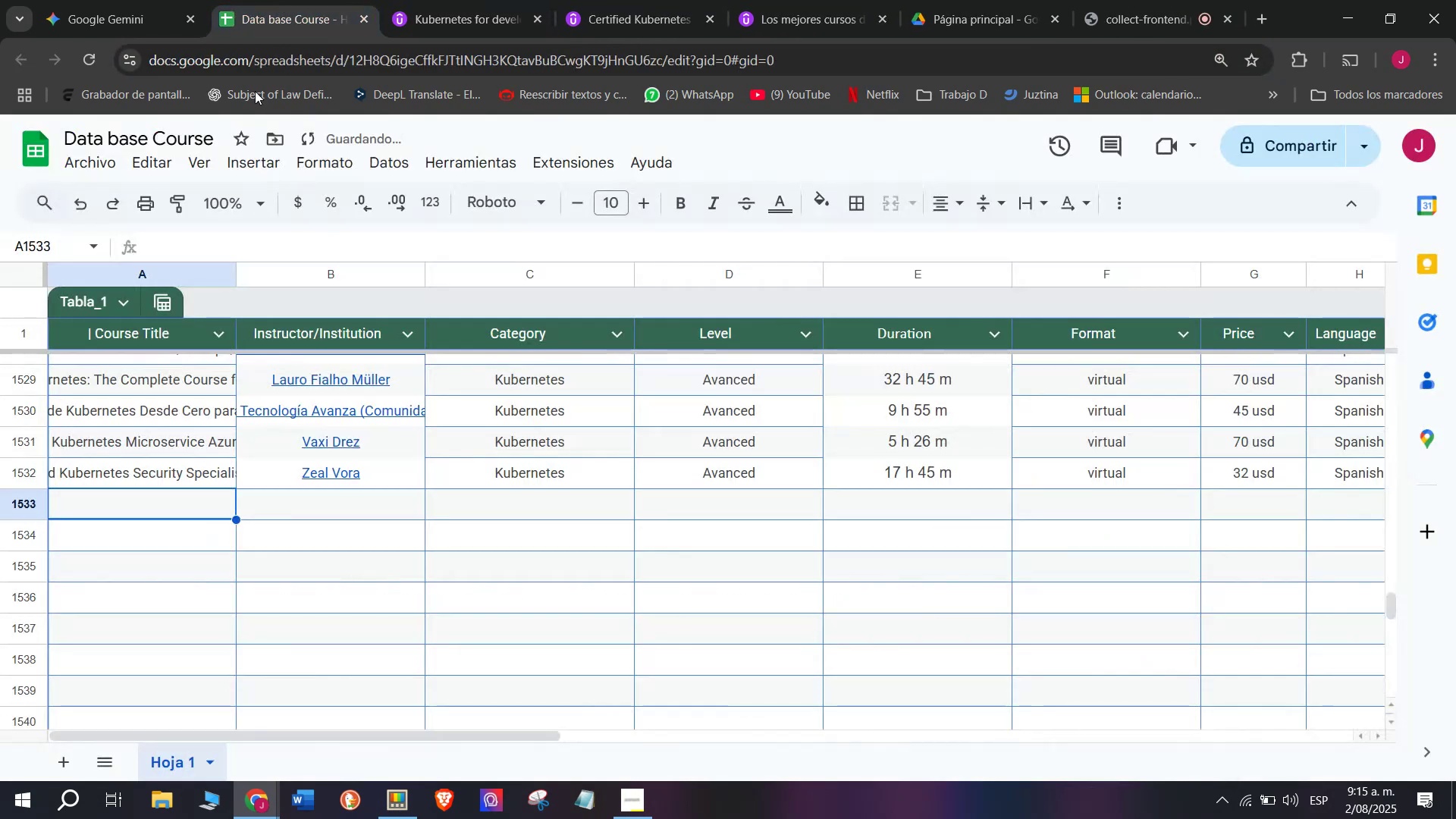 
key(Control+C)
 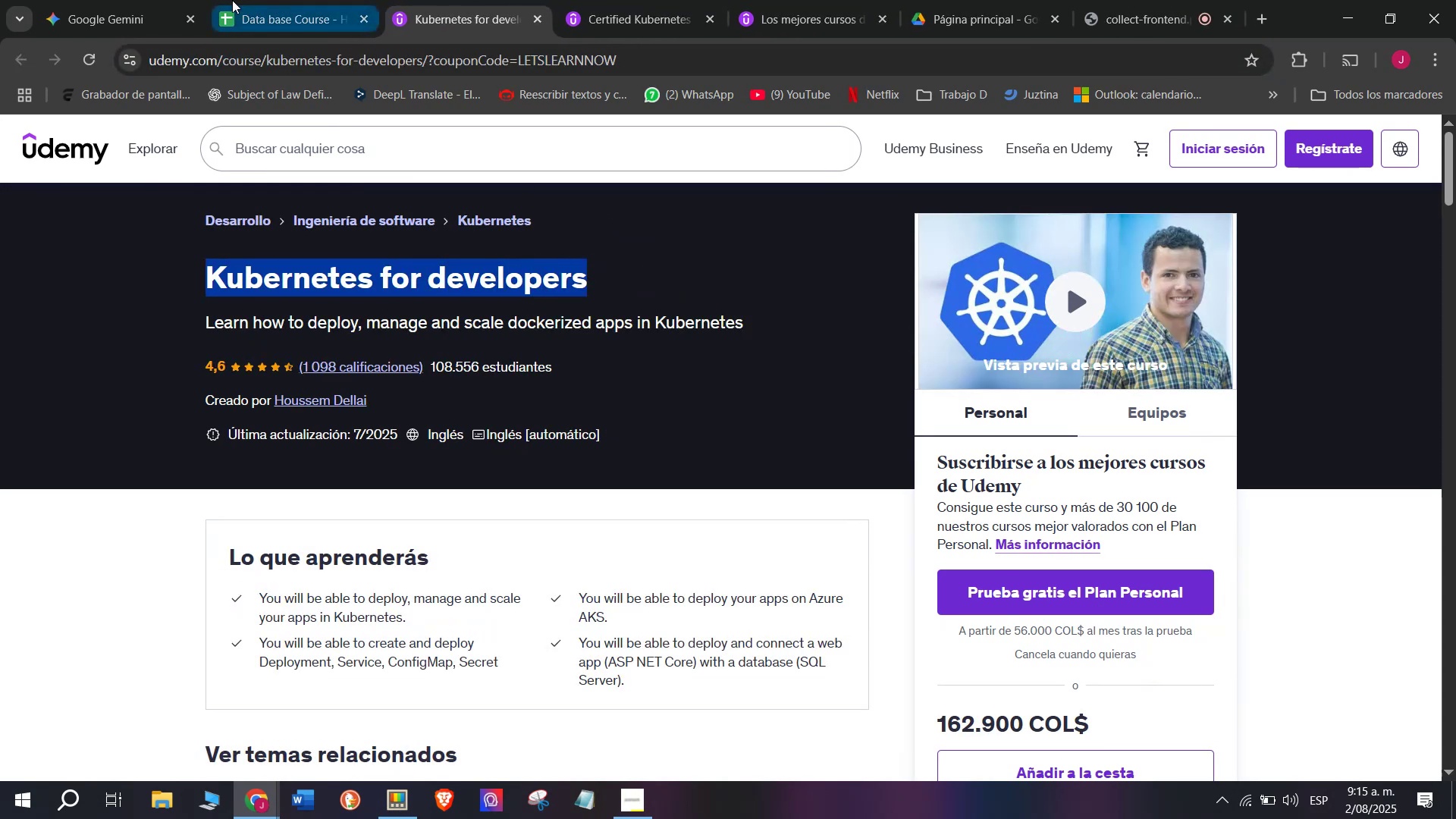 
left_click([232, 0])
 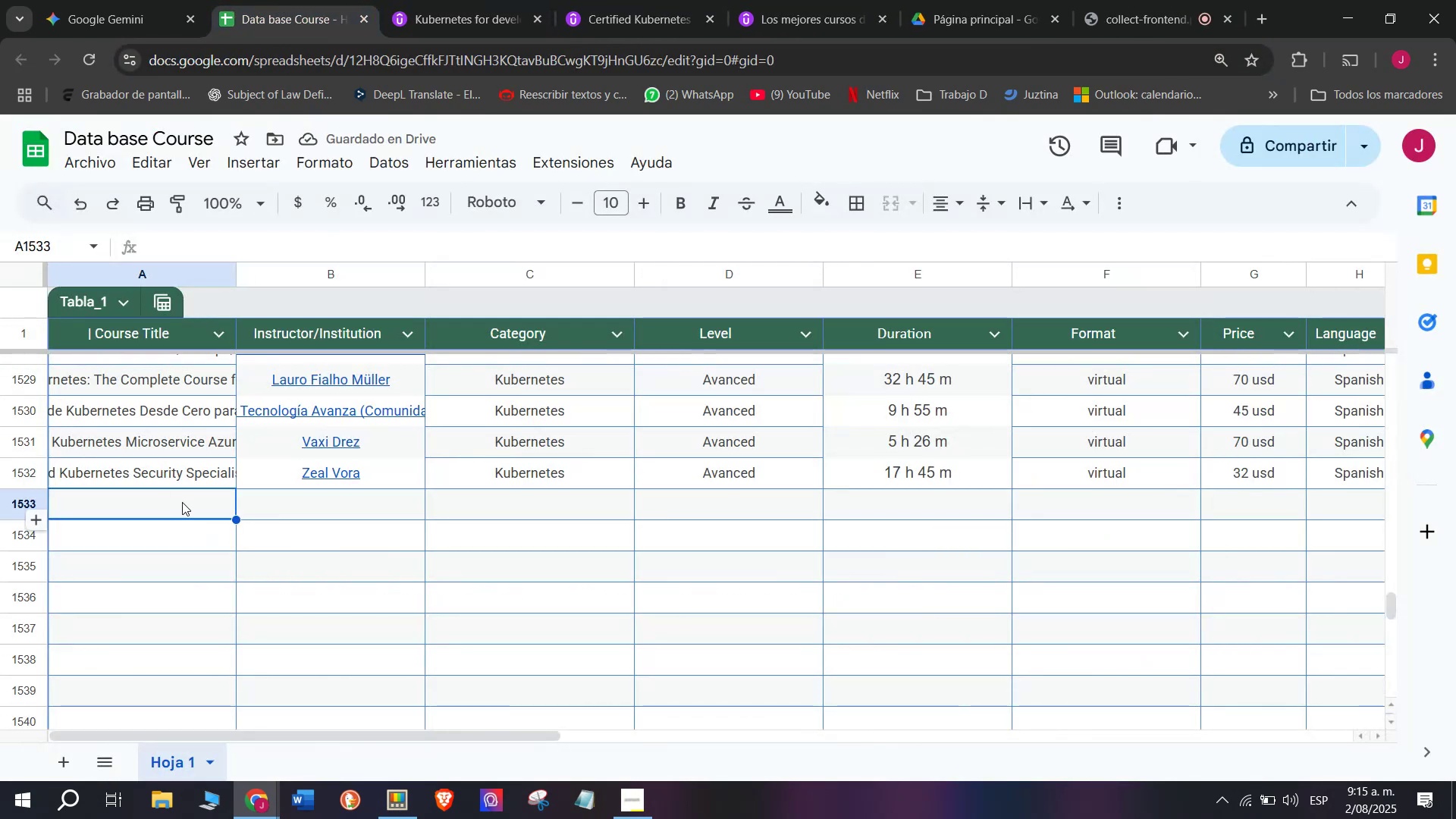 
double_click([182, 502])
 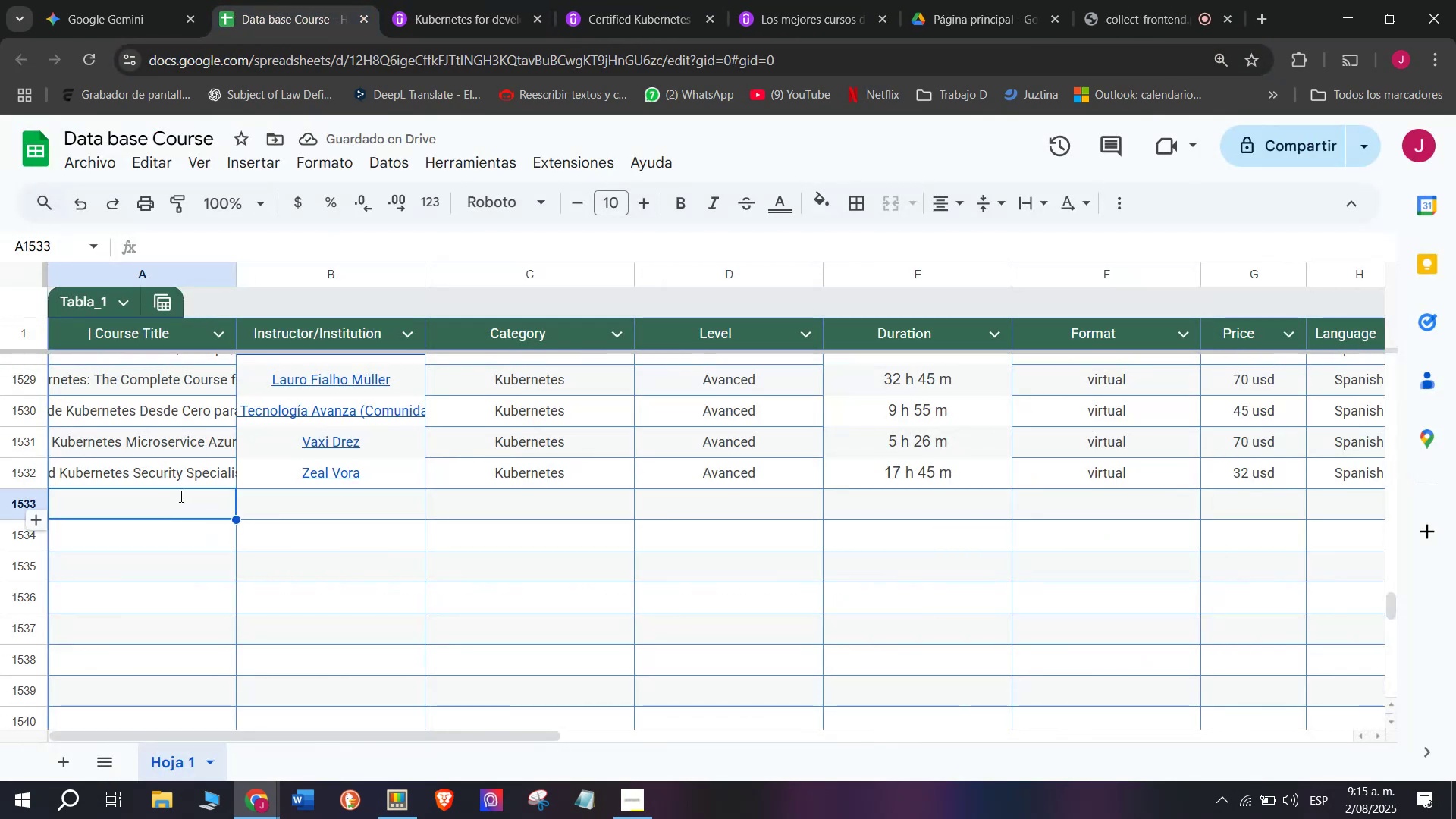 
key(Z)
 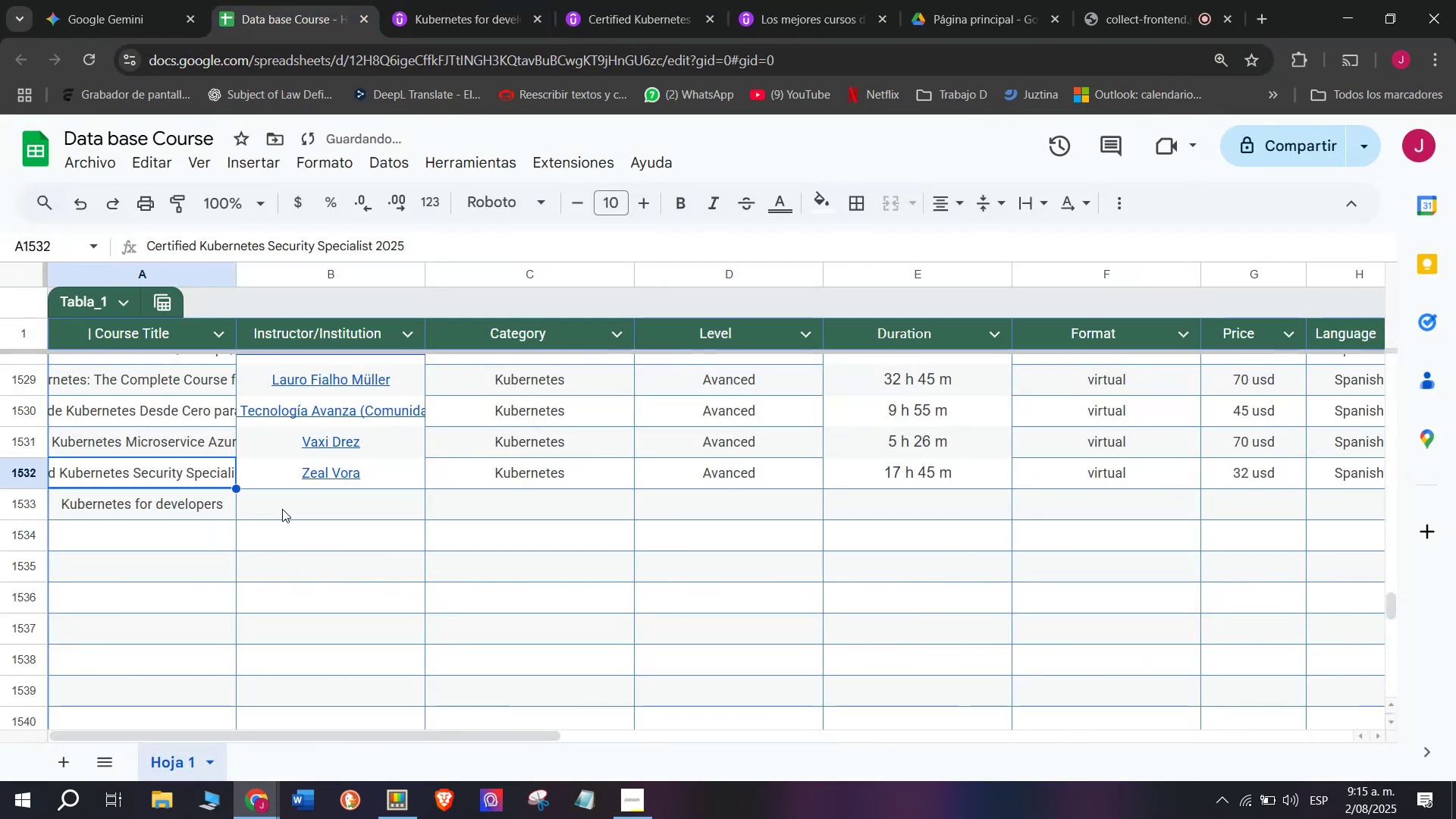 
key(Control+ControlLeft)
 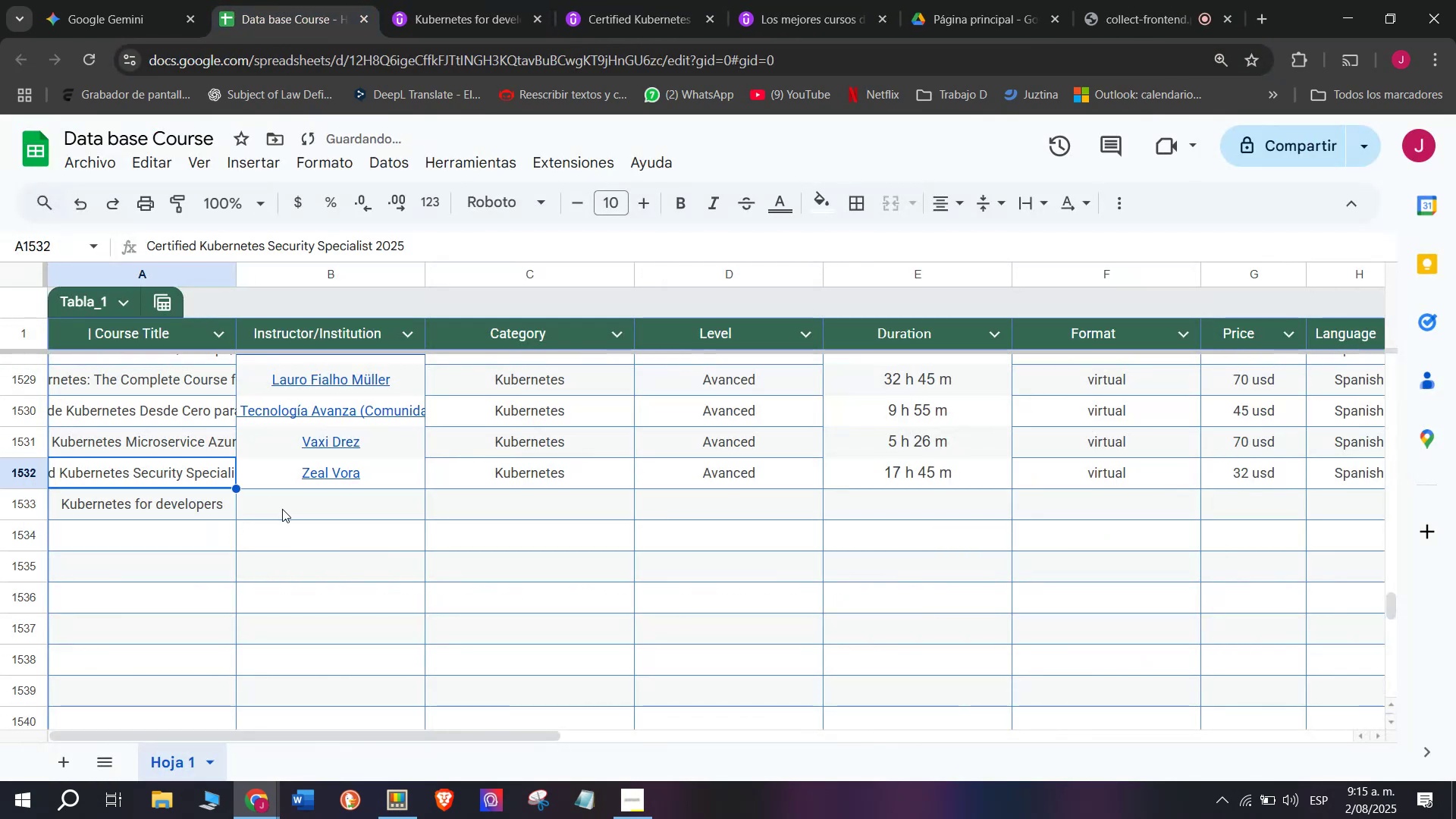 
key(Control+V)
 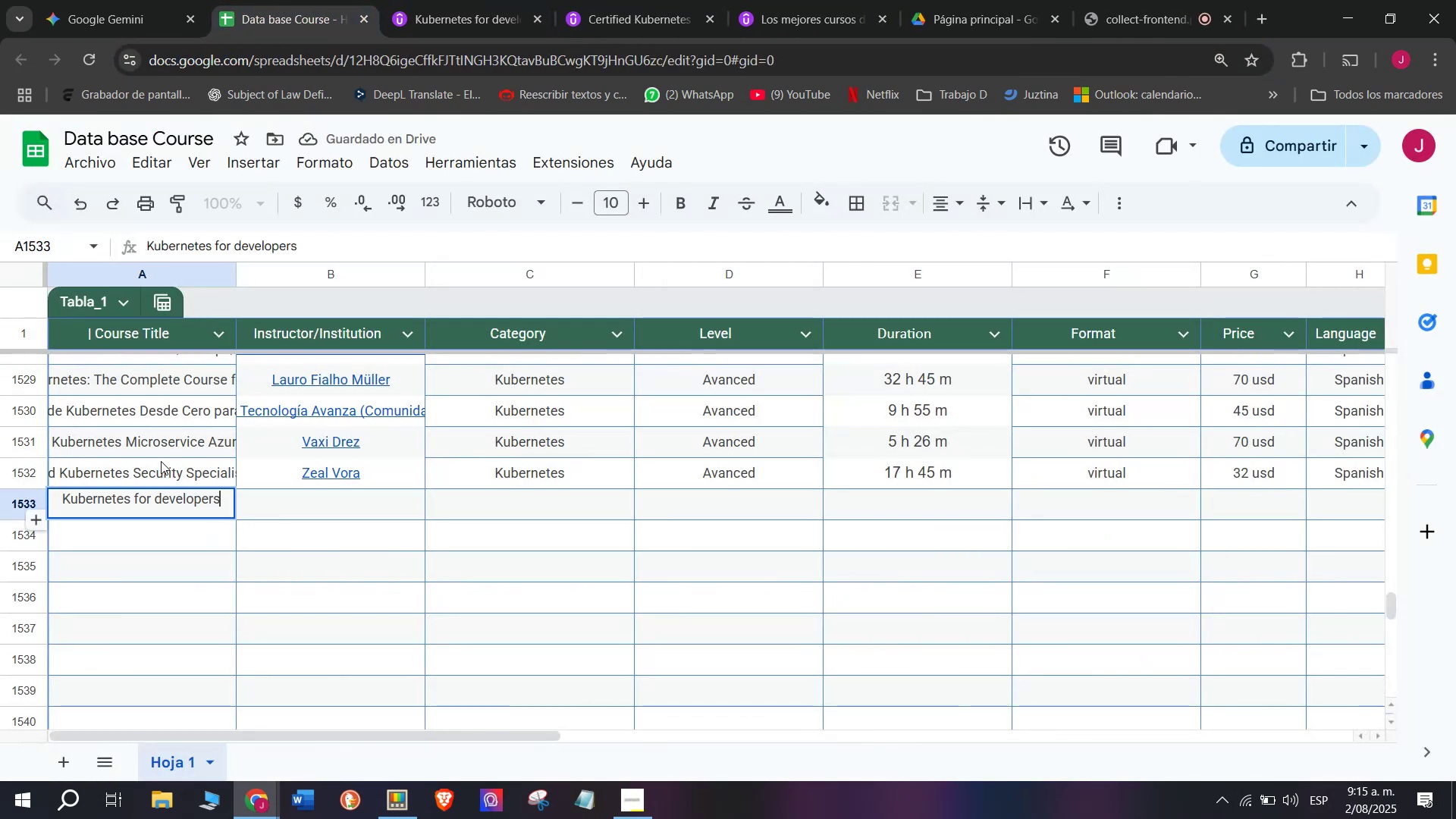 
triple_click([161, 461])
 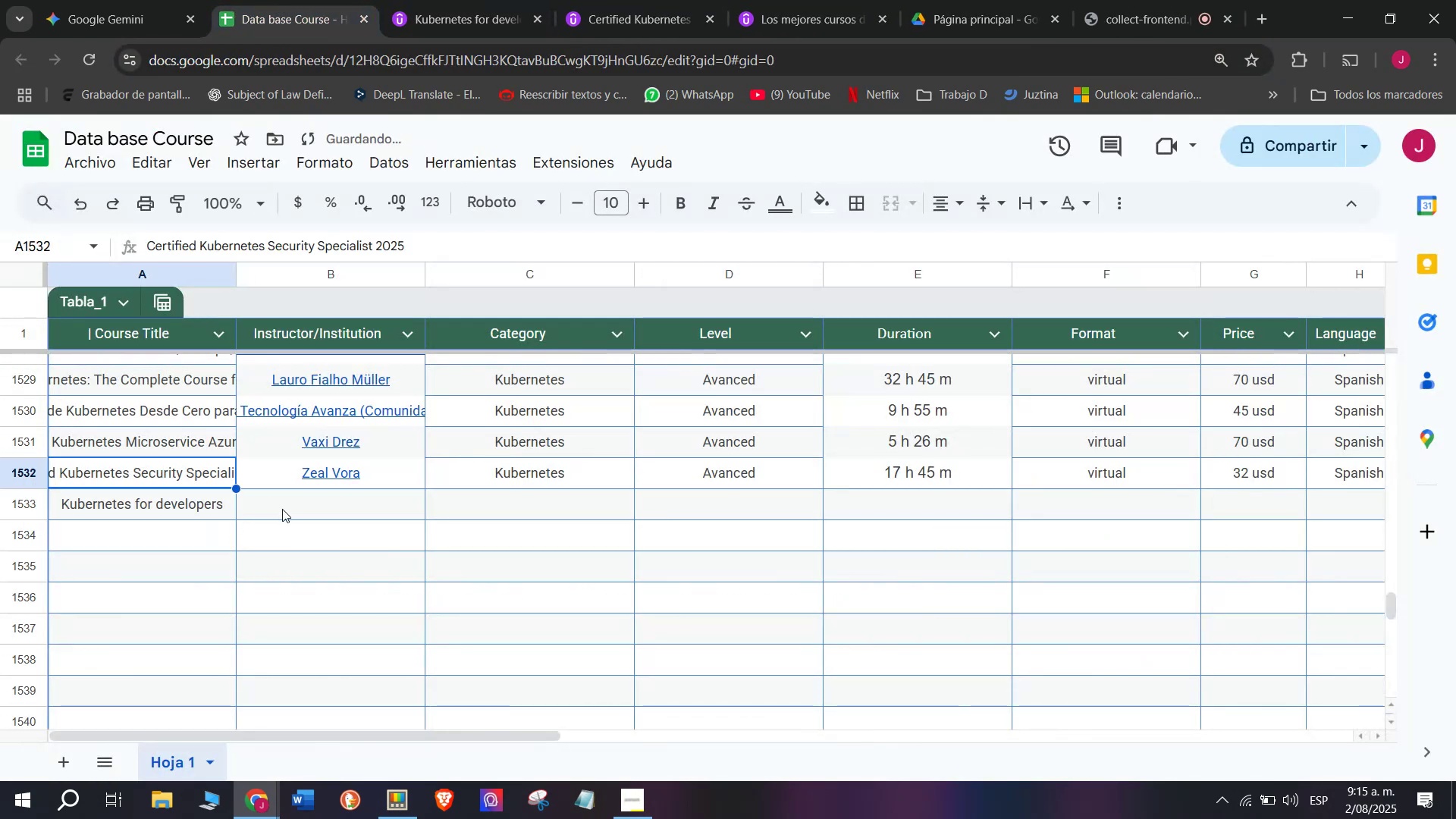 
triple_click([282, 509])
 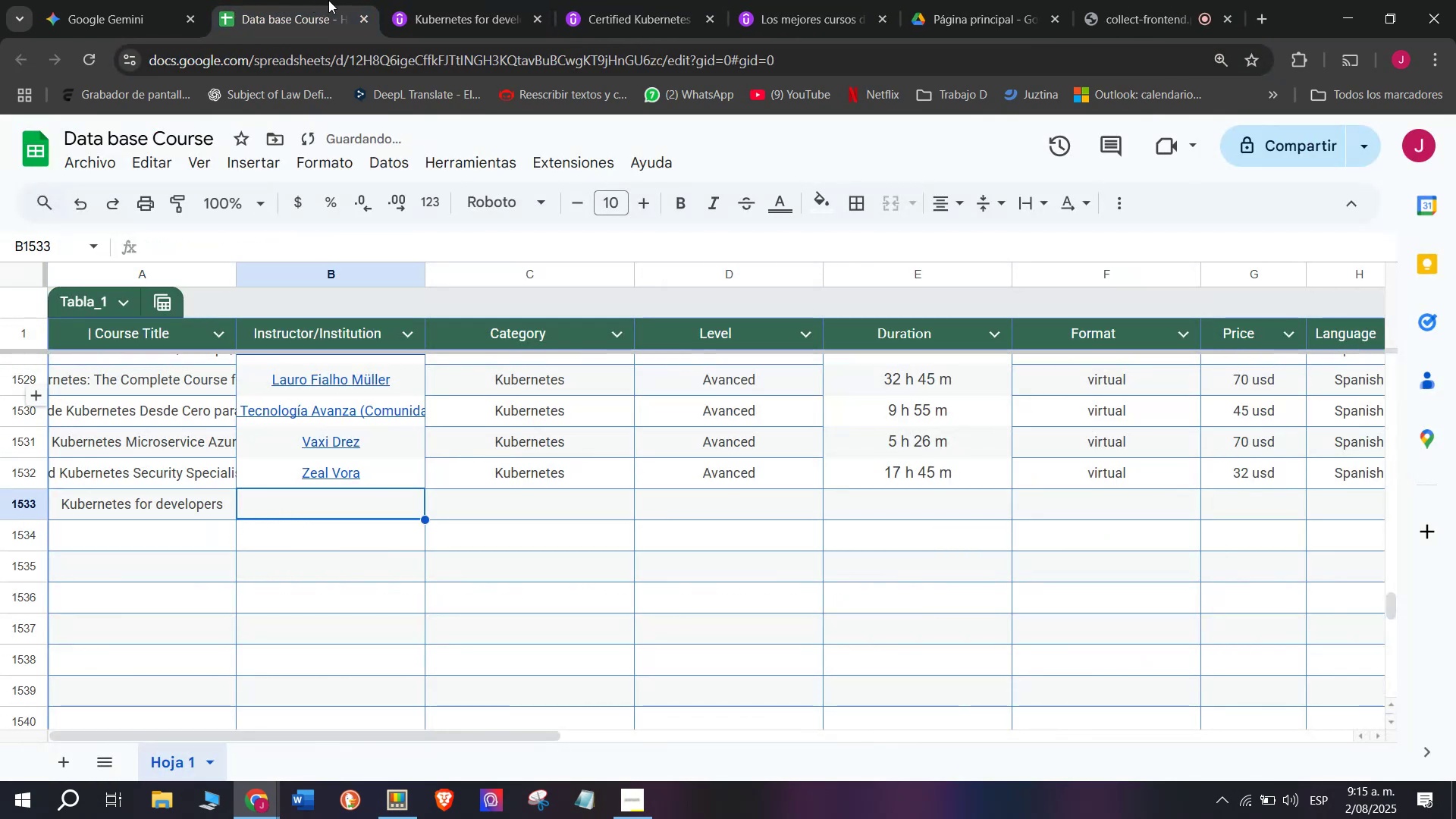 
left_click([465, 0])
 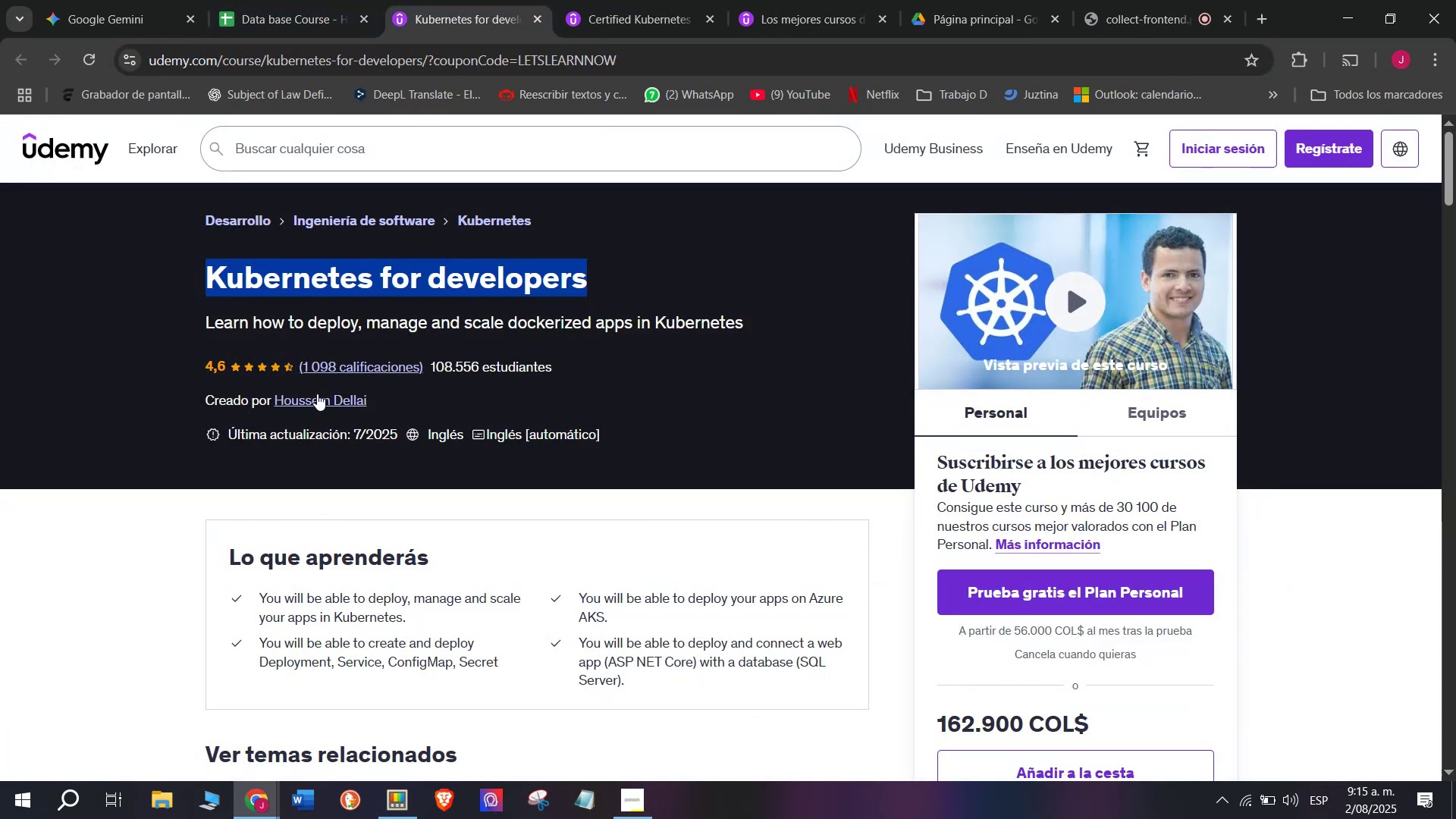 
left_click([317, 399])
 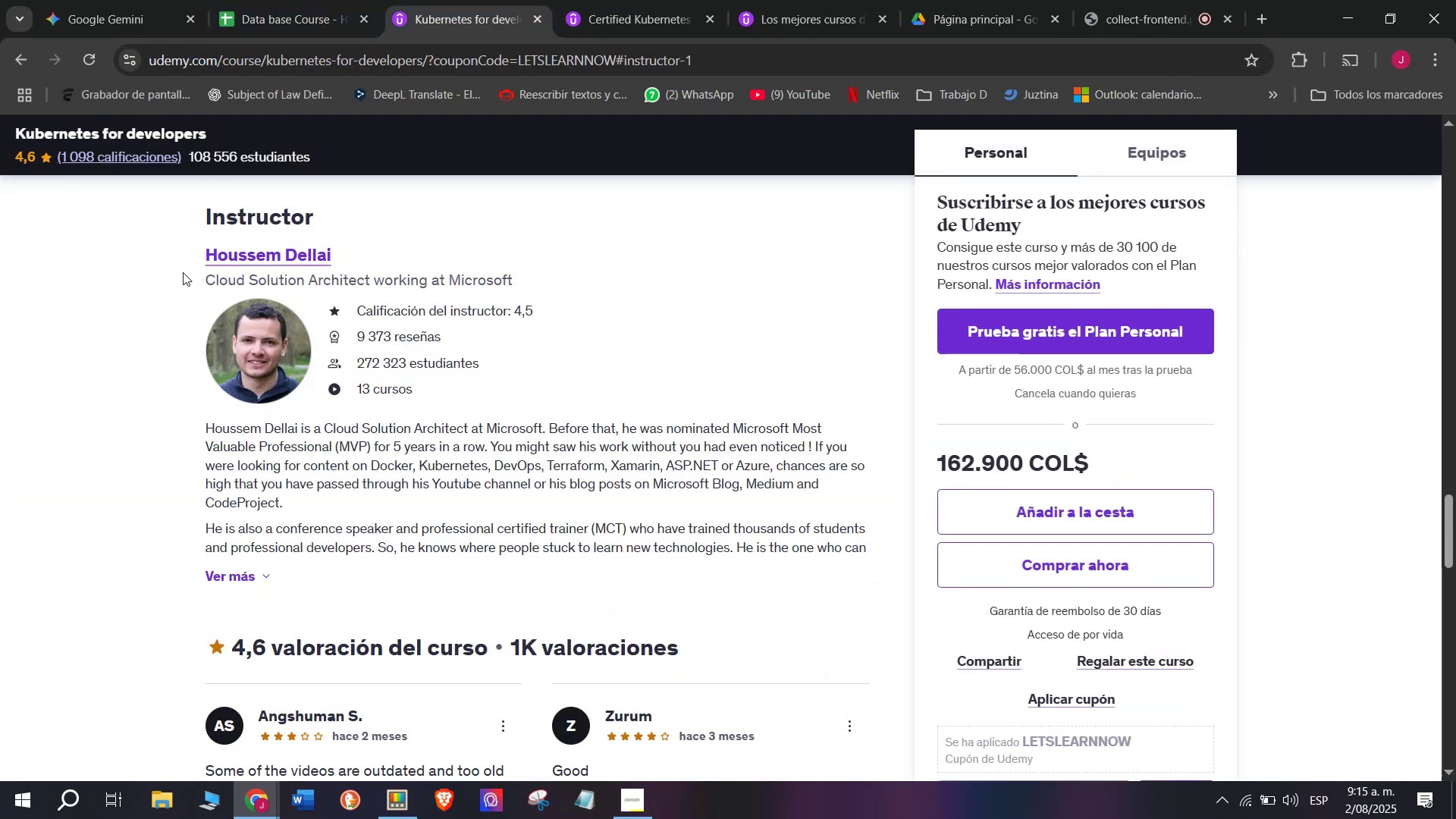 
left_click_drag(start_coordinate=[171, 253], to_coordinate=[377, 248])
 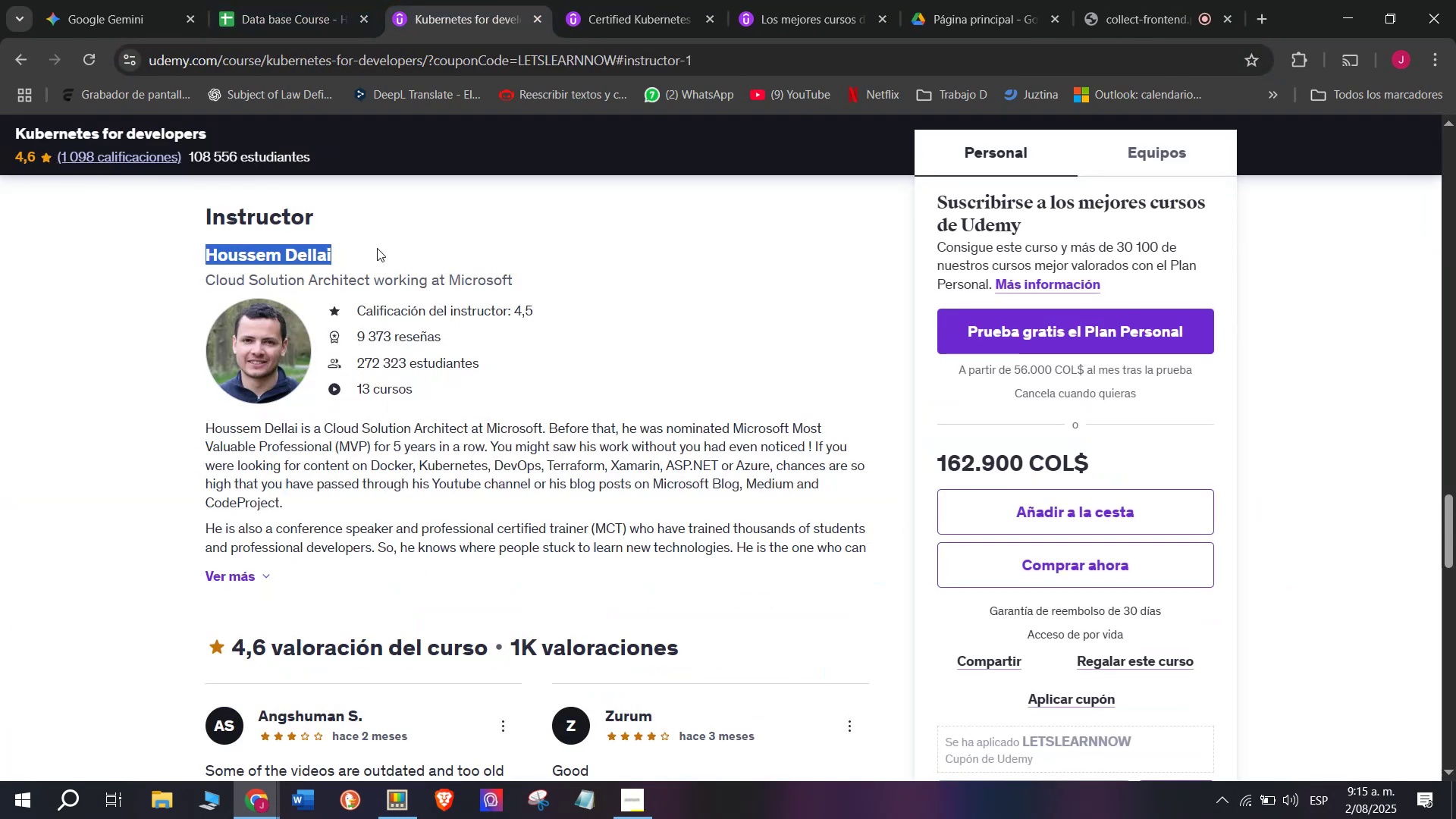 
key(Control+ControlLeft)
 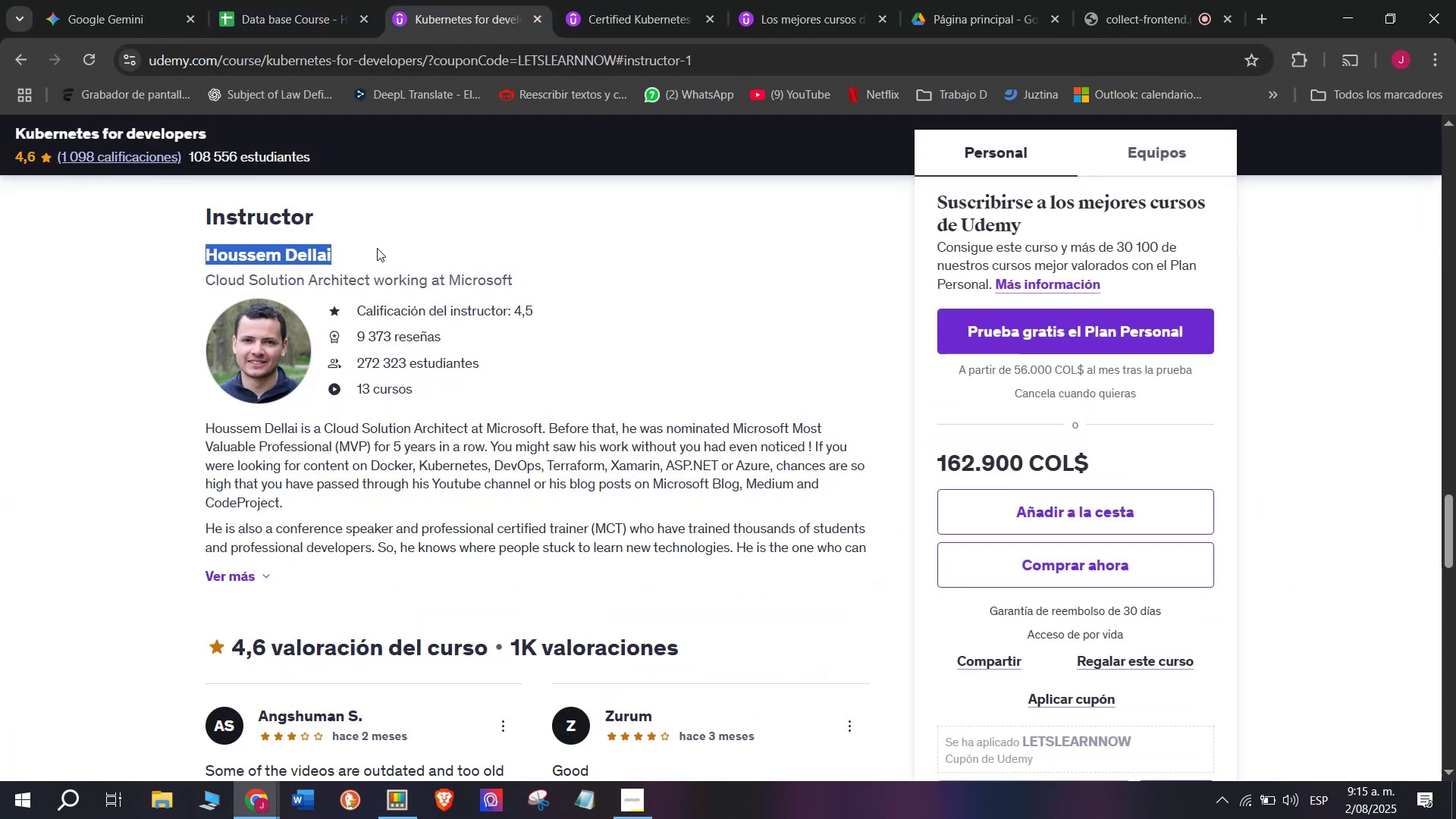 
key(Break)
 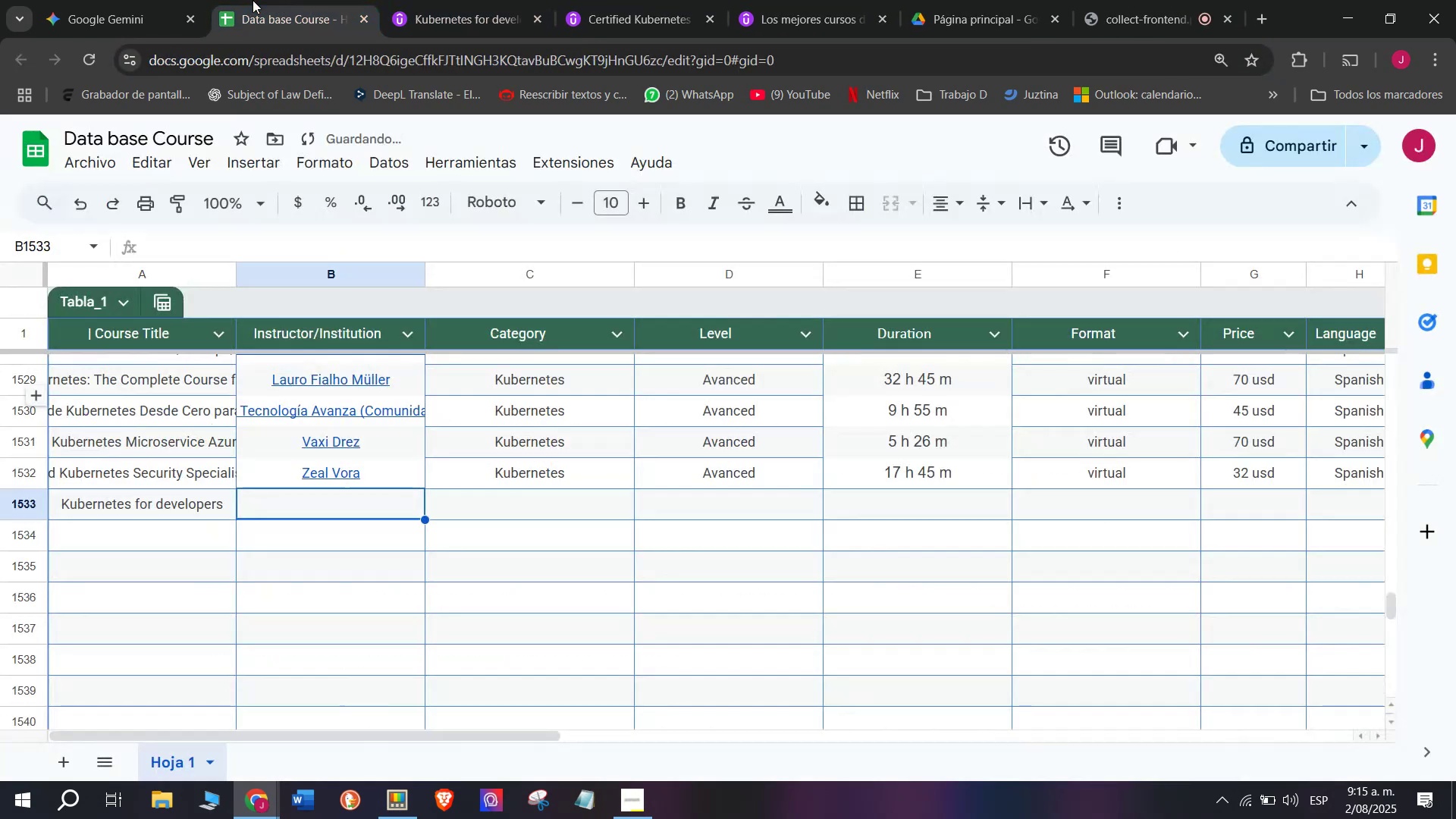 
key(Control+C)
 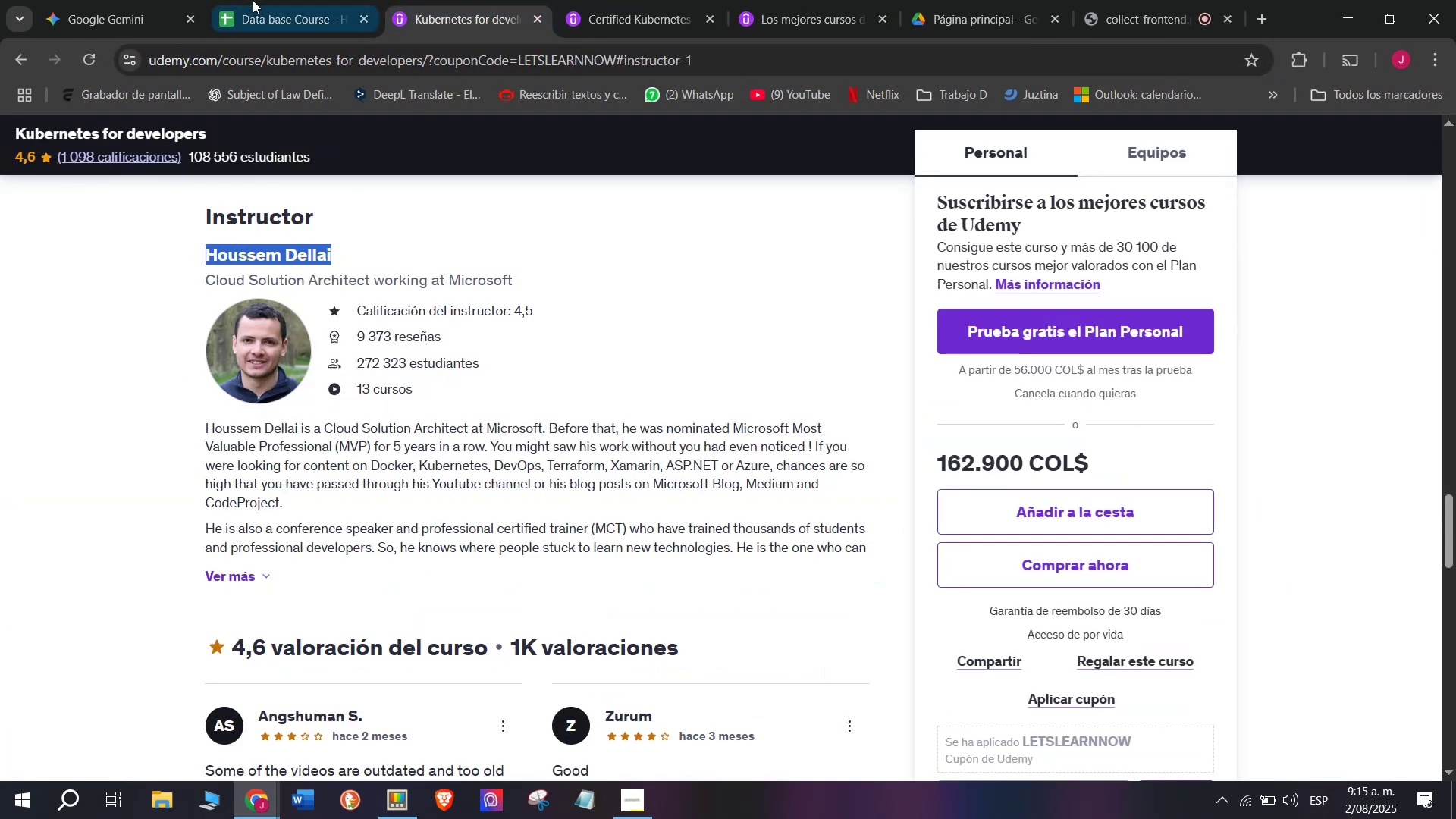 
left_click([253, 0])
 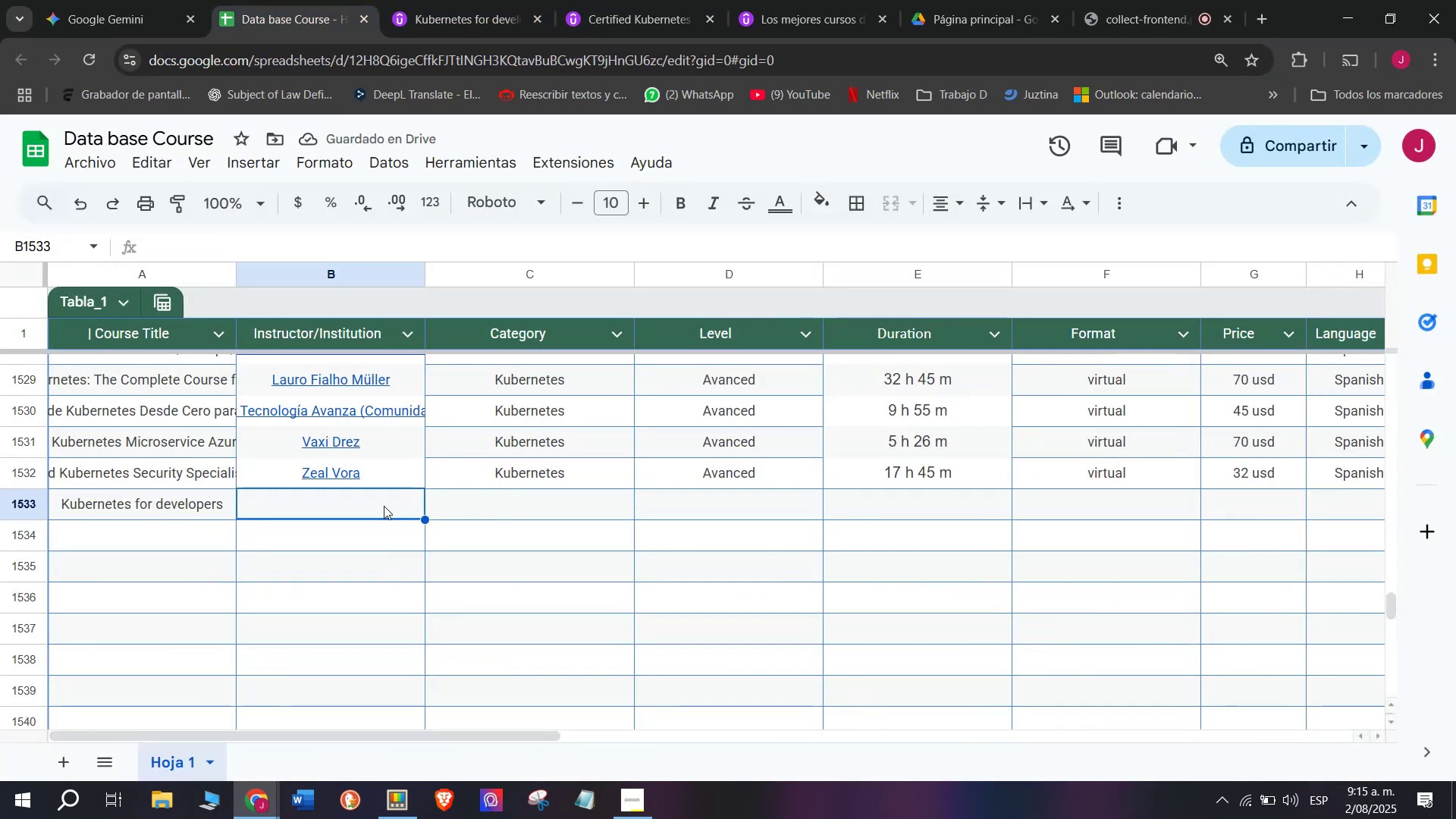 
left_click([384, 506])
 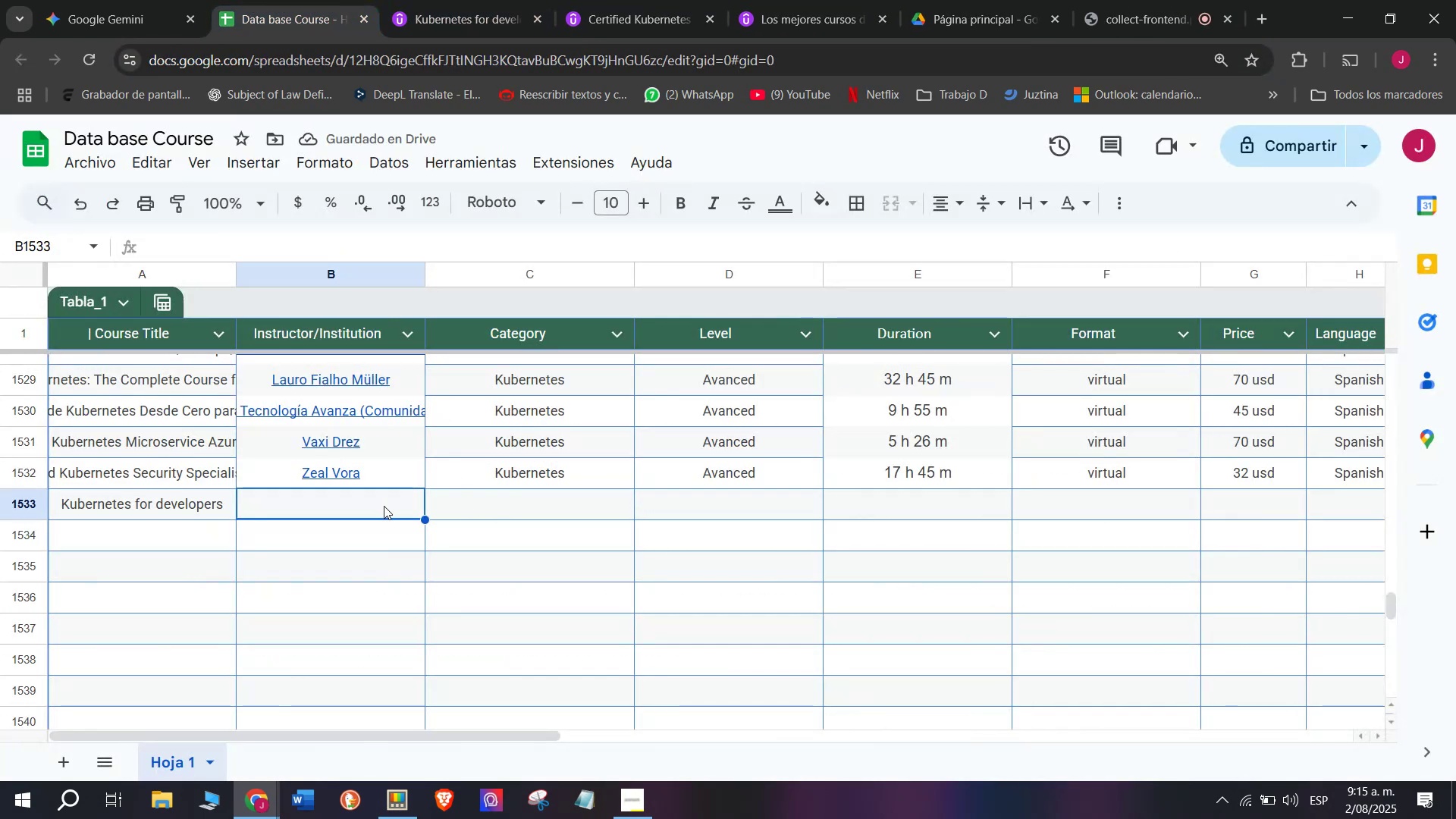 
key(Z)
 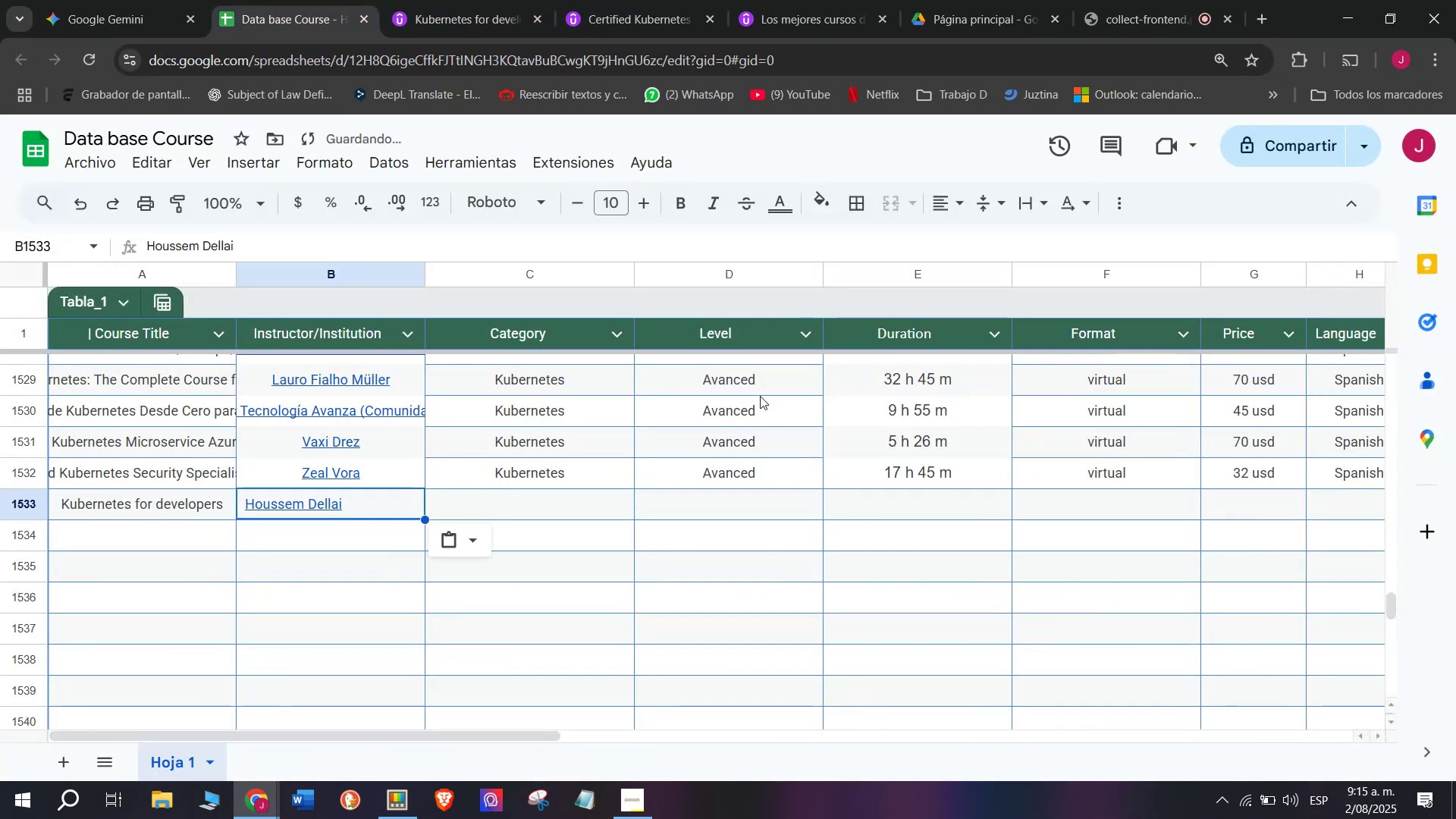 
key(Control+ControlLeft)
 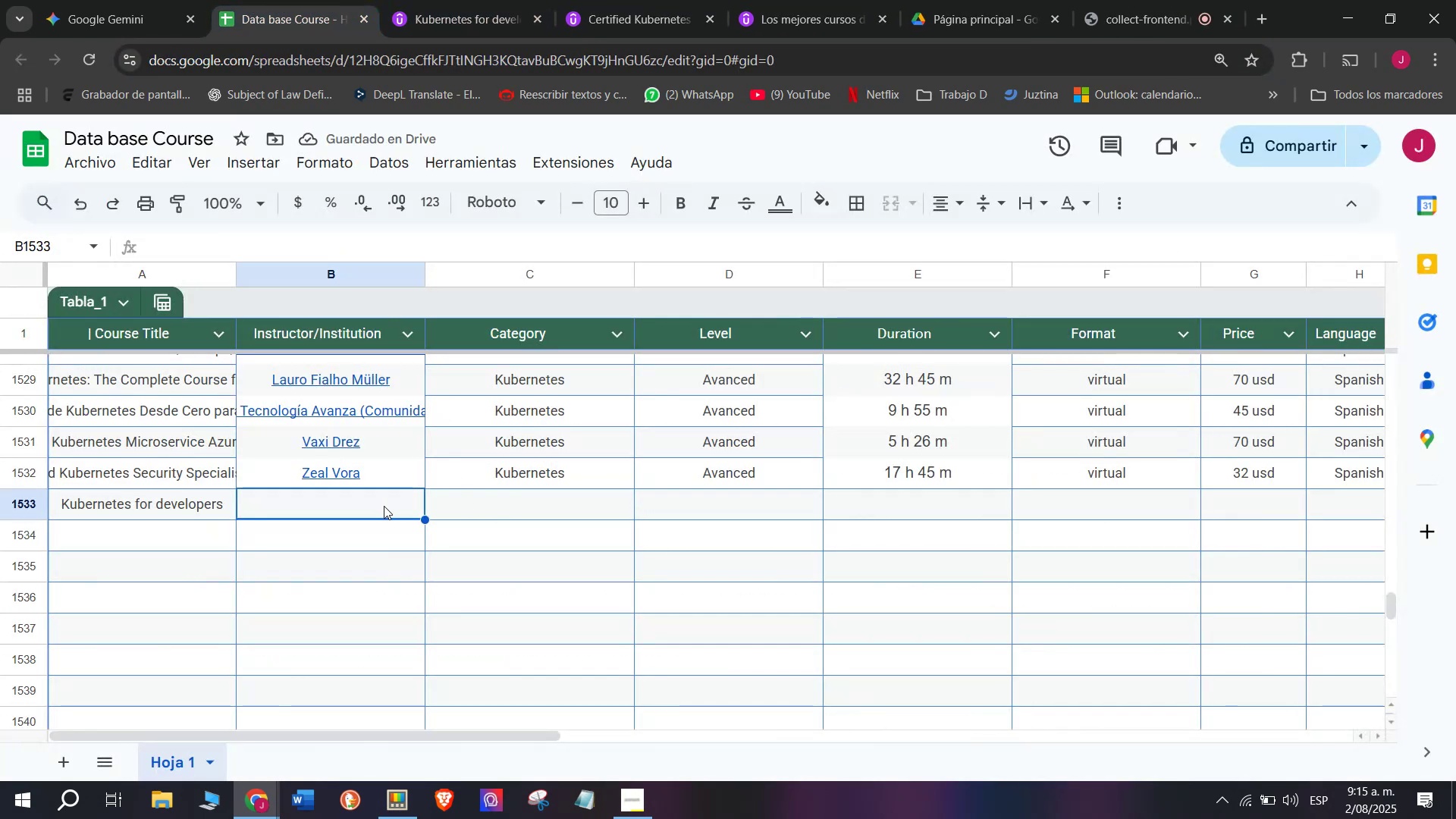 
key(Control+V)
 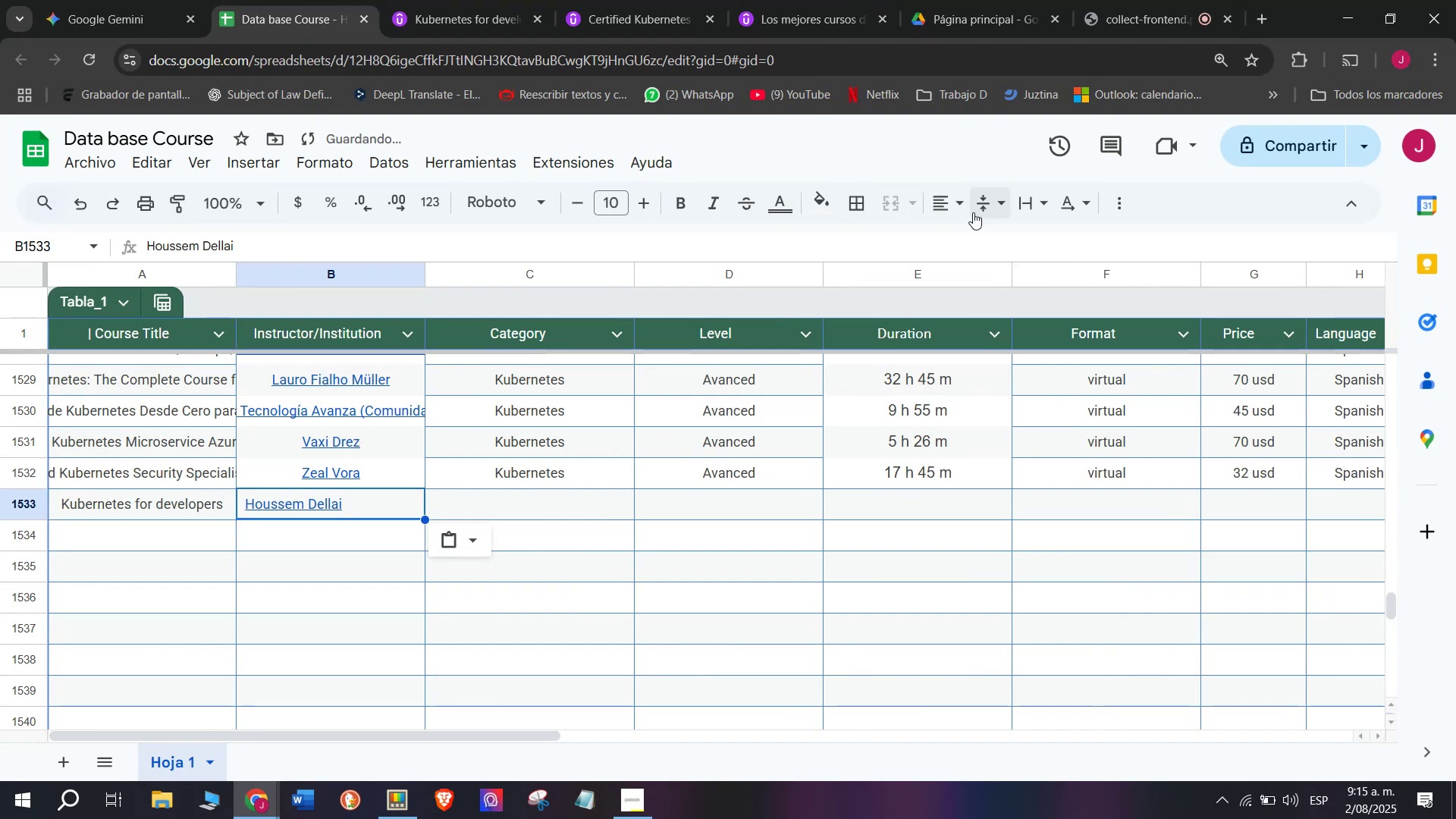 
left_click([949, 202])
 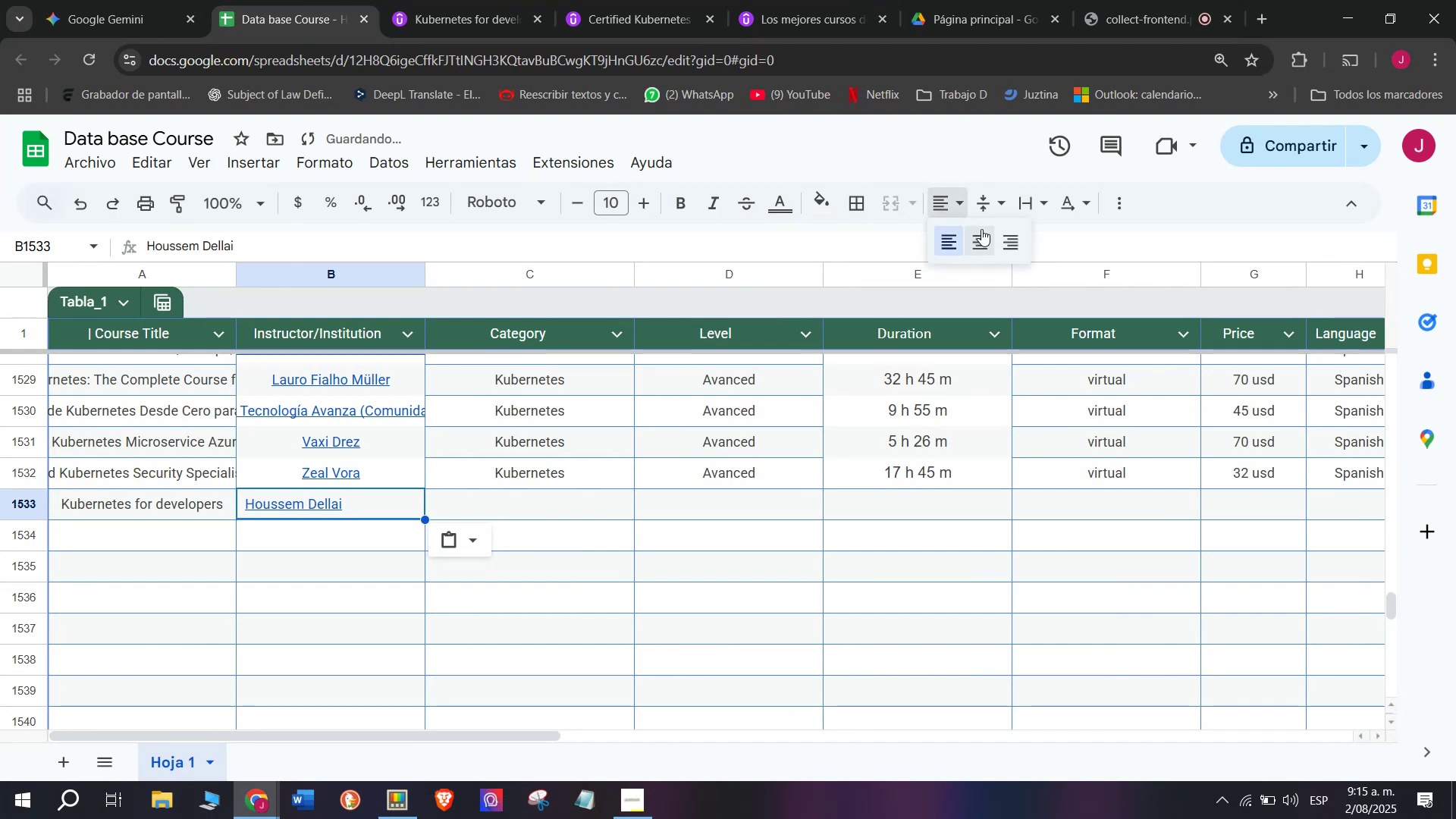 
left_click([981, 229])
 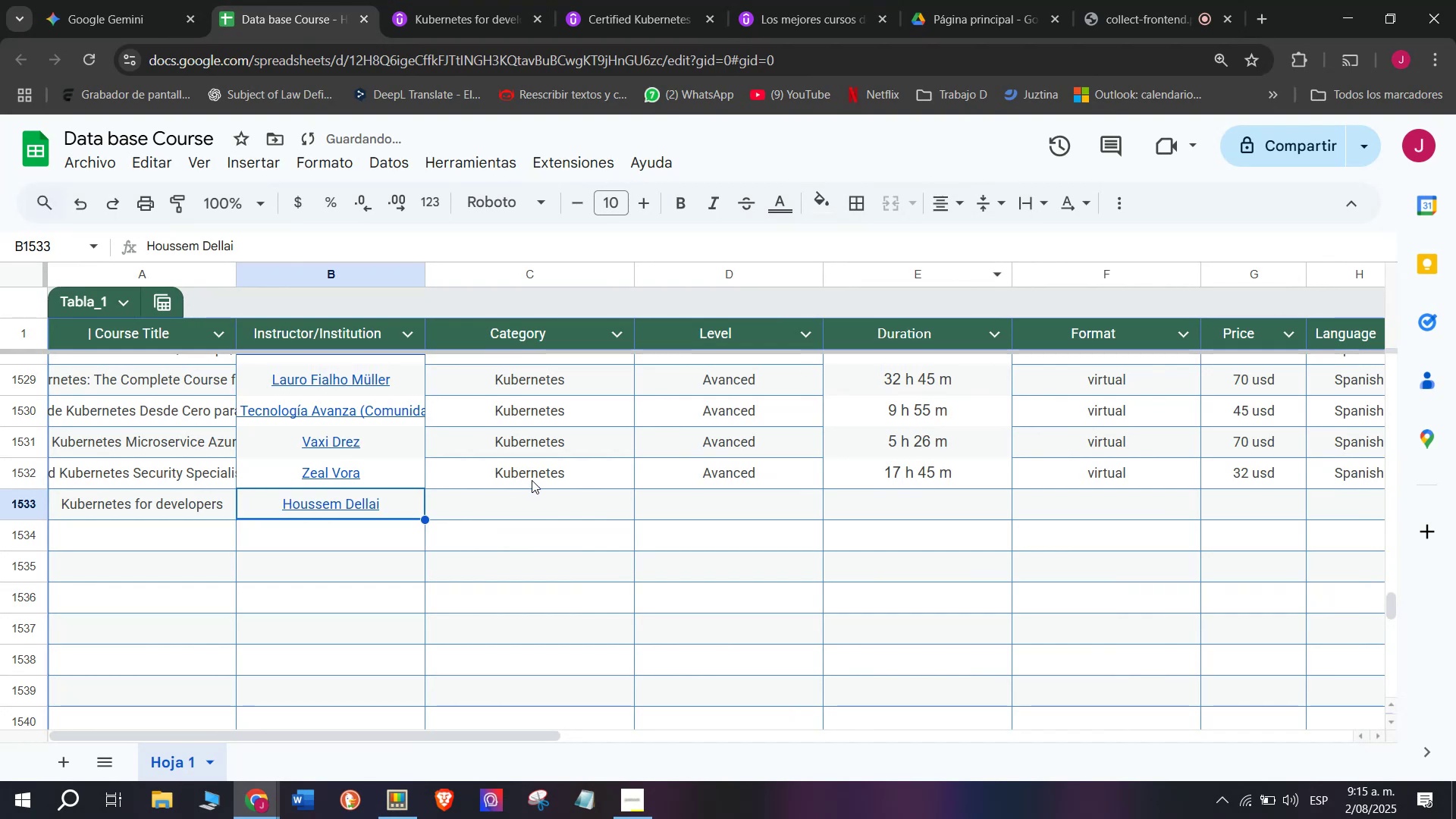 
key(Break)
 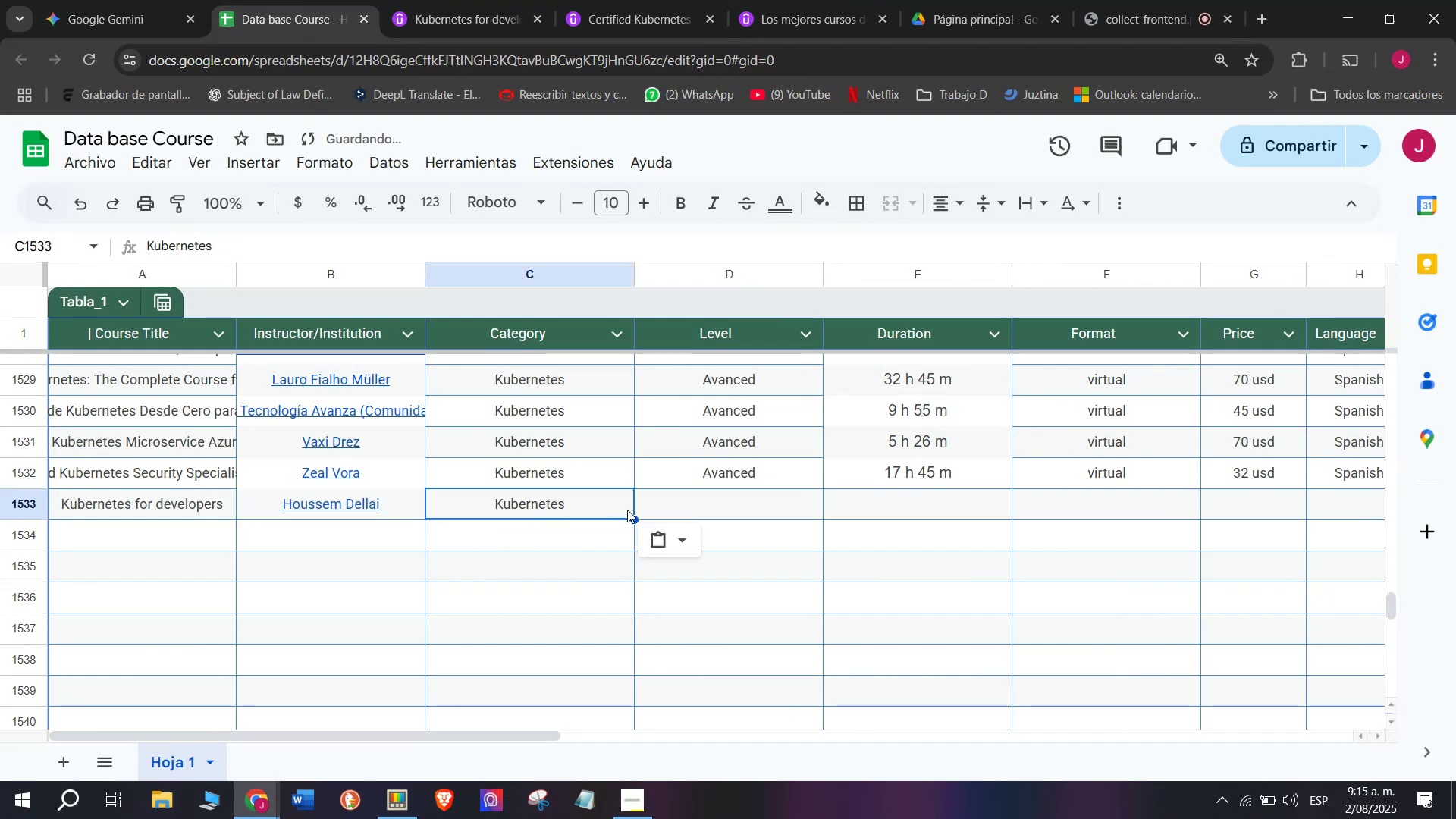 
key(Control+ControlLeft)
 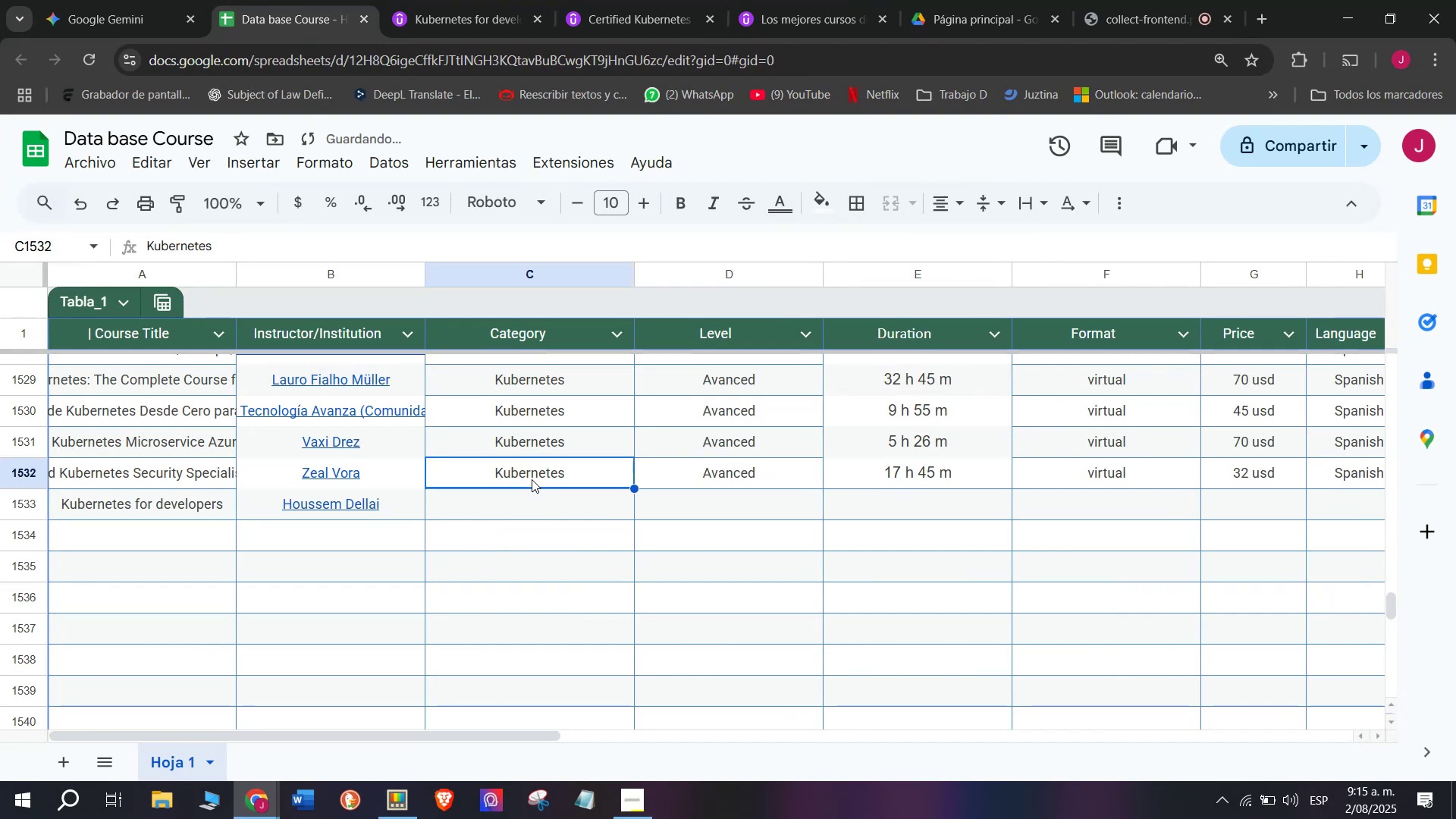 
key(Control+C)
 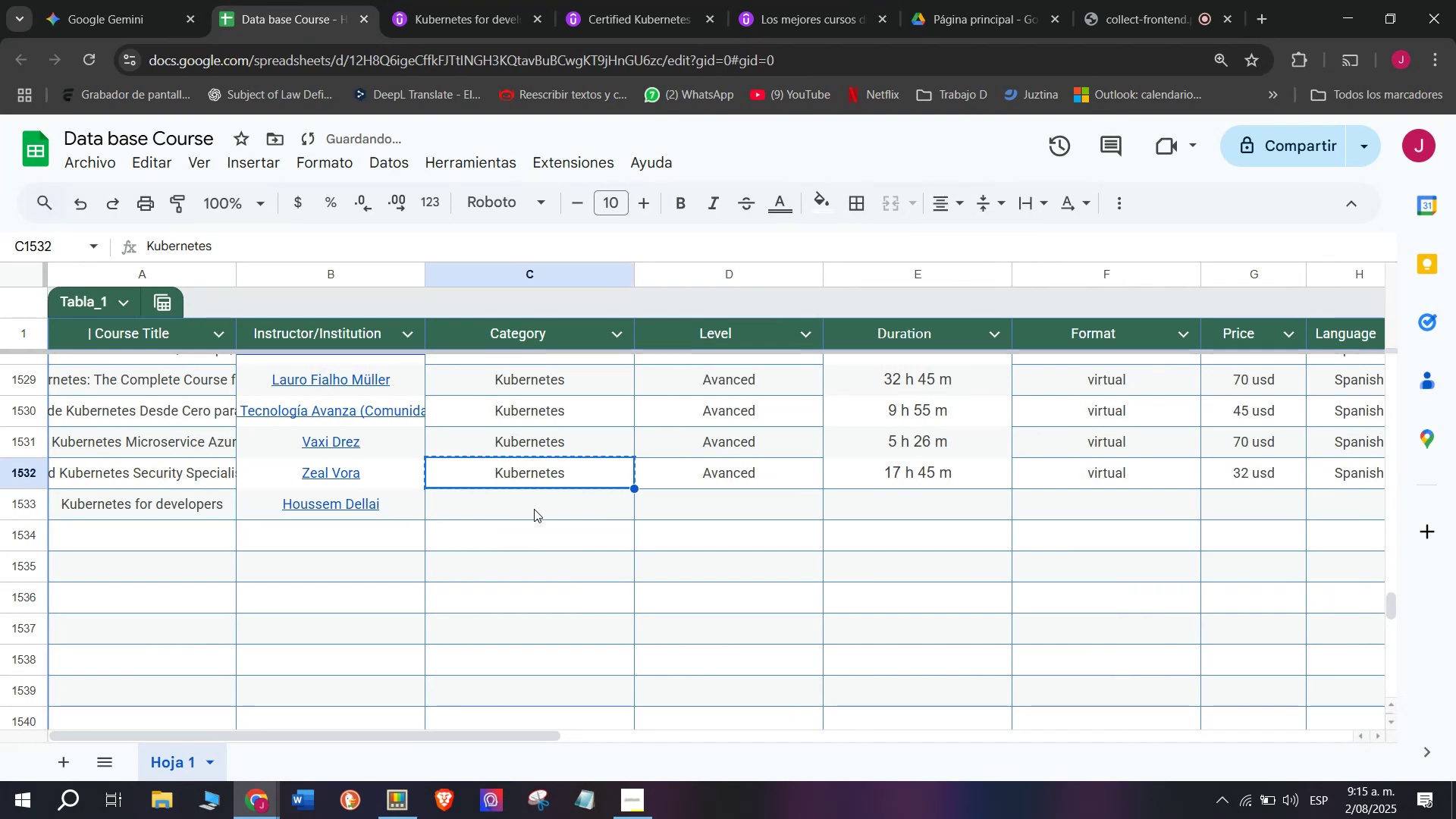 
double_click([534, 509])
 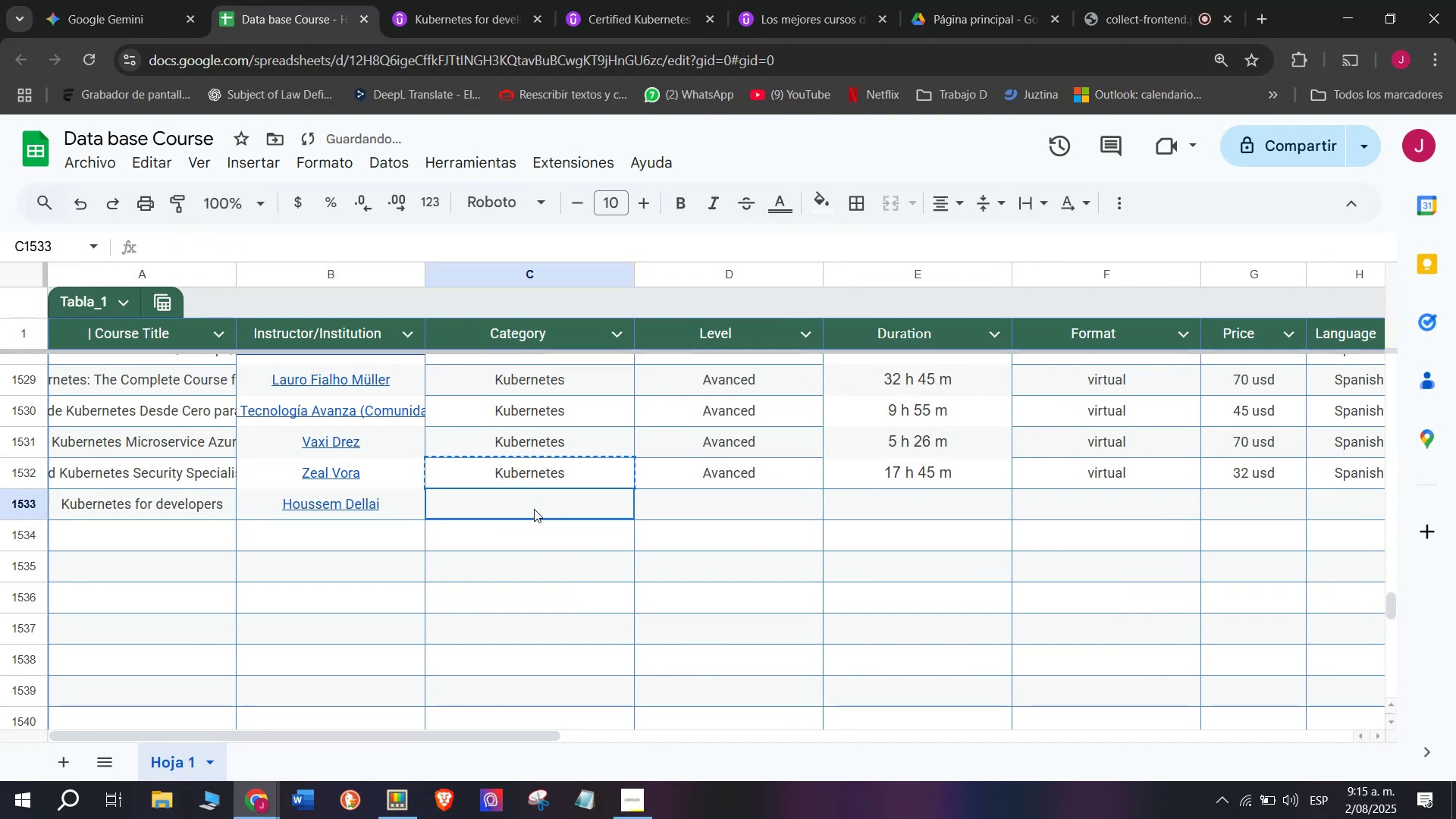 
key(Z)
 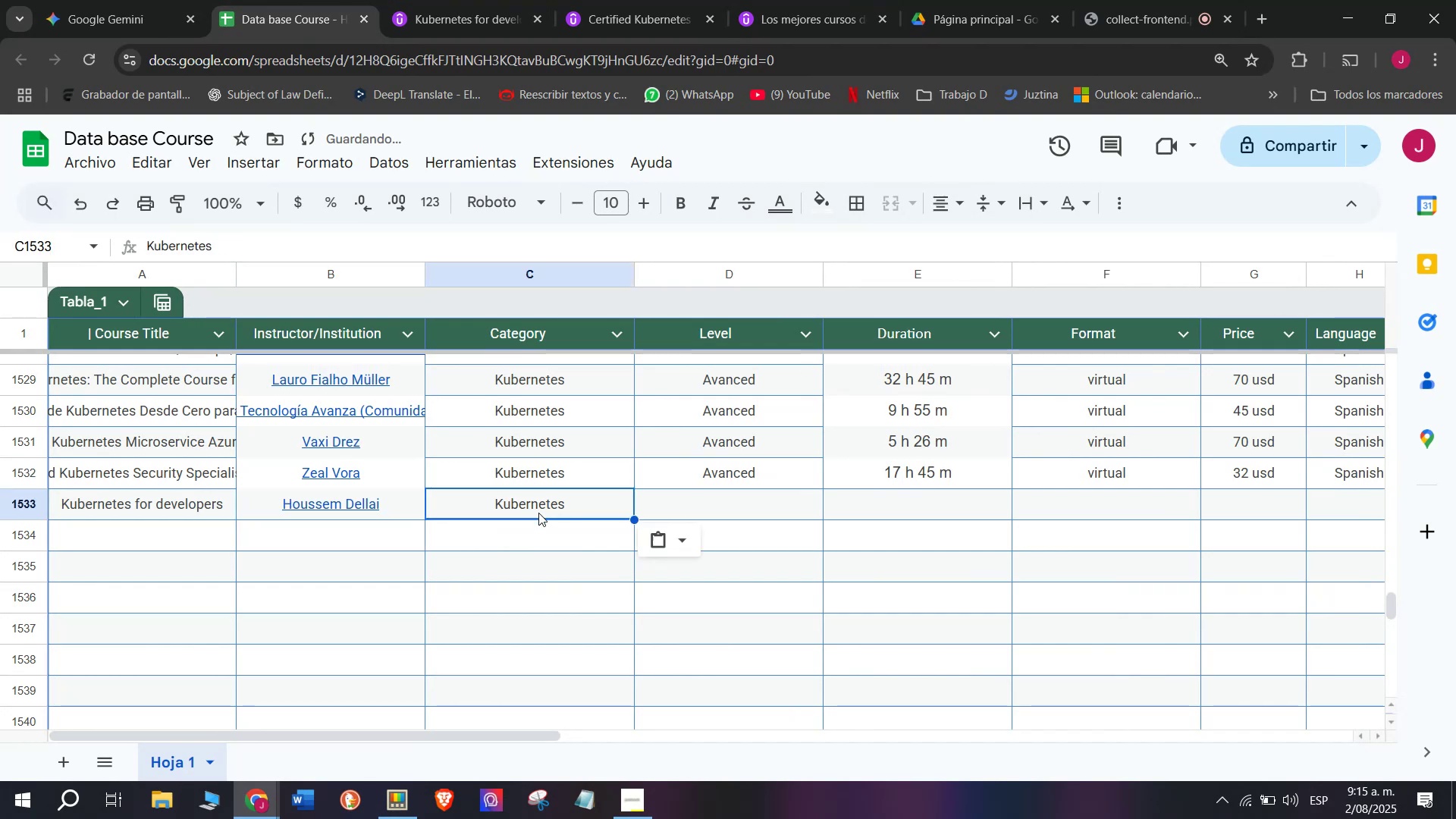 
key(Control+ControlLeft)
 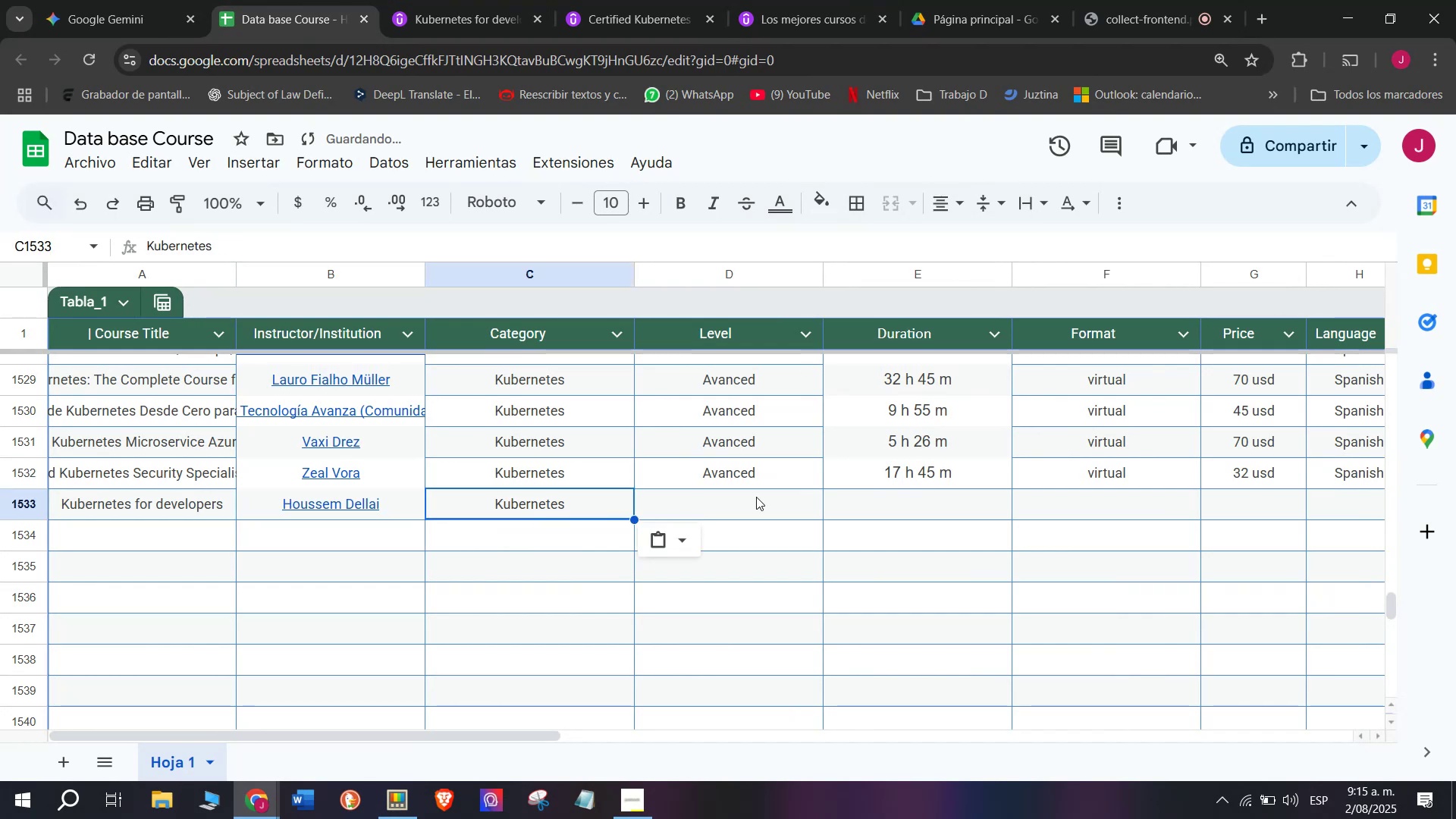 
key(Control+V)
 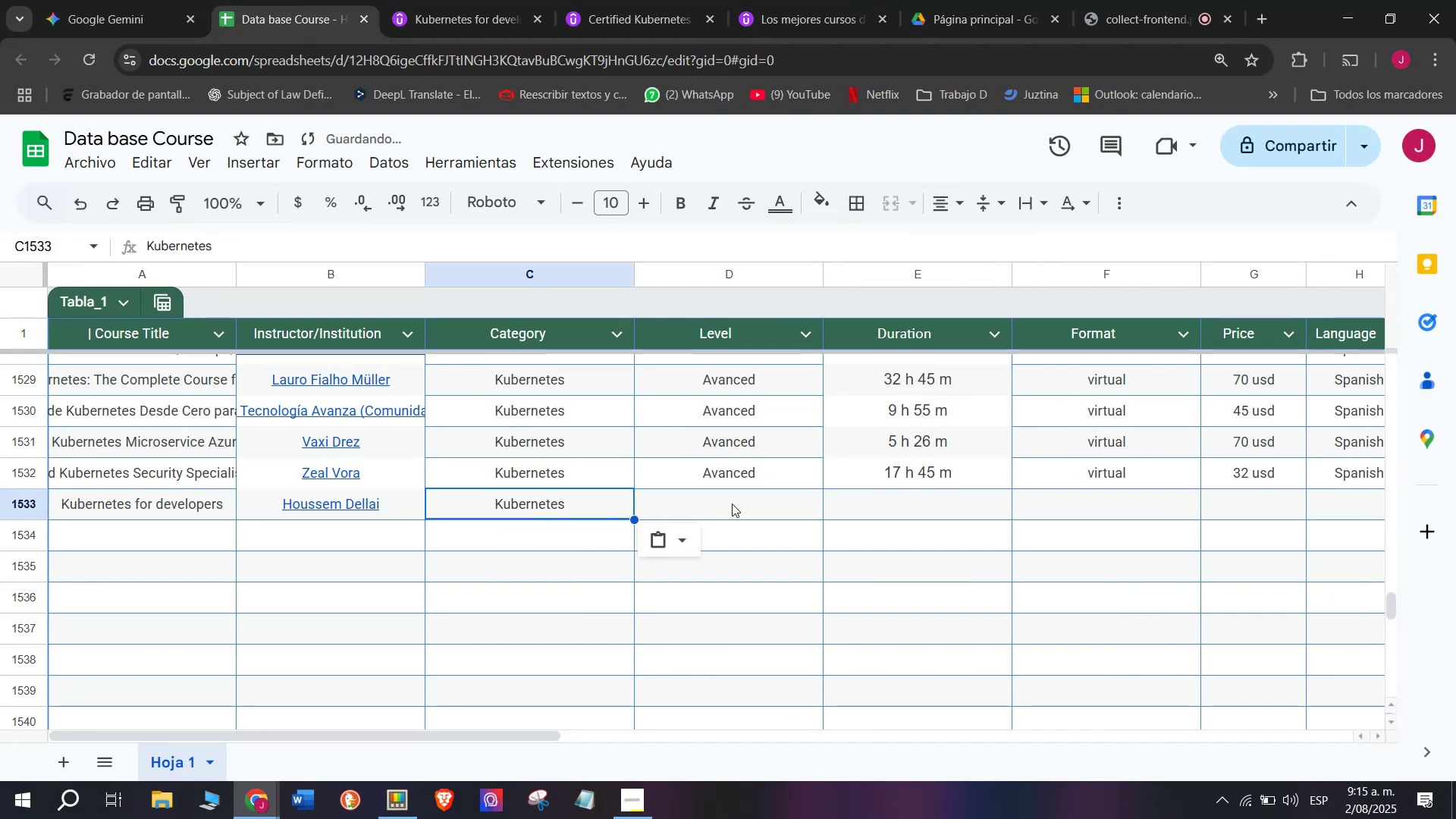 
left_click([756, 497])
 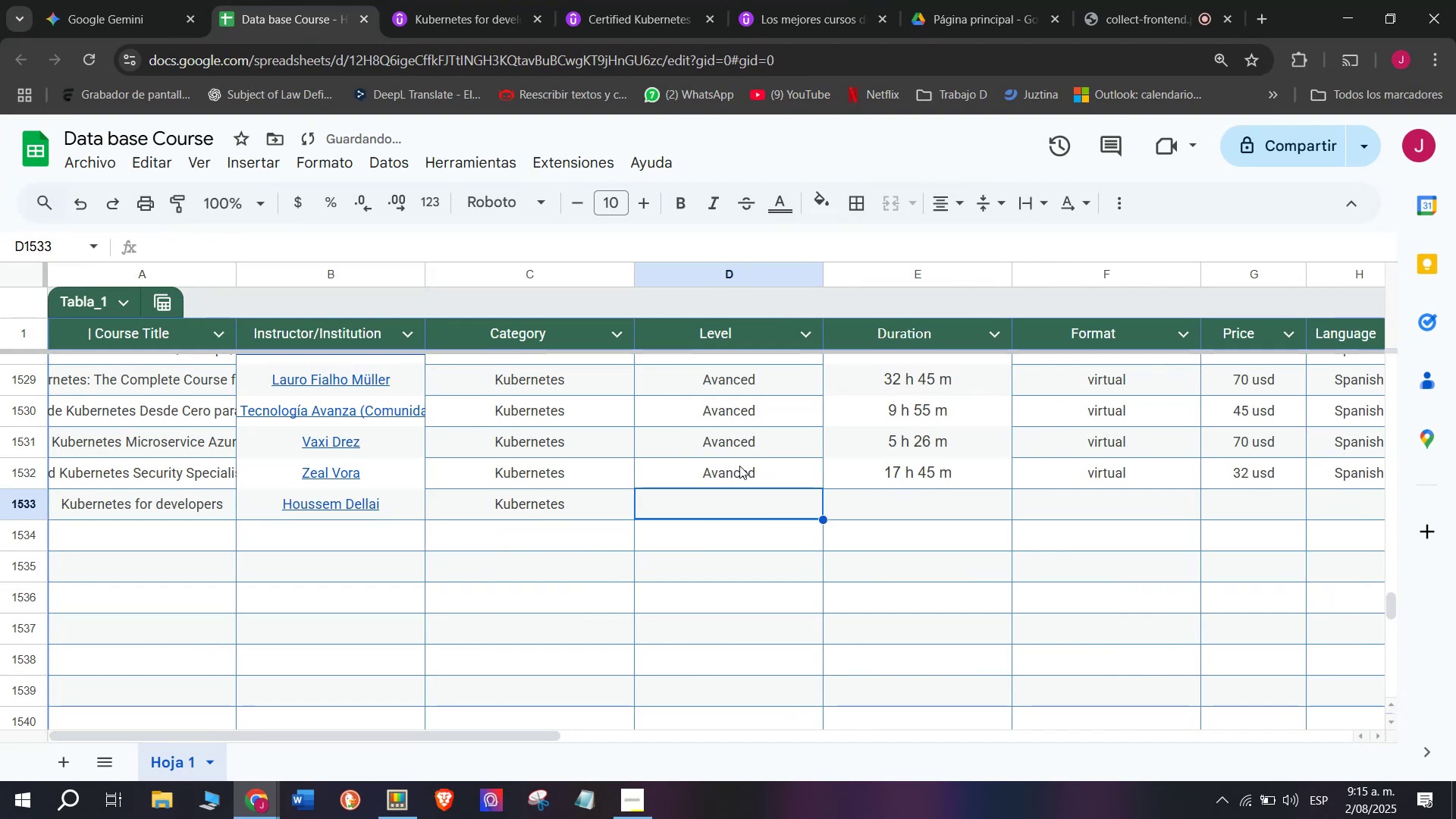 
key(Control+ControlLeft)
 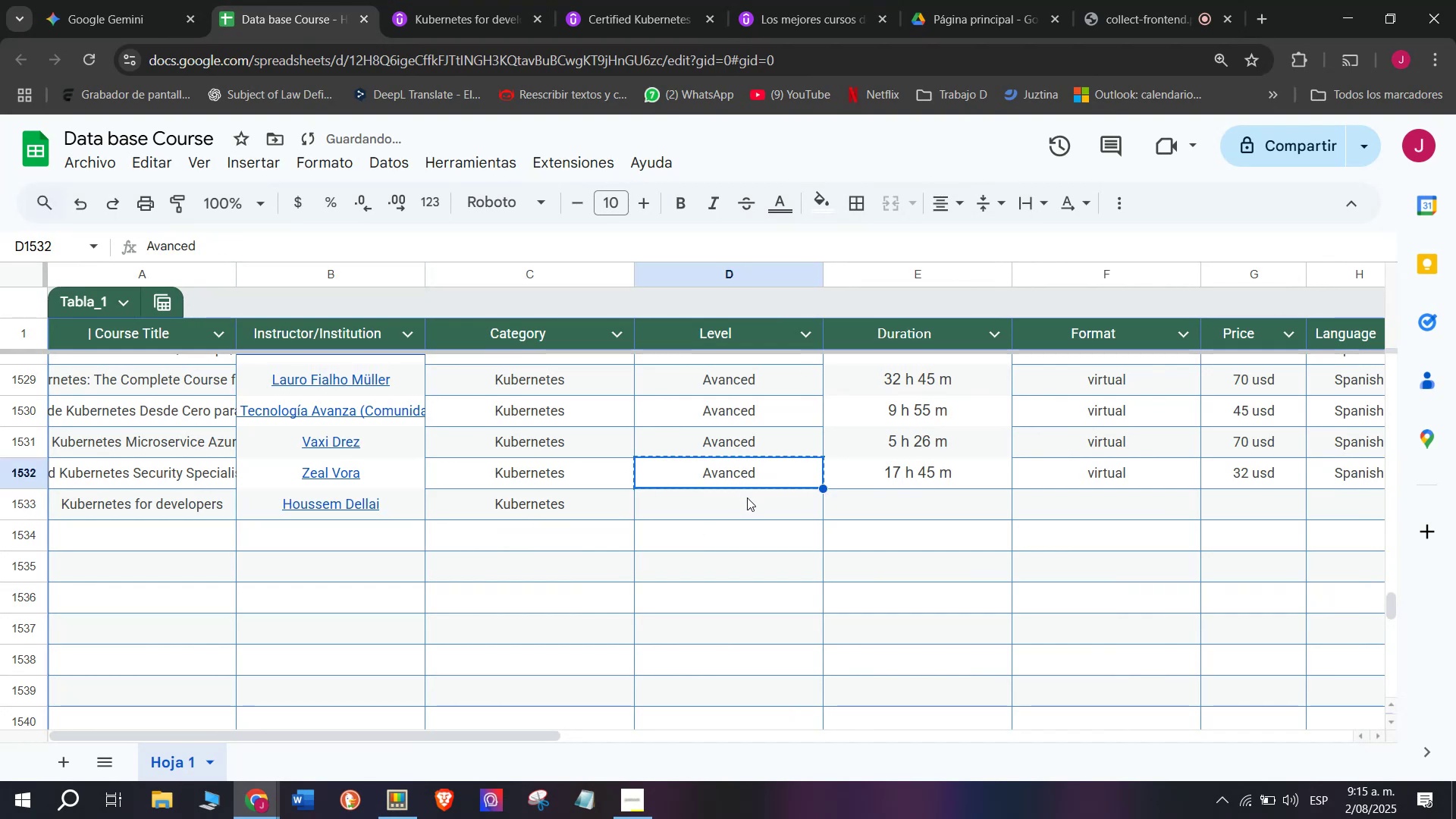 
key(Break)
 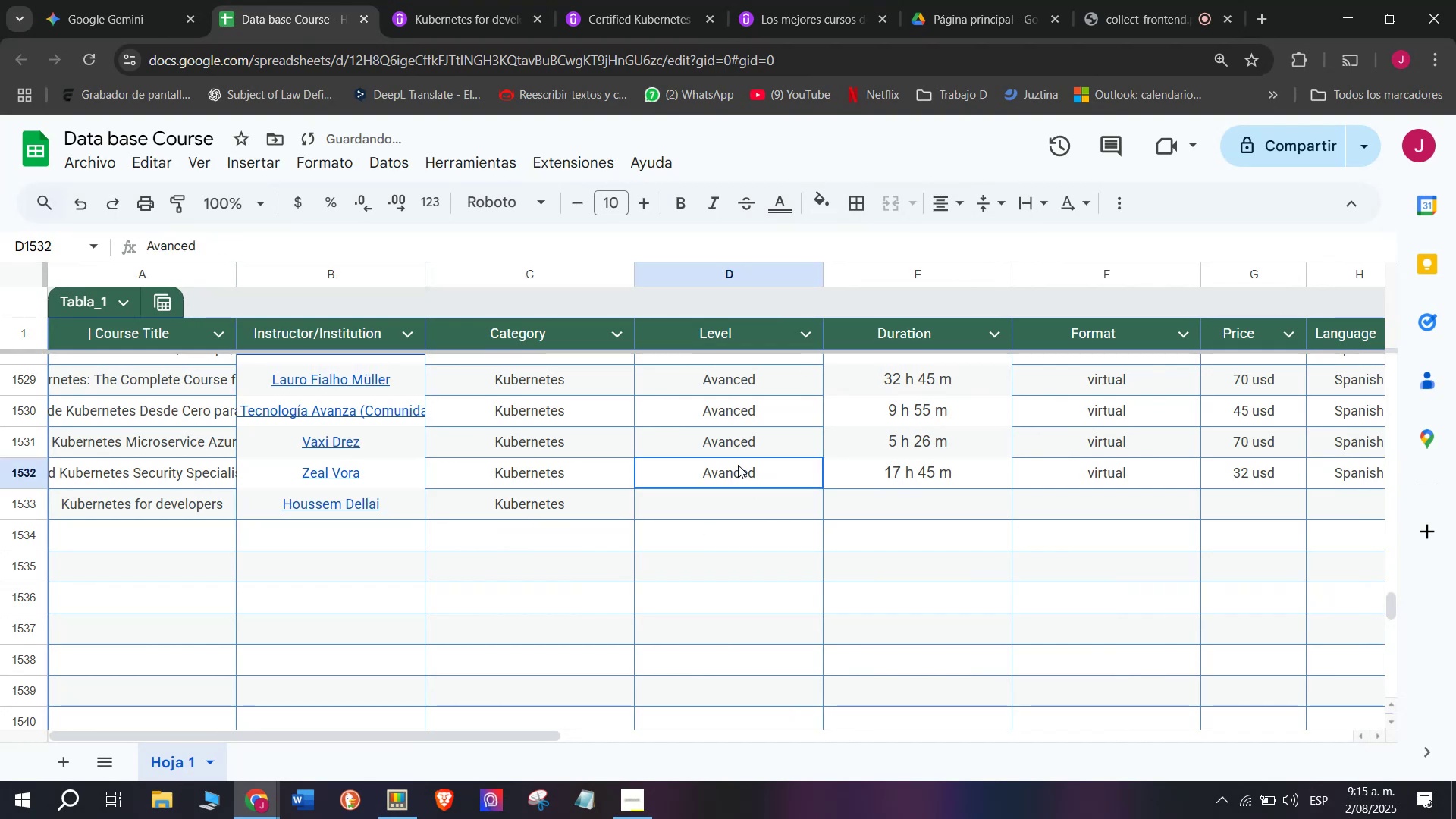 
key(Control+C)
 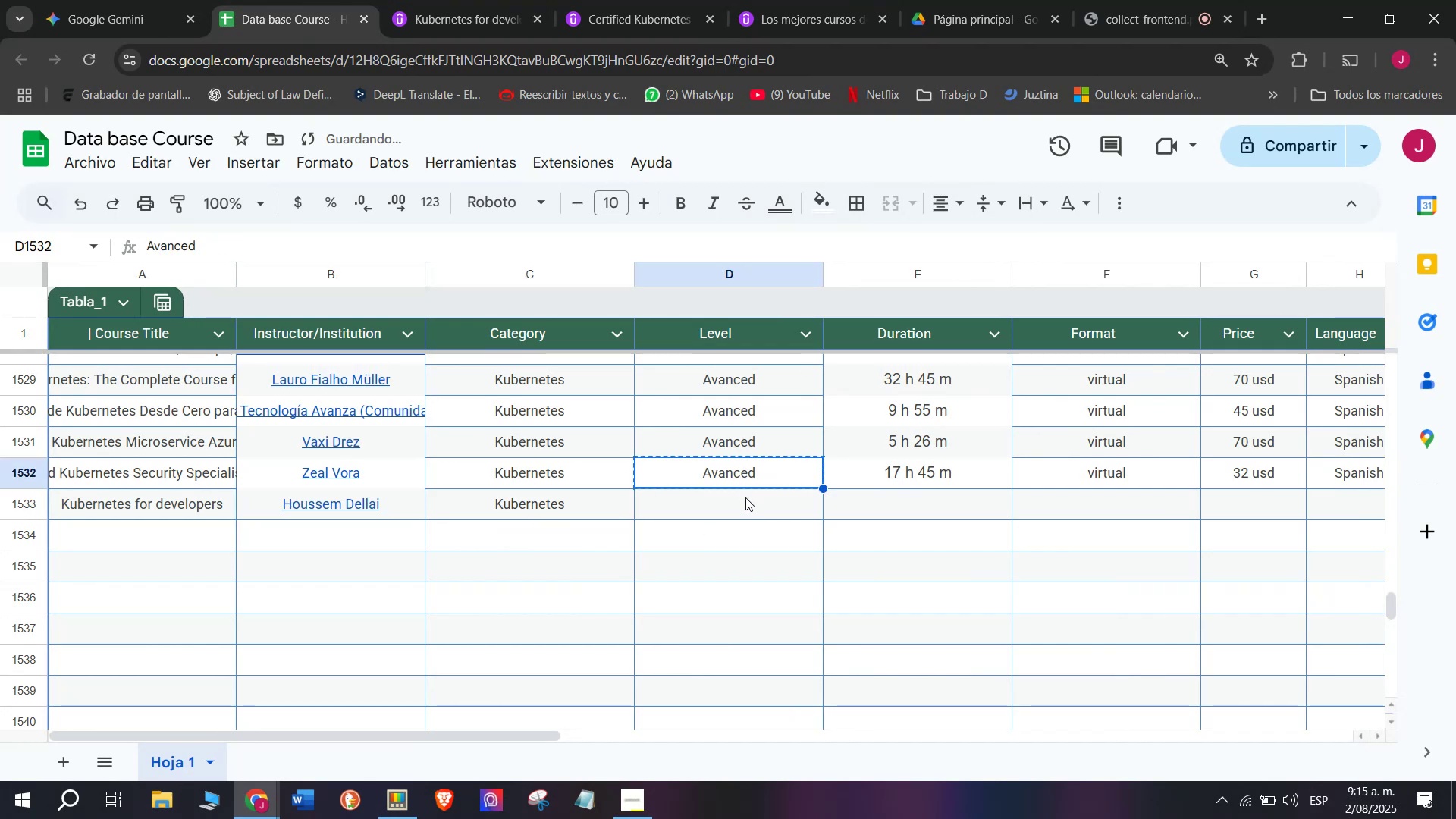 
left_click([747, 498])
 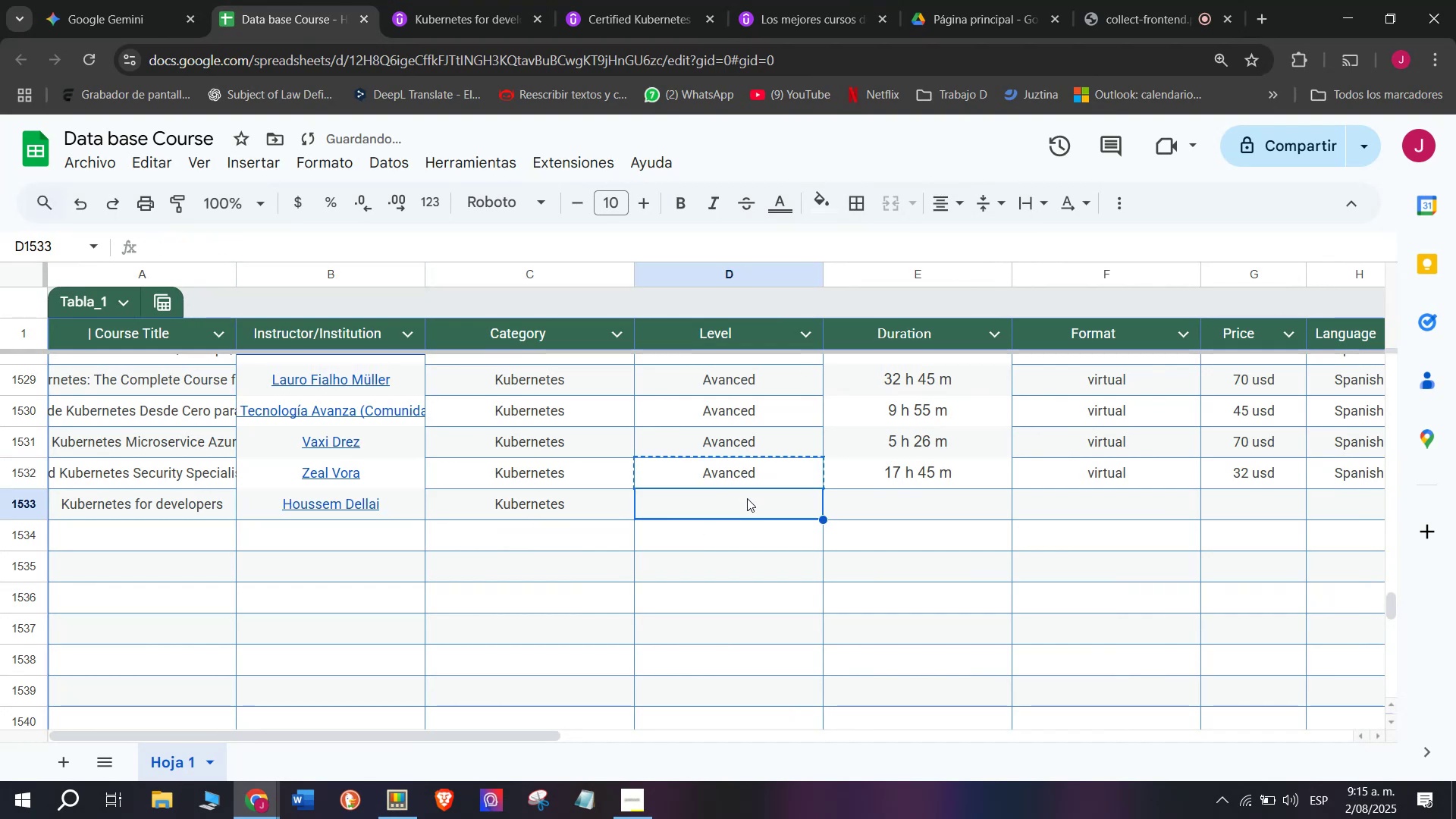 
key(Z)
 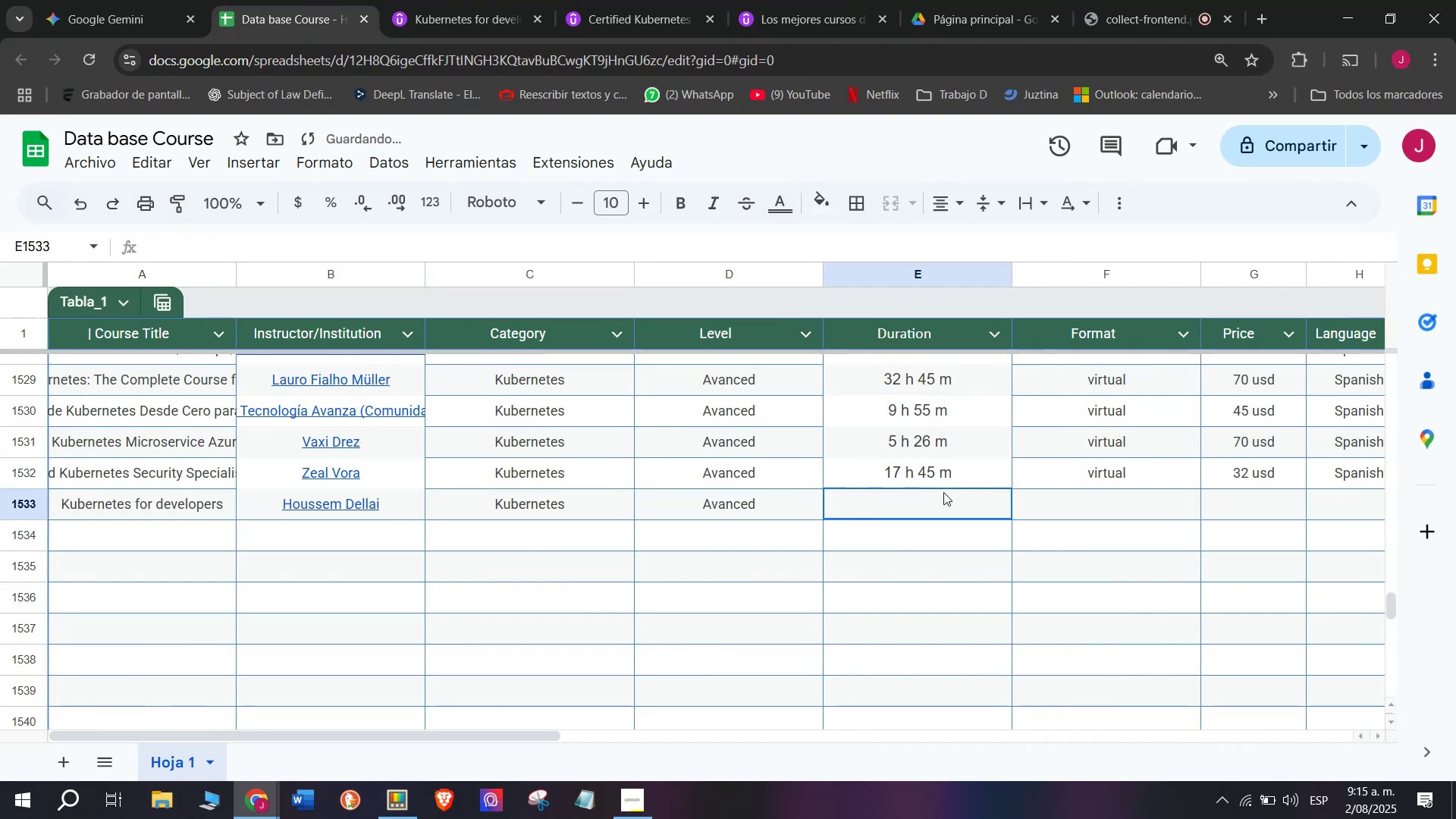 
key(Control+ControlLeft)
 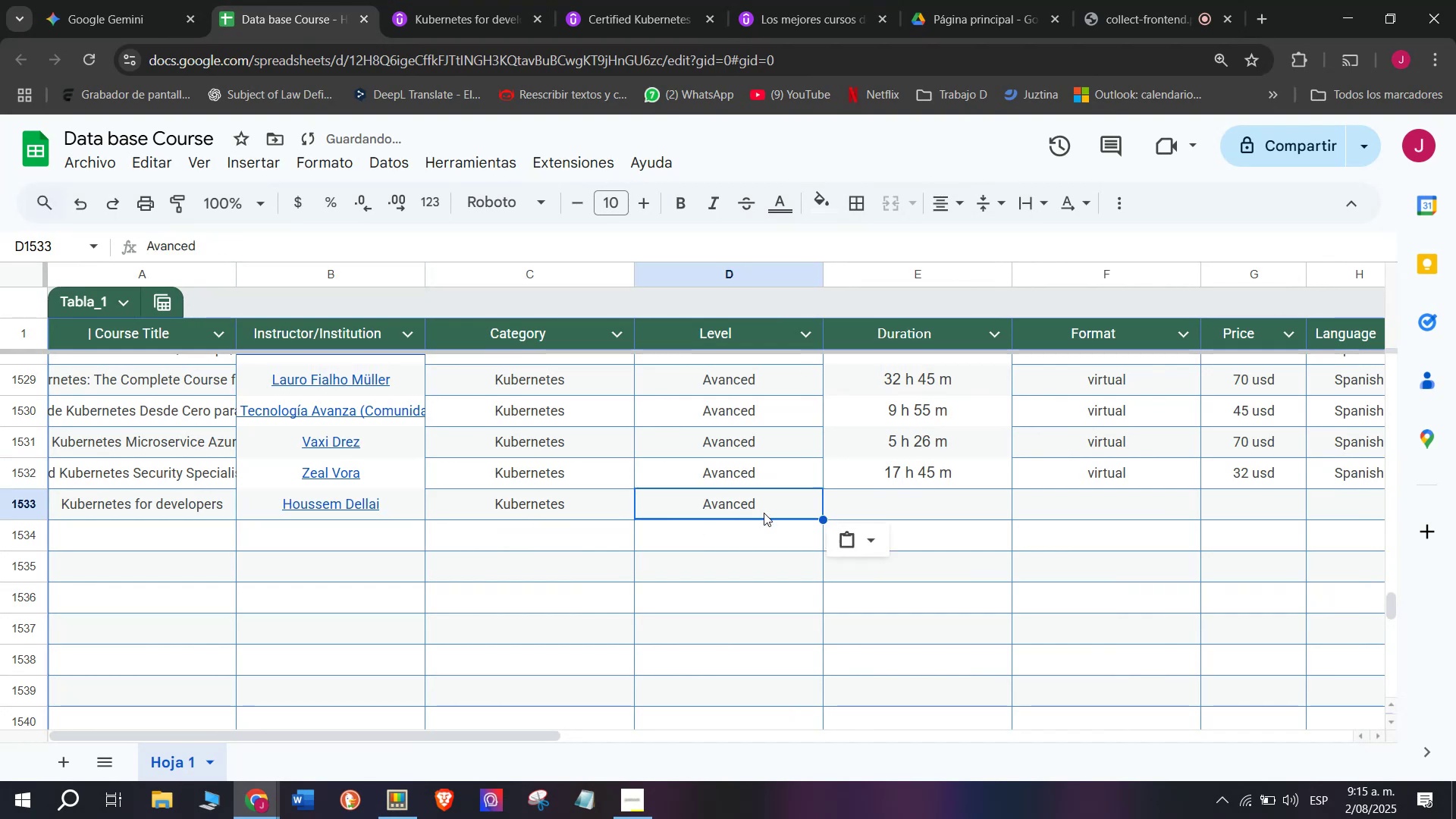 
key(Control+V)
 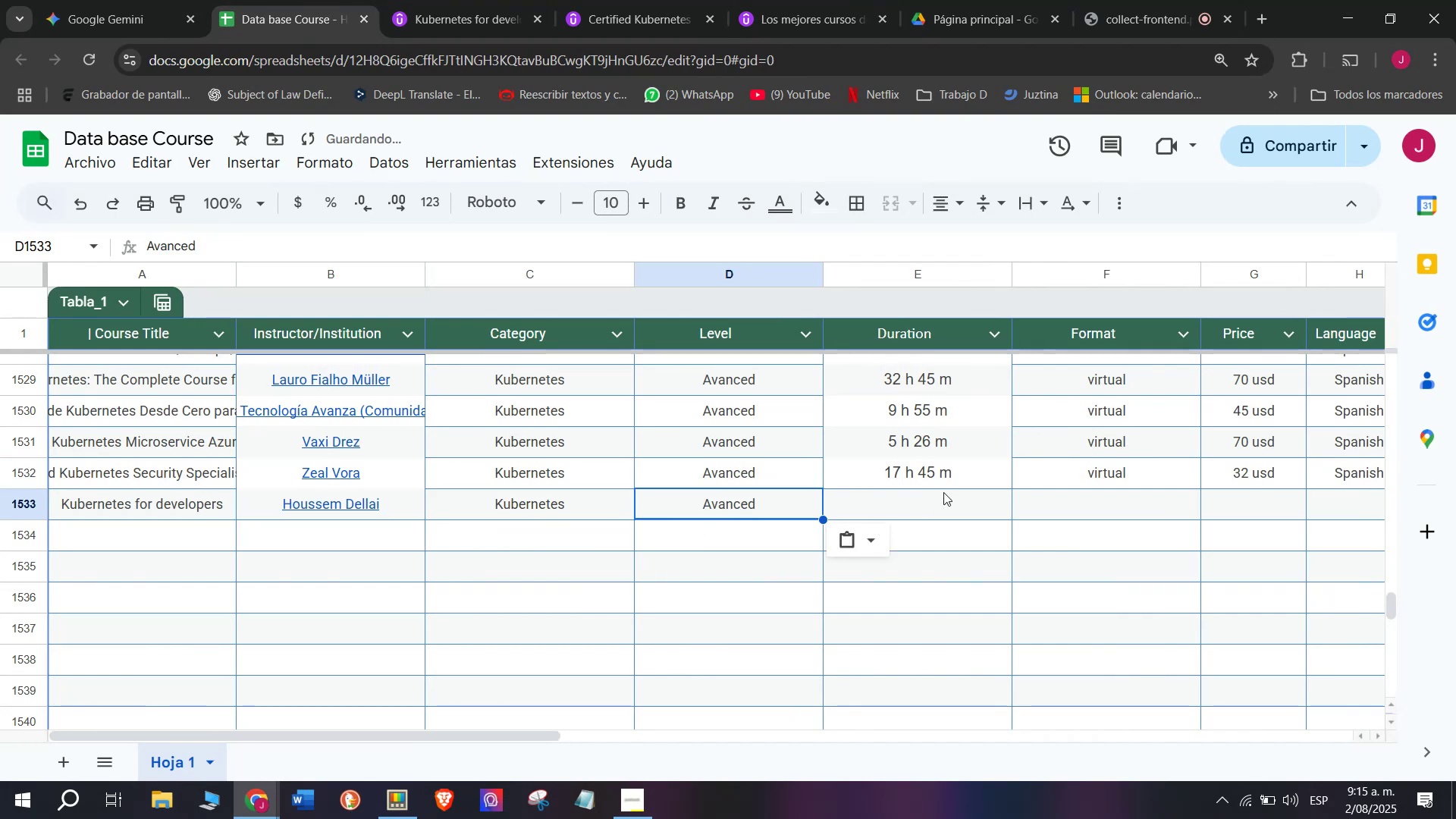 
left_click([943, 492])
 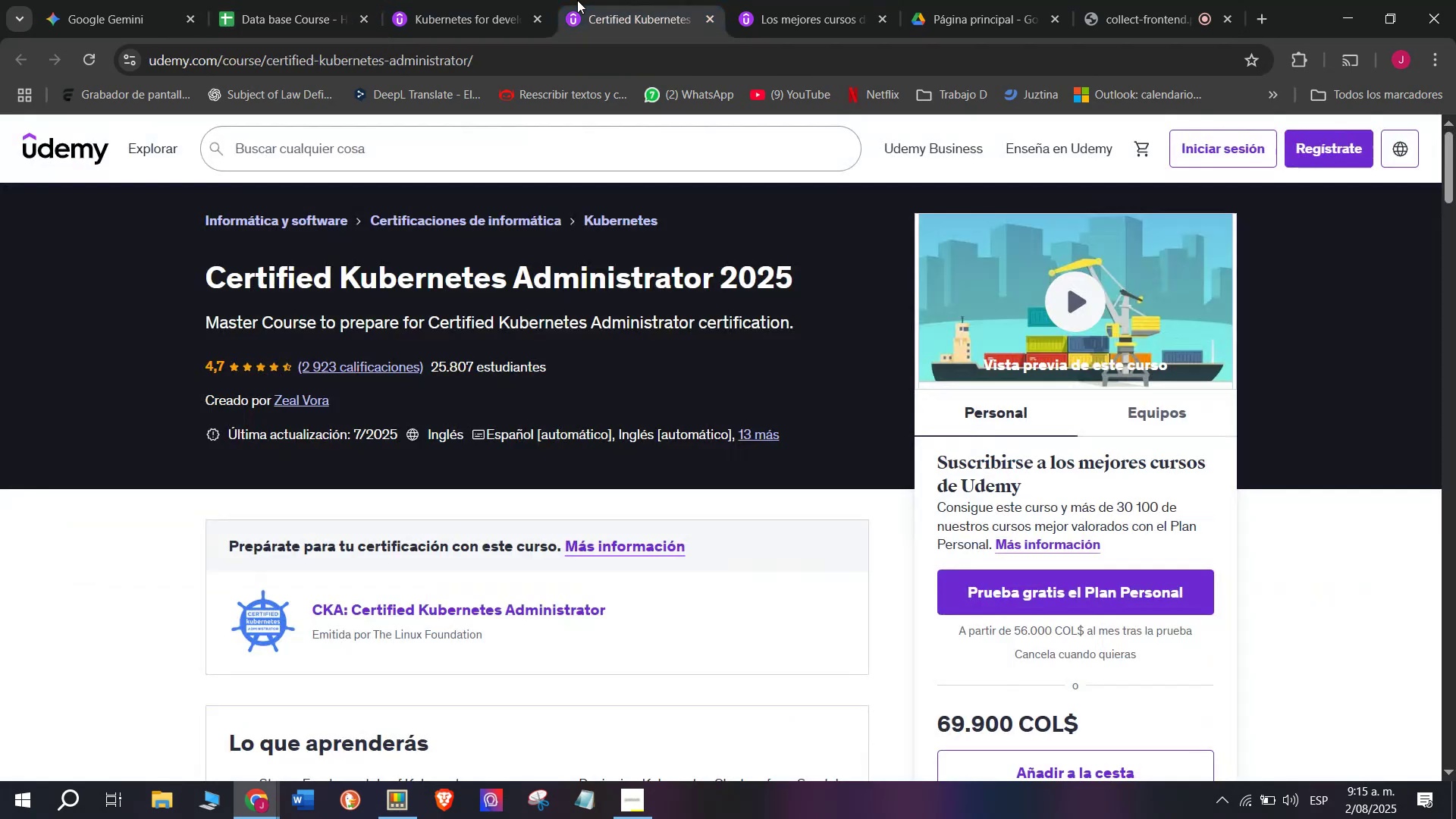 
double_click([513, 0])
 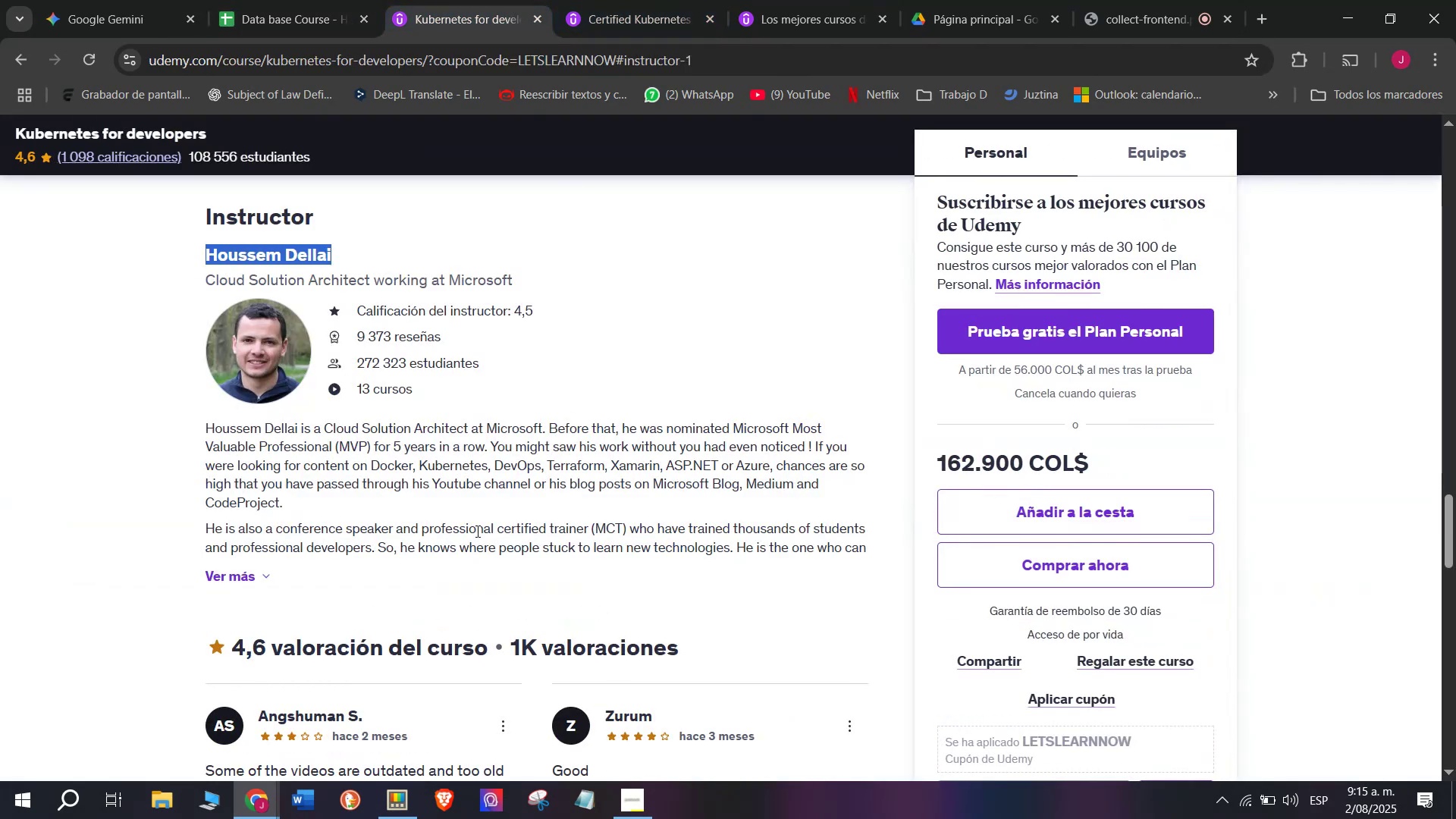 
scroll: coordinate [319, 605], scroll_direction: up, amount: 10.0
 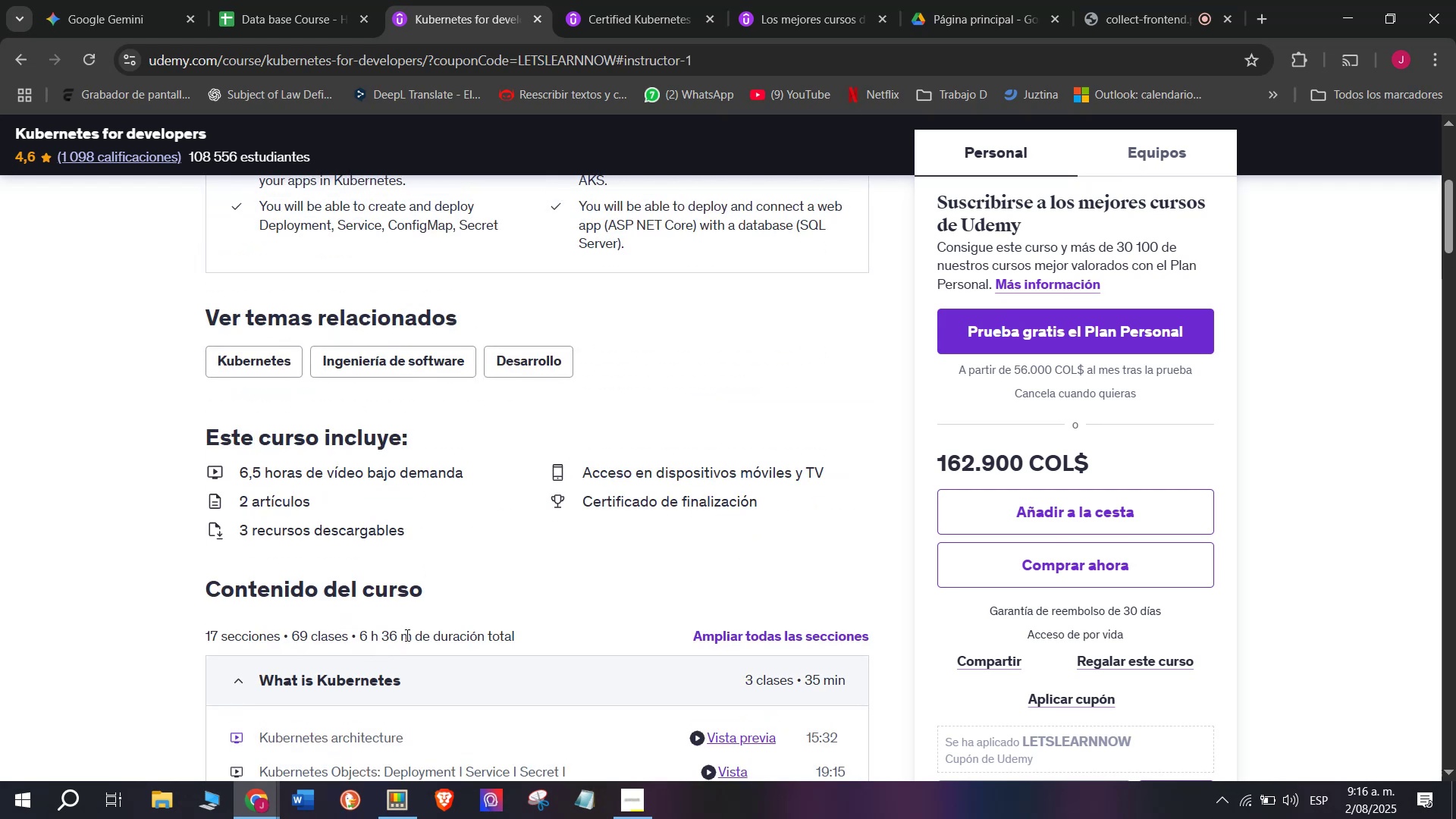 
left_click_drag(start_coordinate=[413, 635], to_coordinate=[356, 622])
 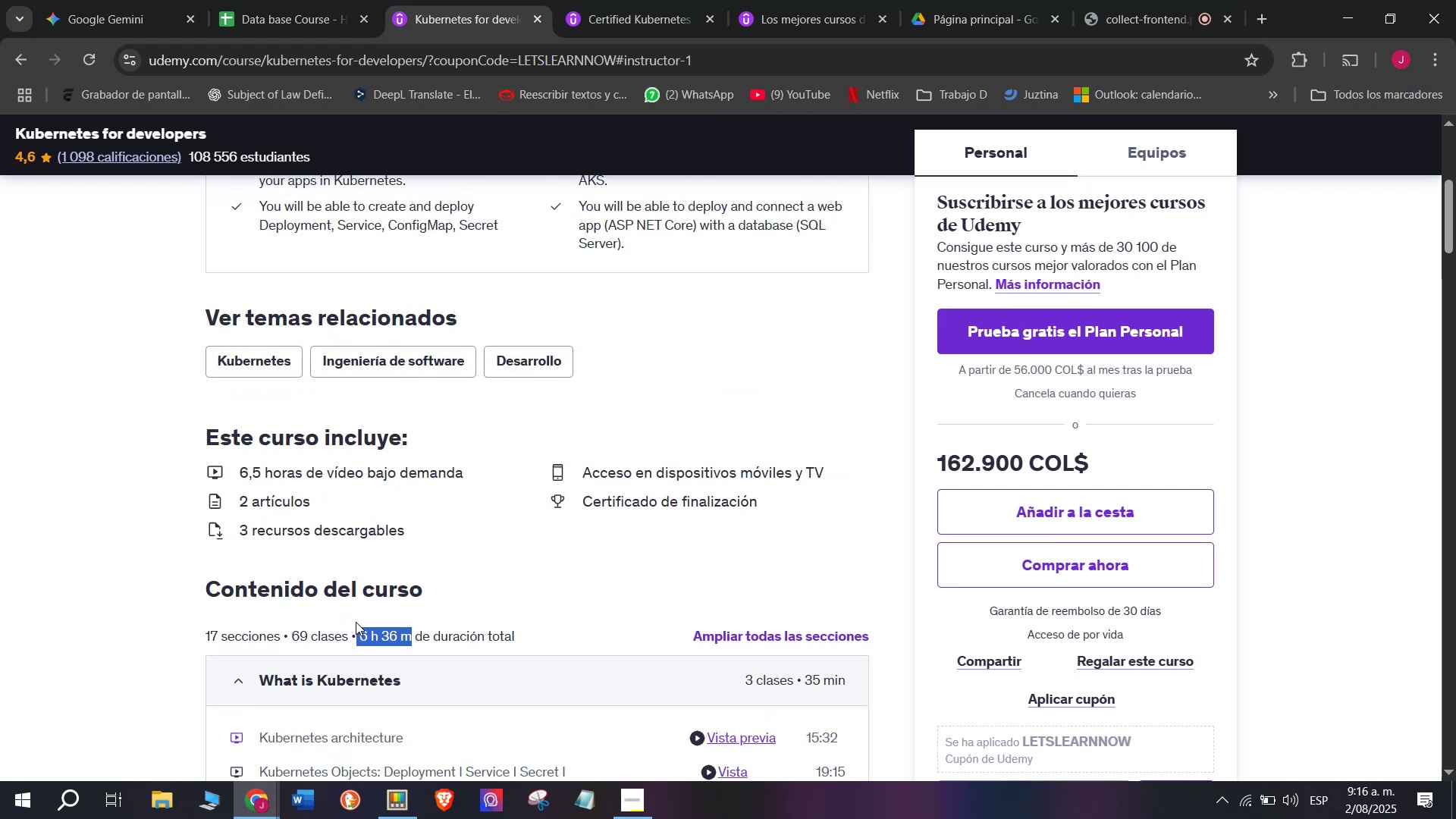 
key(Break)
 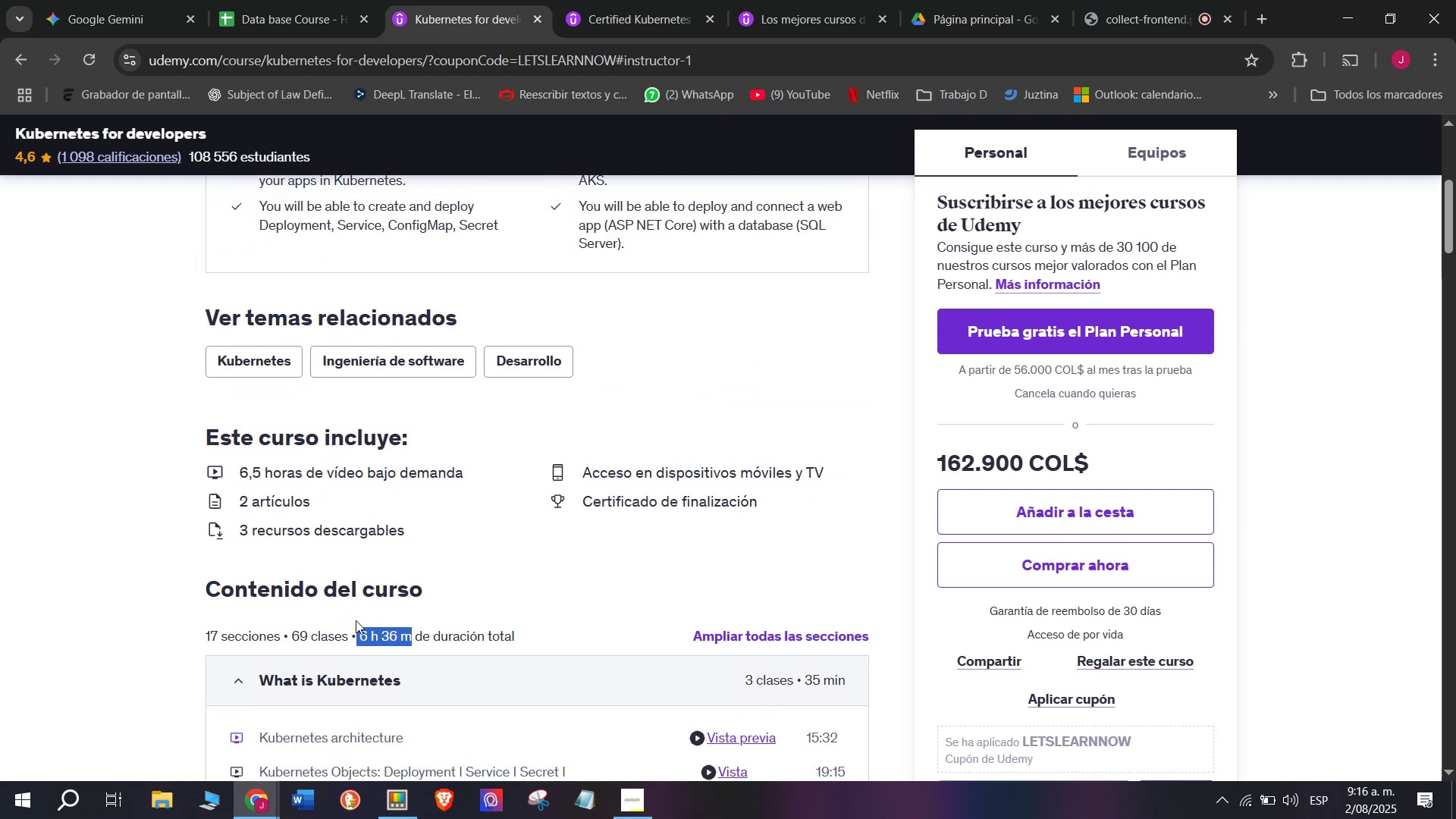 
key(Control+ControlLeft)
 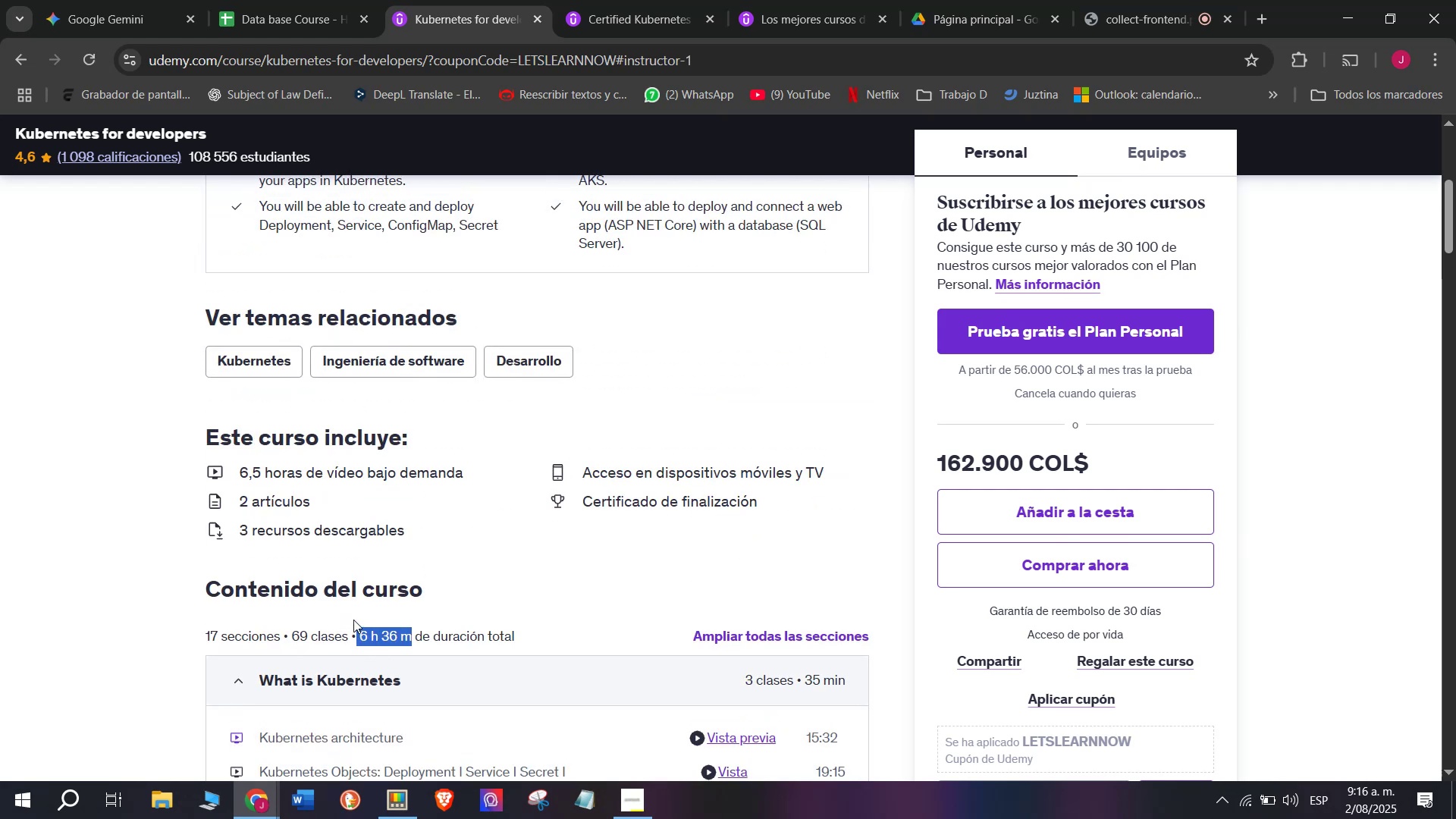 
key(Control+C)
 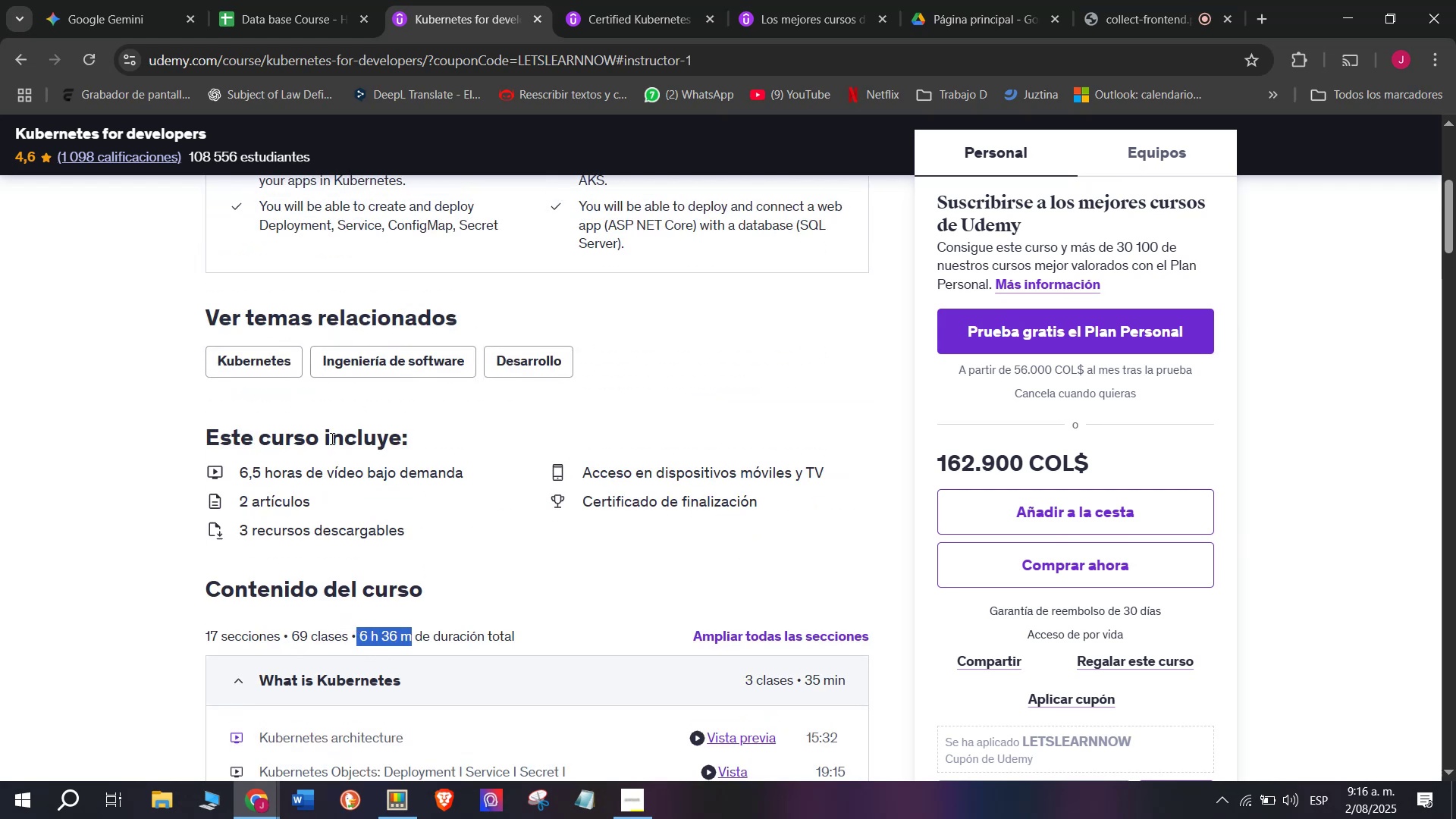 
key(Break)
 